 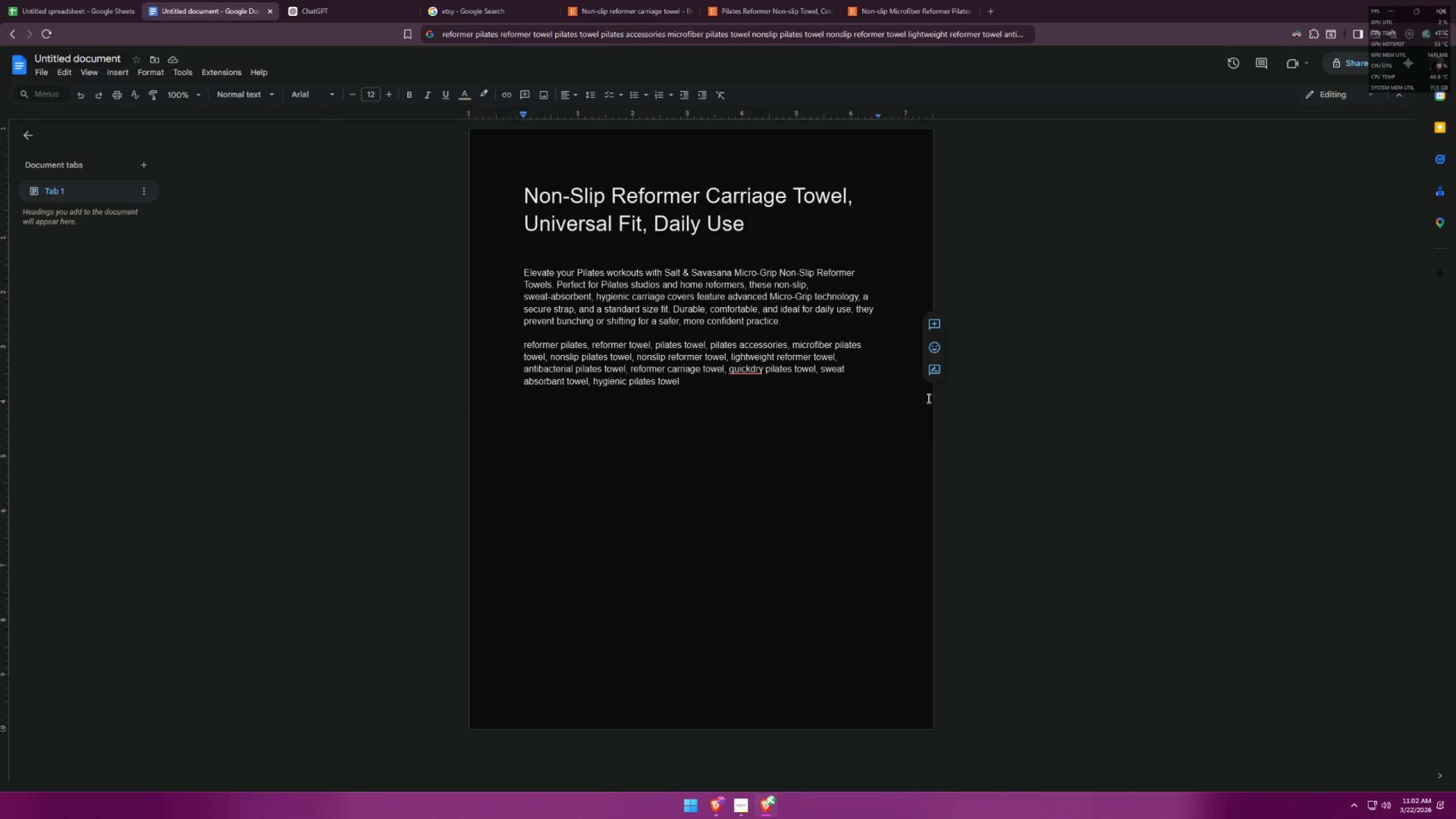 
scroll: coordinate [1050, 396], scroll_direction: down, amount: 1.0
 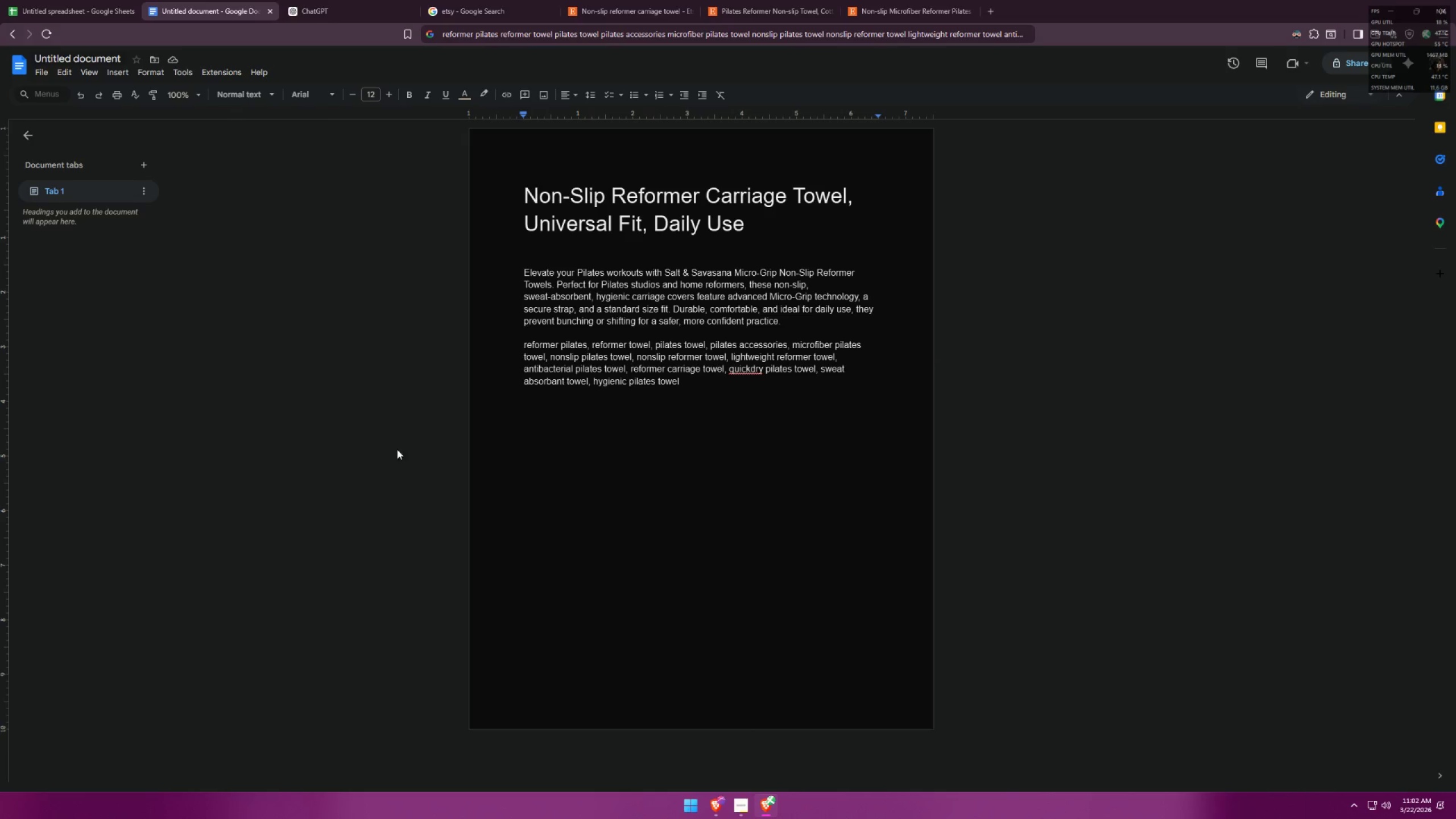 
left_click([62, 72])
 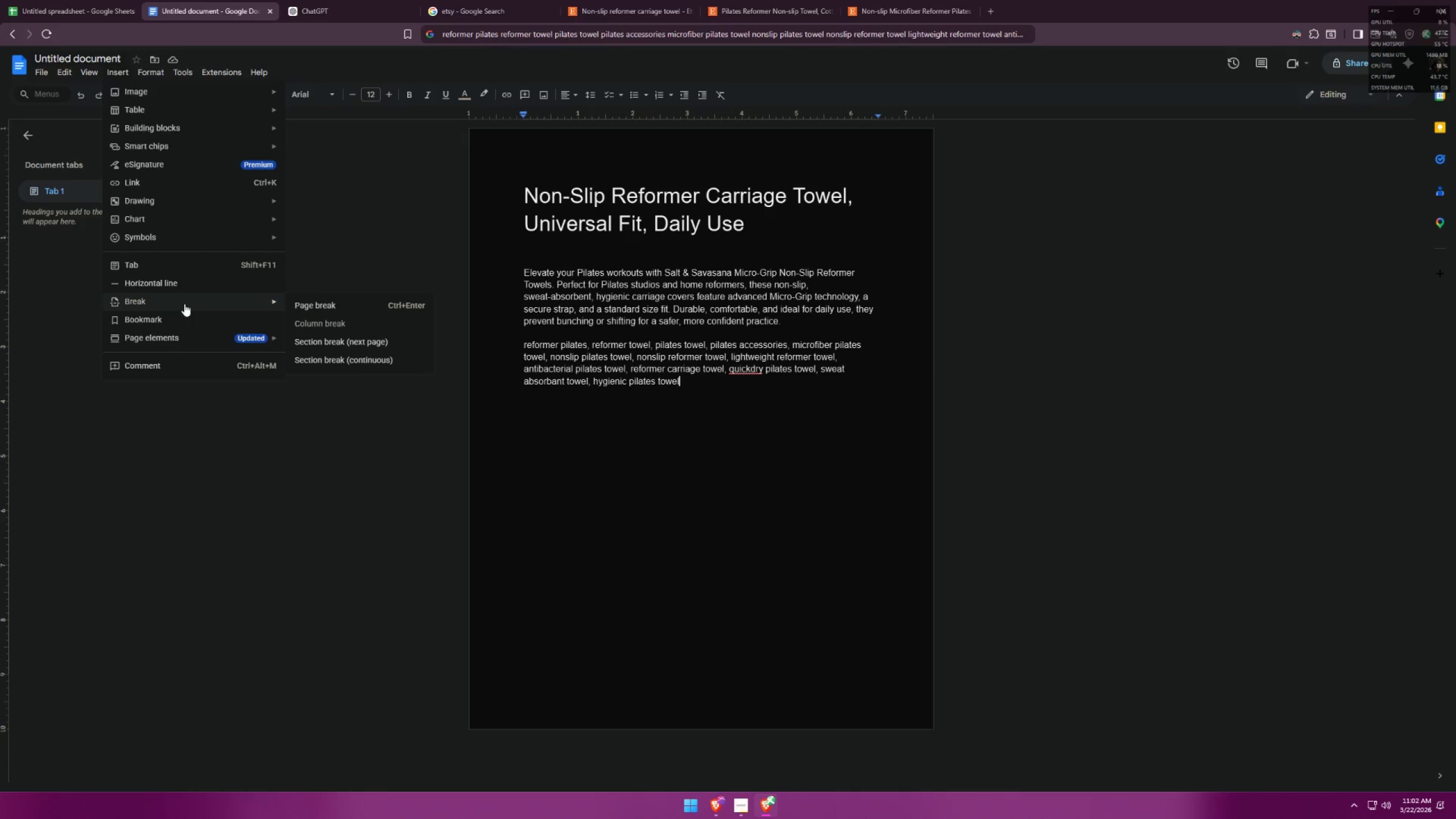 
wait(5.84)
 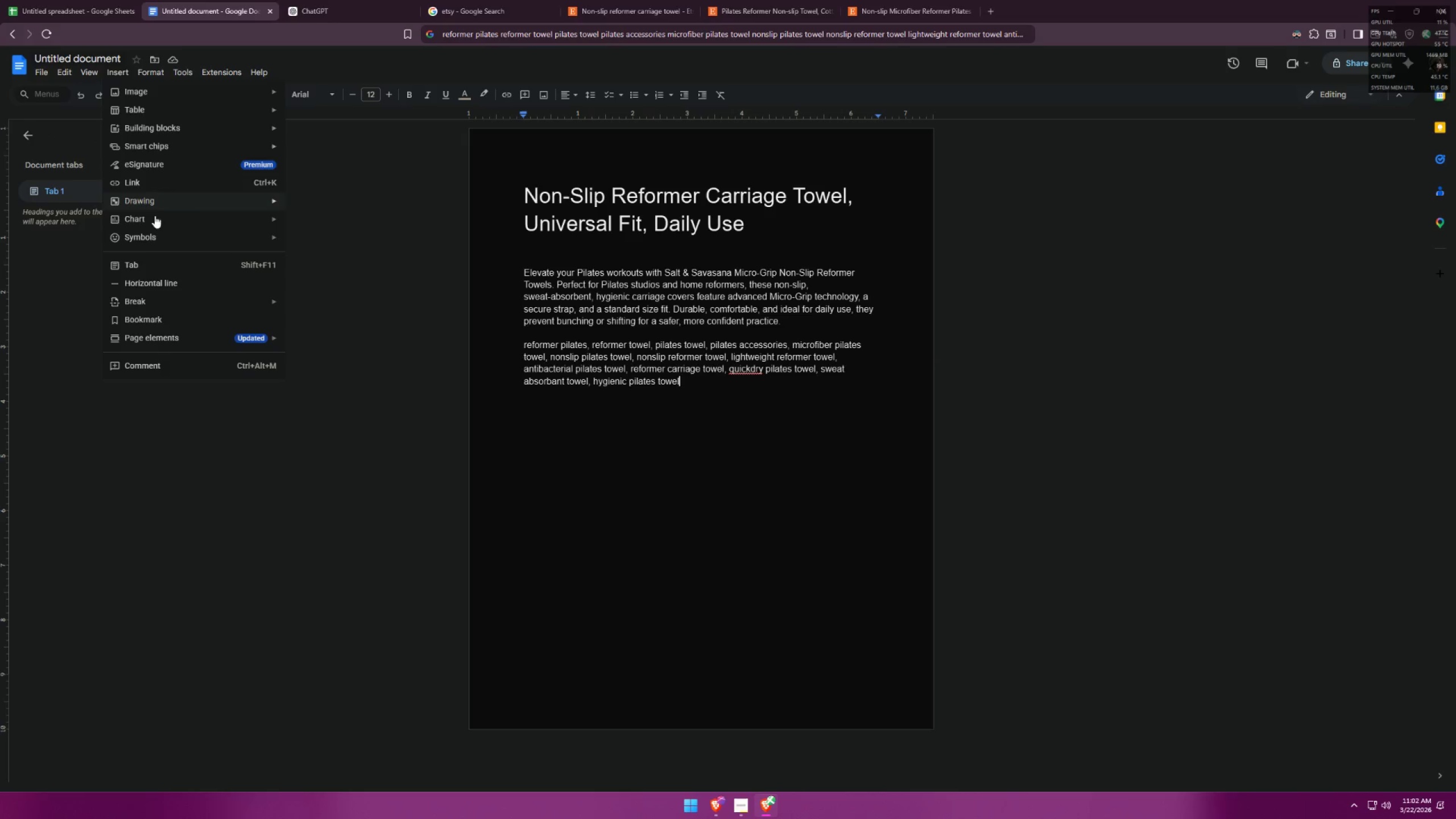 
left_click([293, 303])
 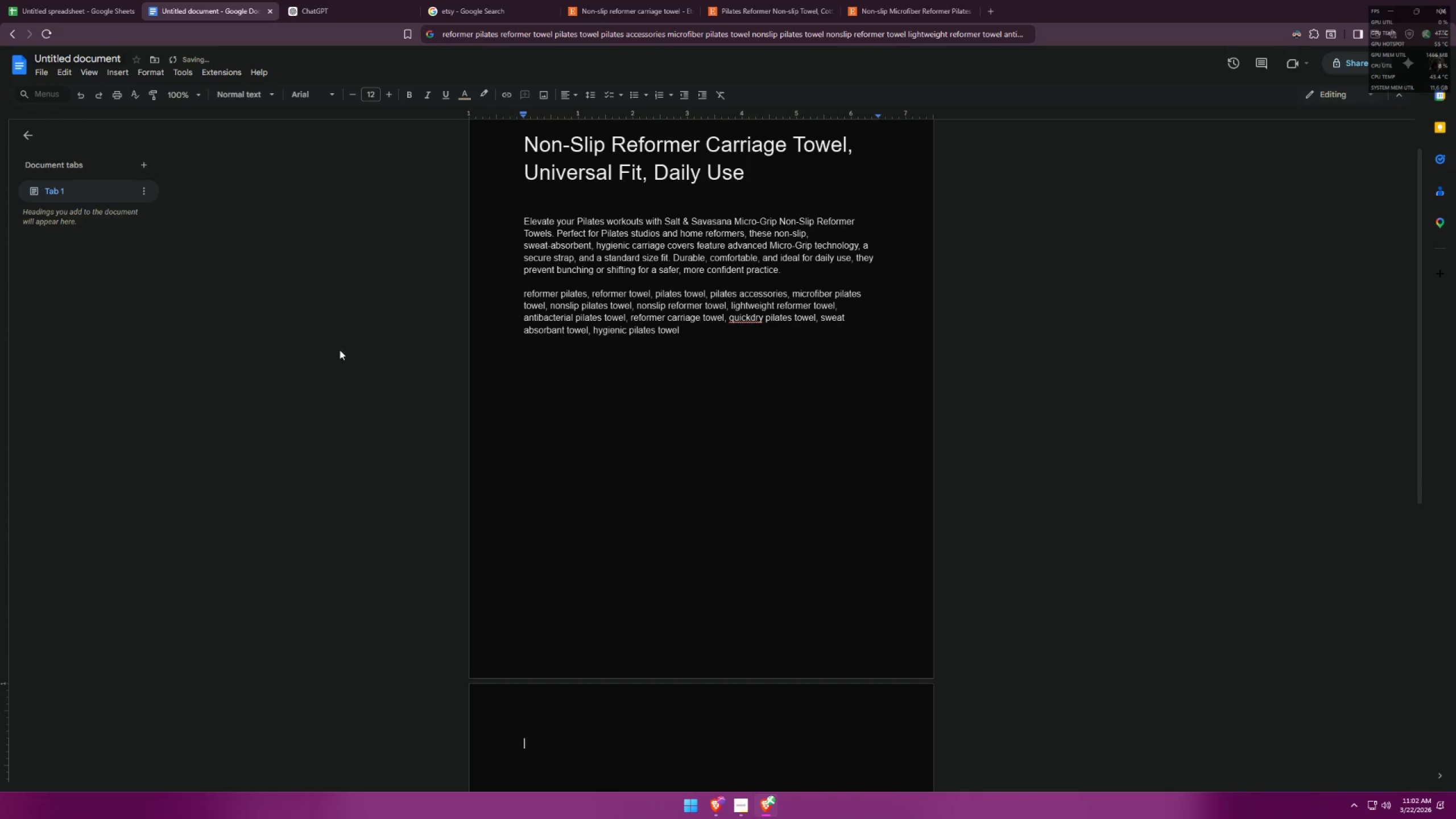 
scroll: coordinate [680, 473], scroll_direction: up, amount: 2.0
 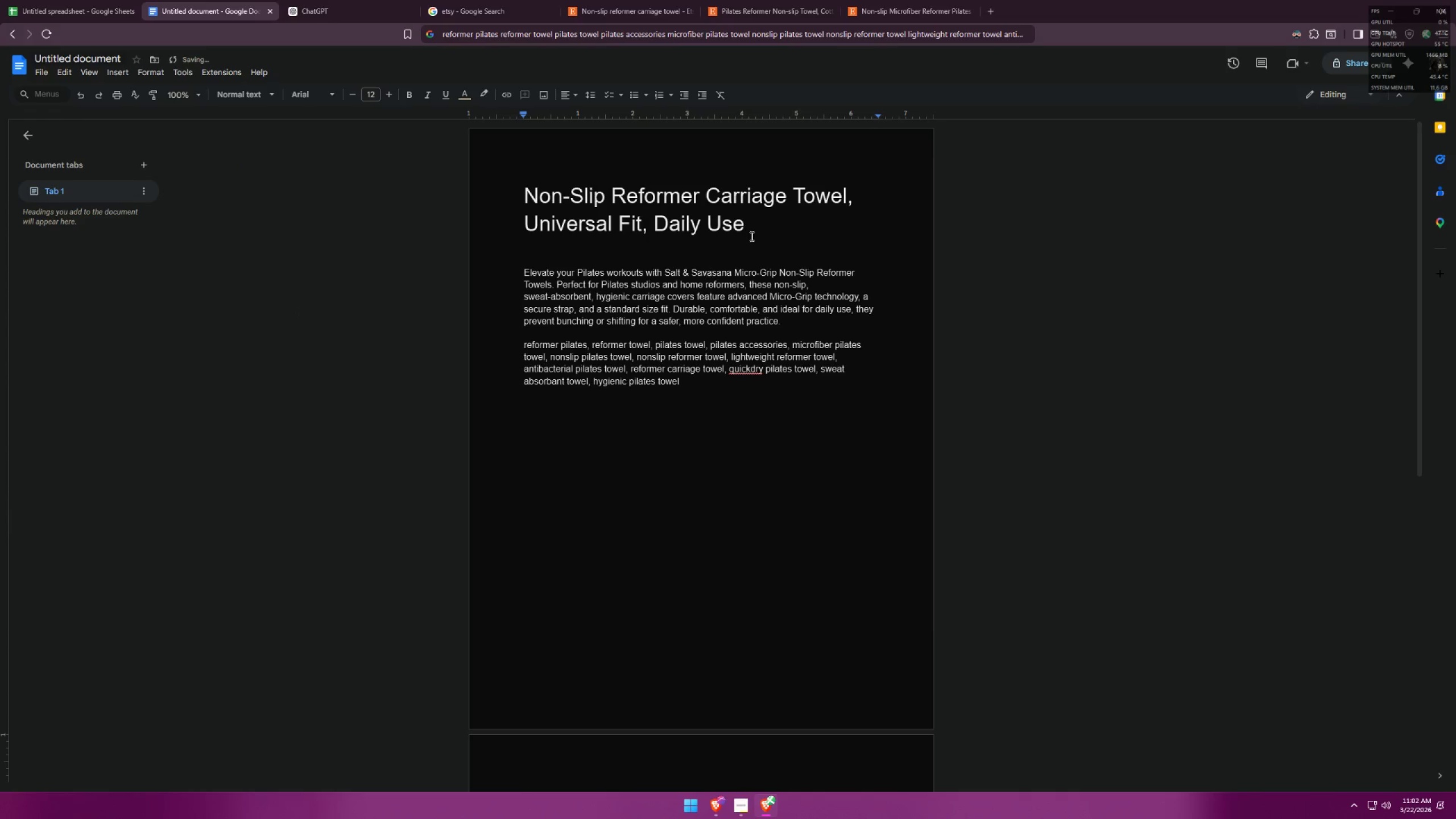 
left_click_drag(start_coordinate=[753, 225], to_coordinate=[504, 191])
 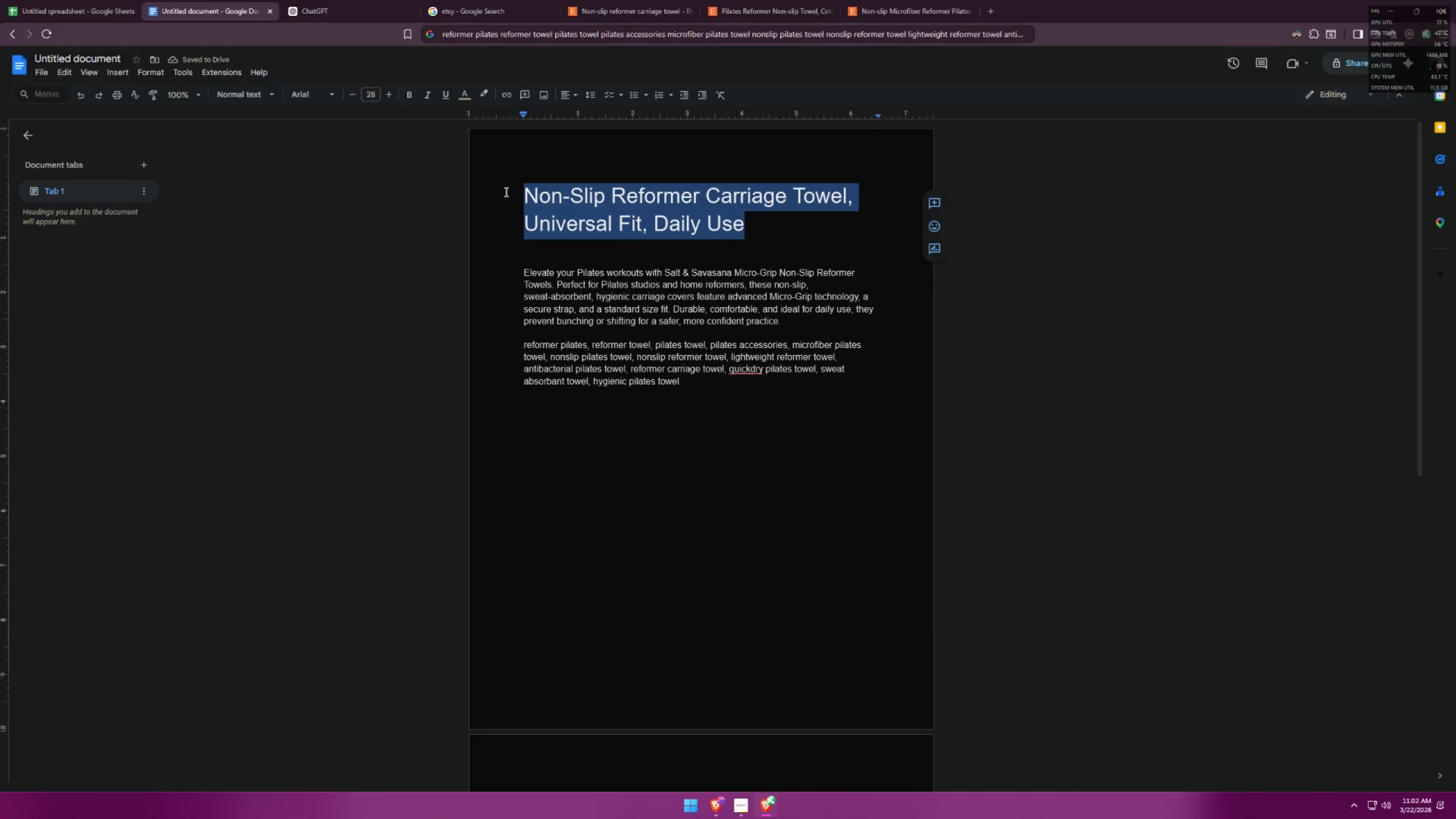 
key(Control+ControlLeft)
 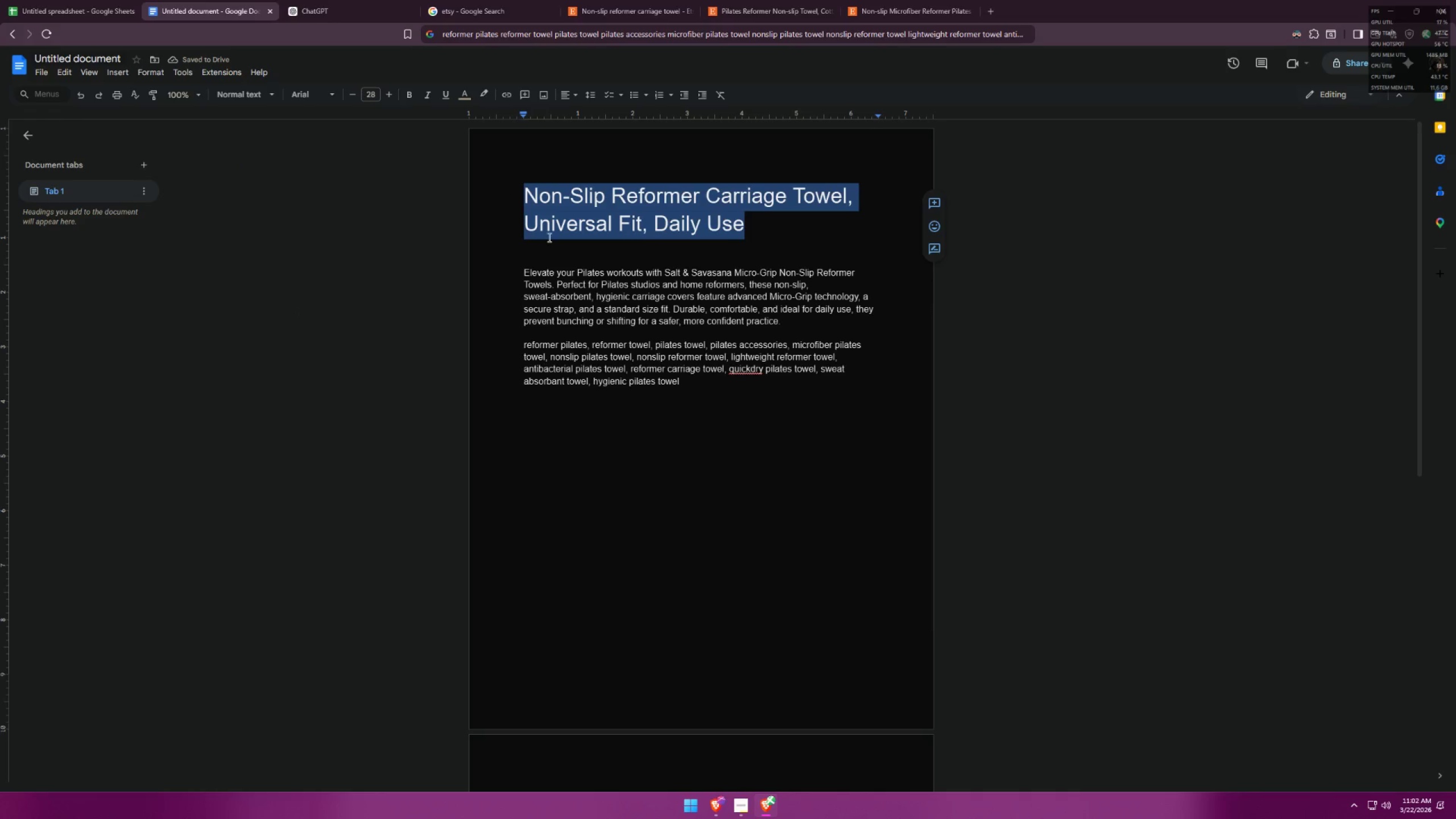 
key(Control+C)
 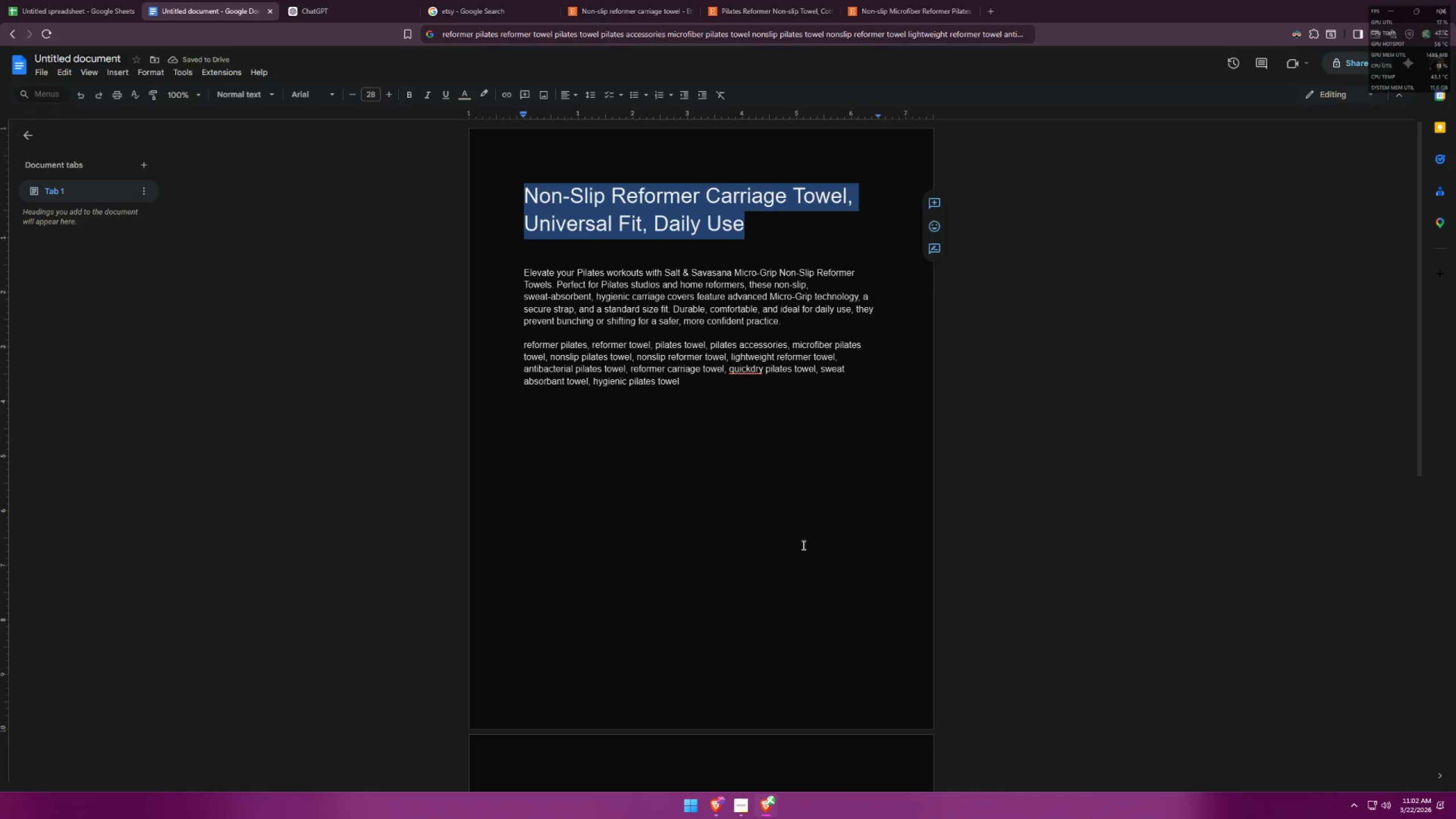 
scroll: coordinate [801, 543], scroll_direction: down, amount: 3.0
 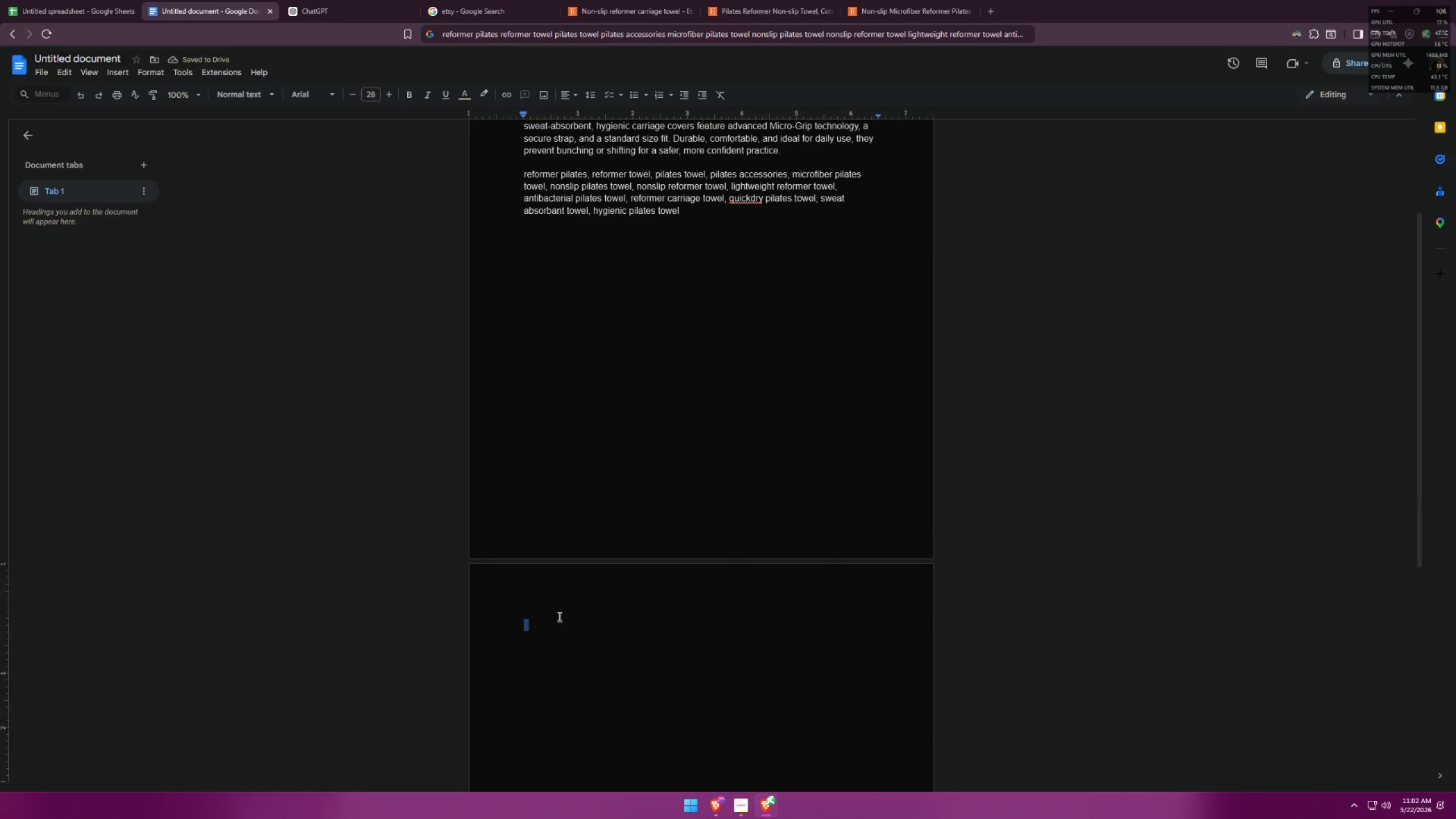 
key(Control+ControlLeft)
 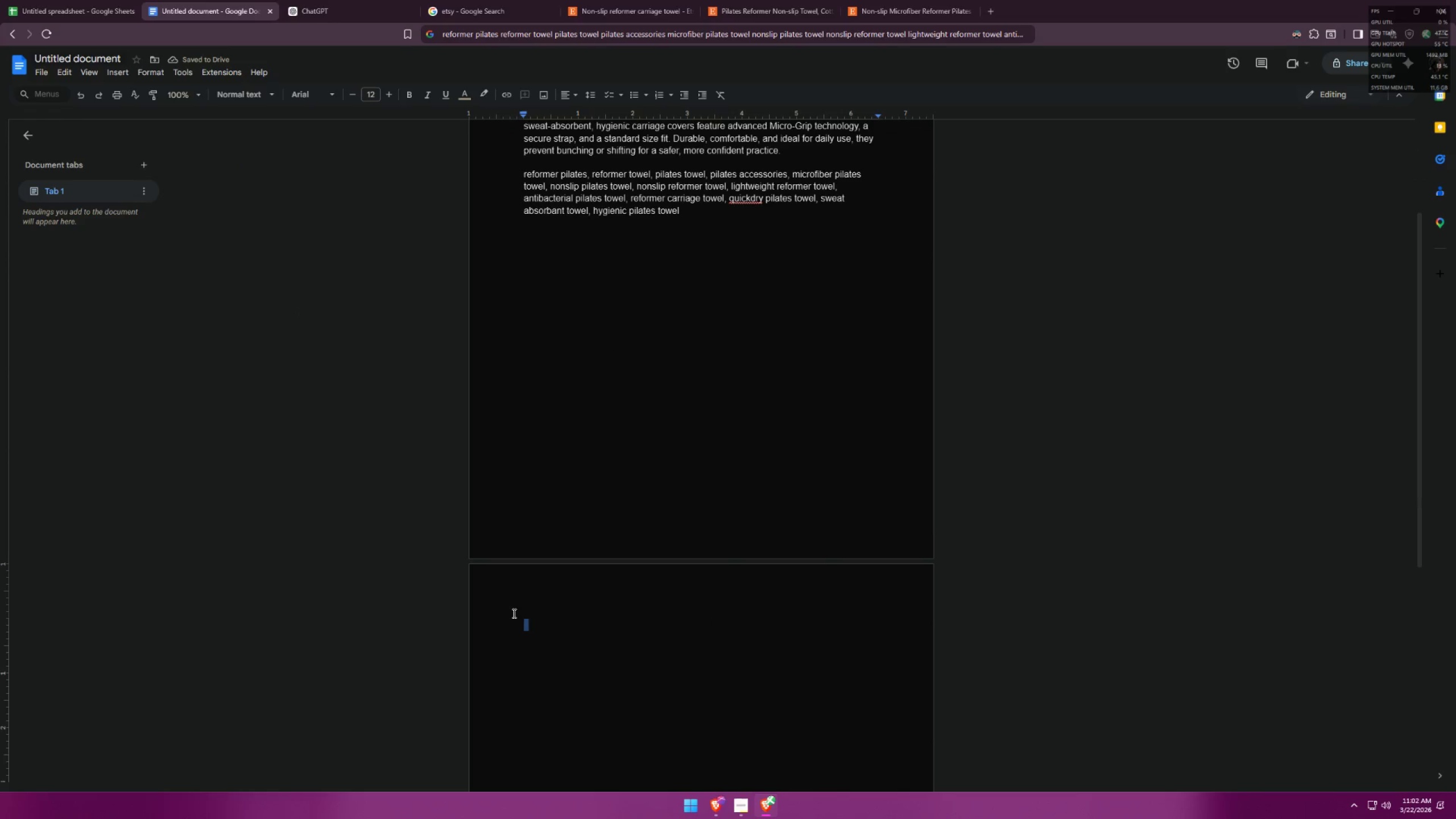 
left_click([513, 613])
 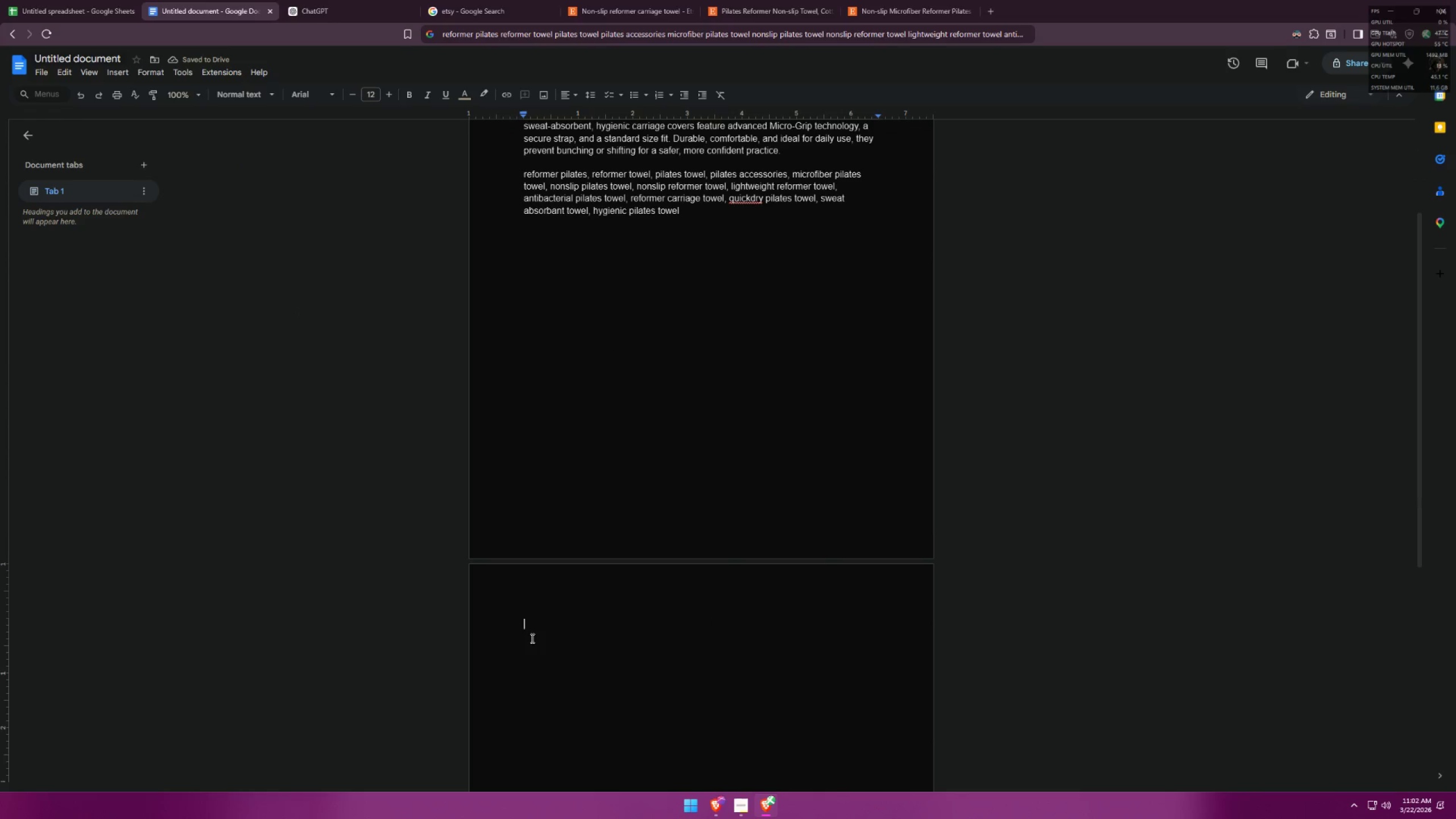 
key(Control+ControlLeft)
 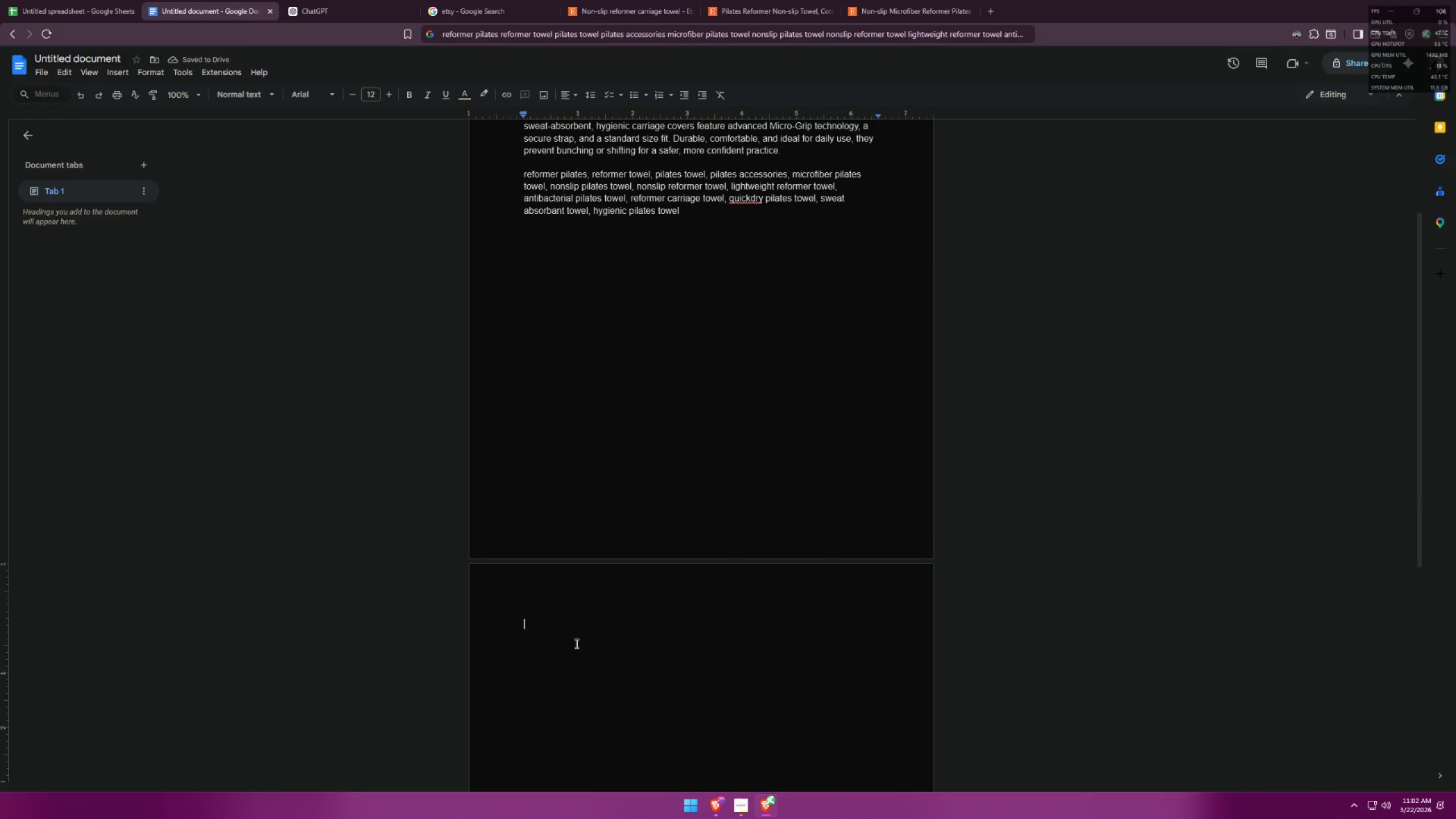 
key(Control+V)
 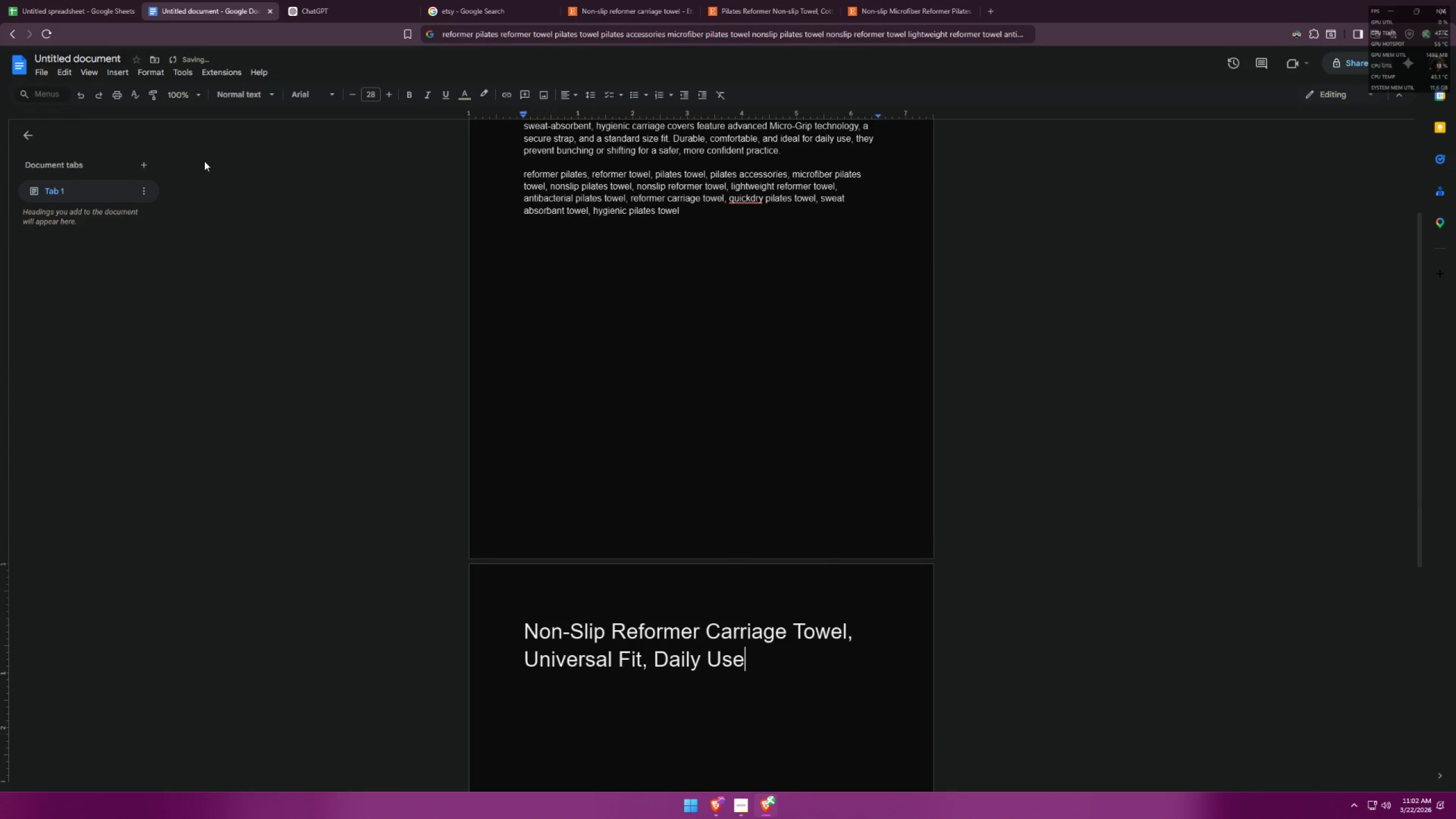 
left_click([48, 0])
 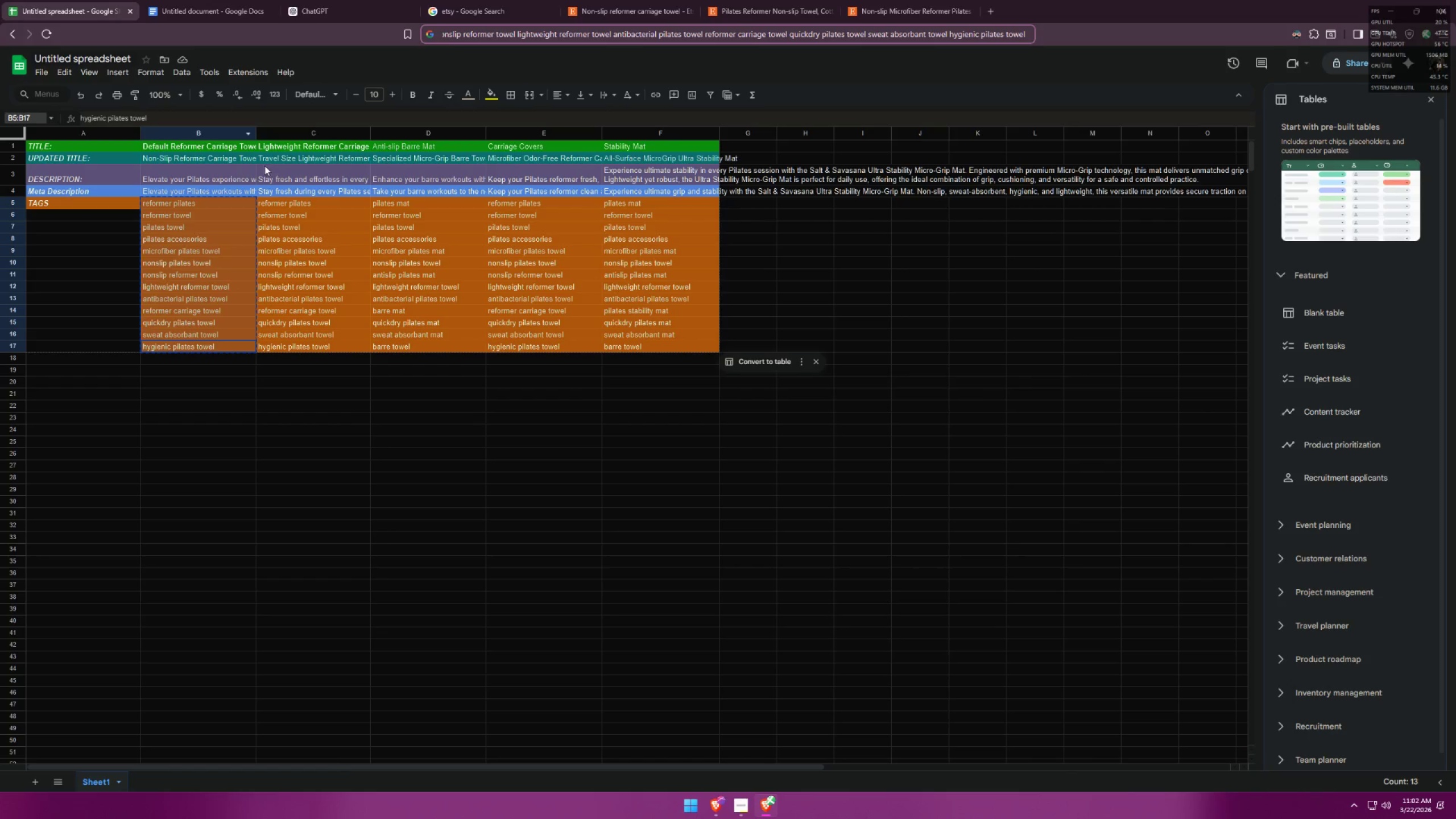 
double_click([296, 156])
 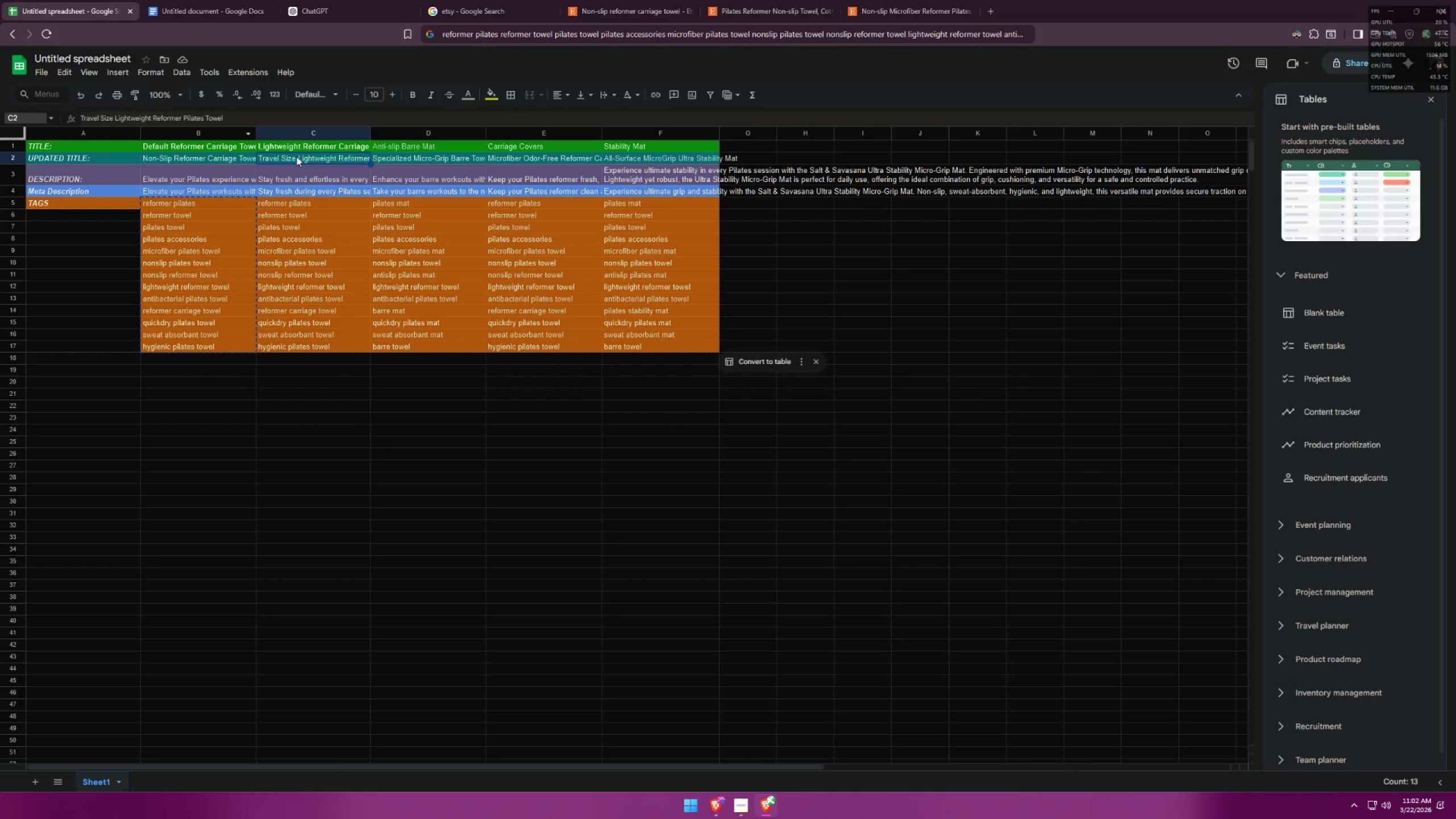 
triple_click([296, 156])
 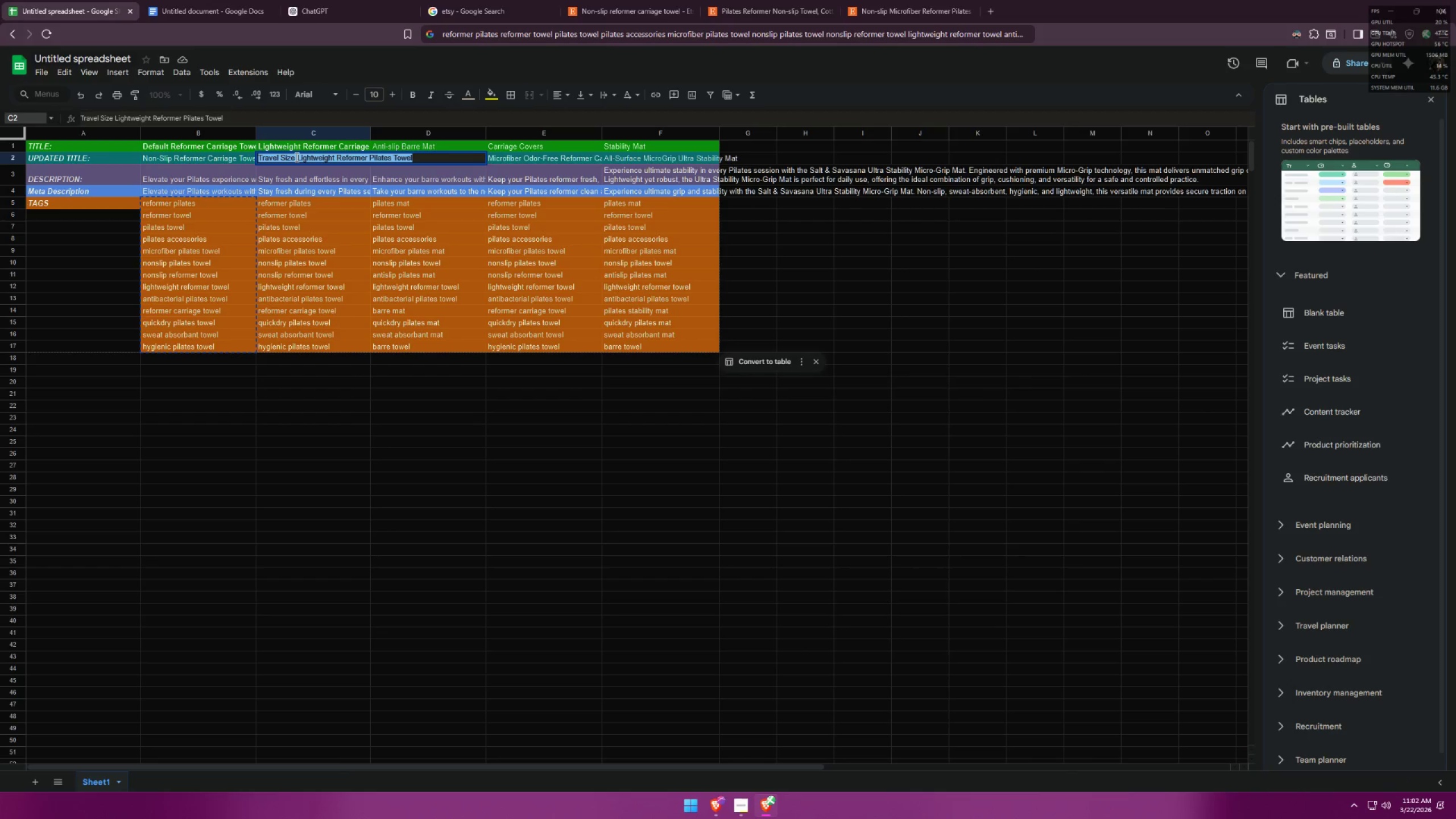 
key(Control+C)
 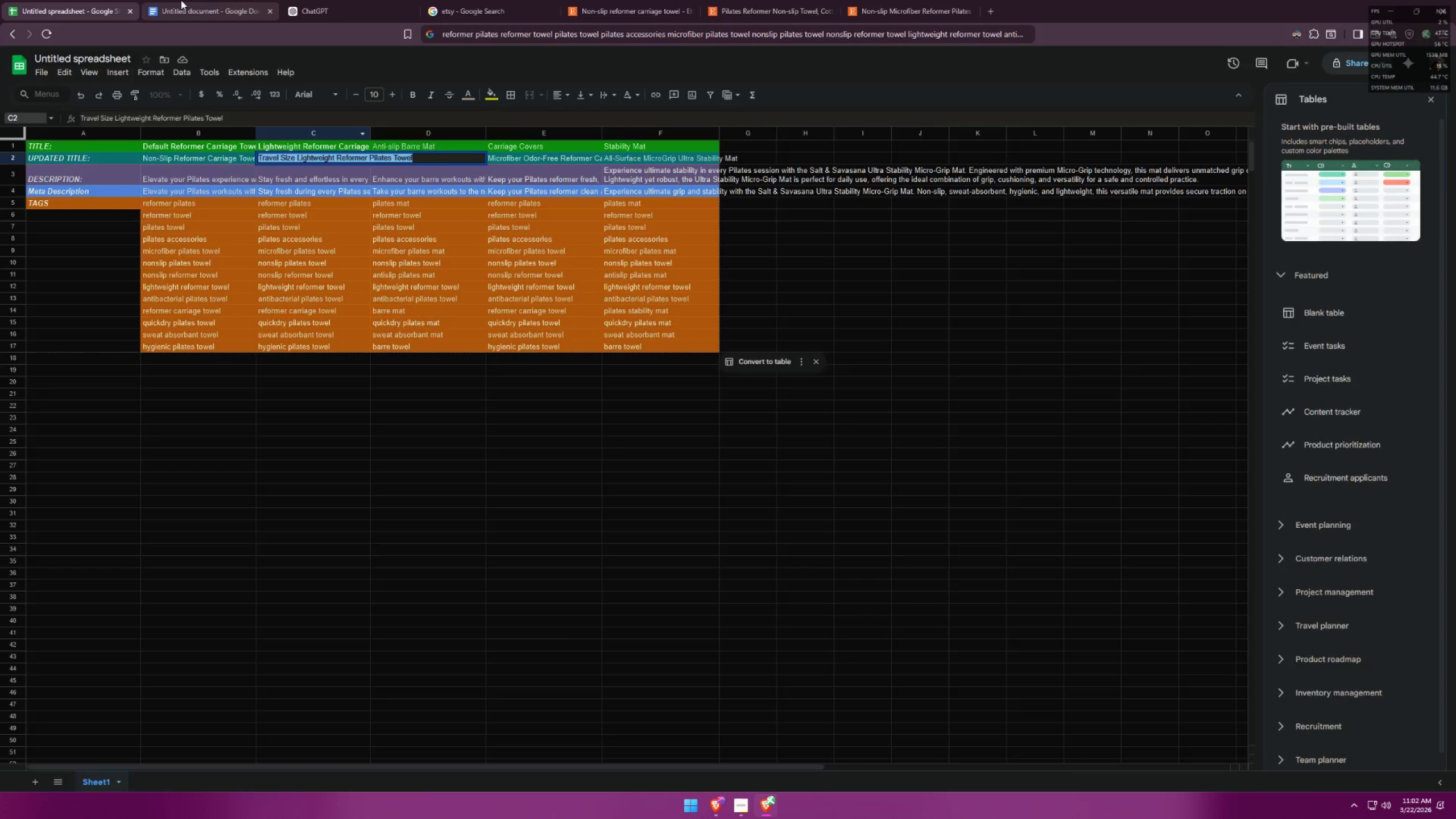 
left_click([181, 0])
 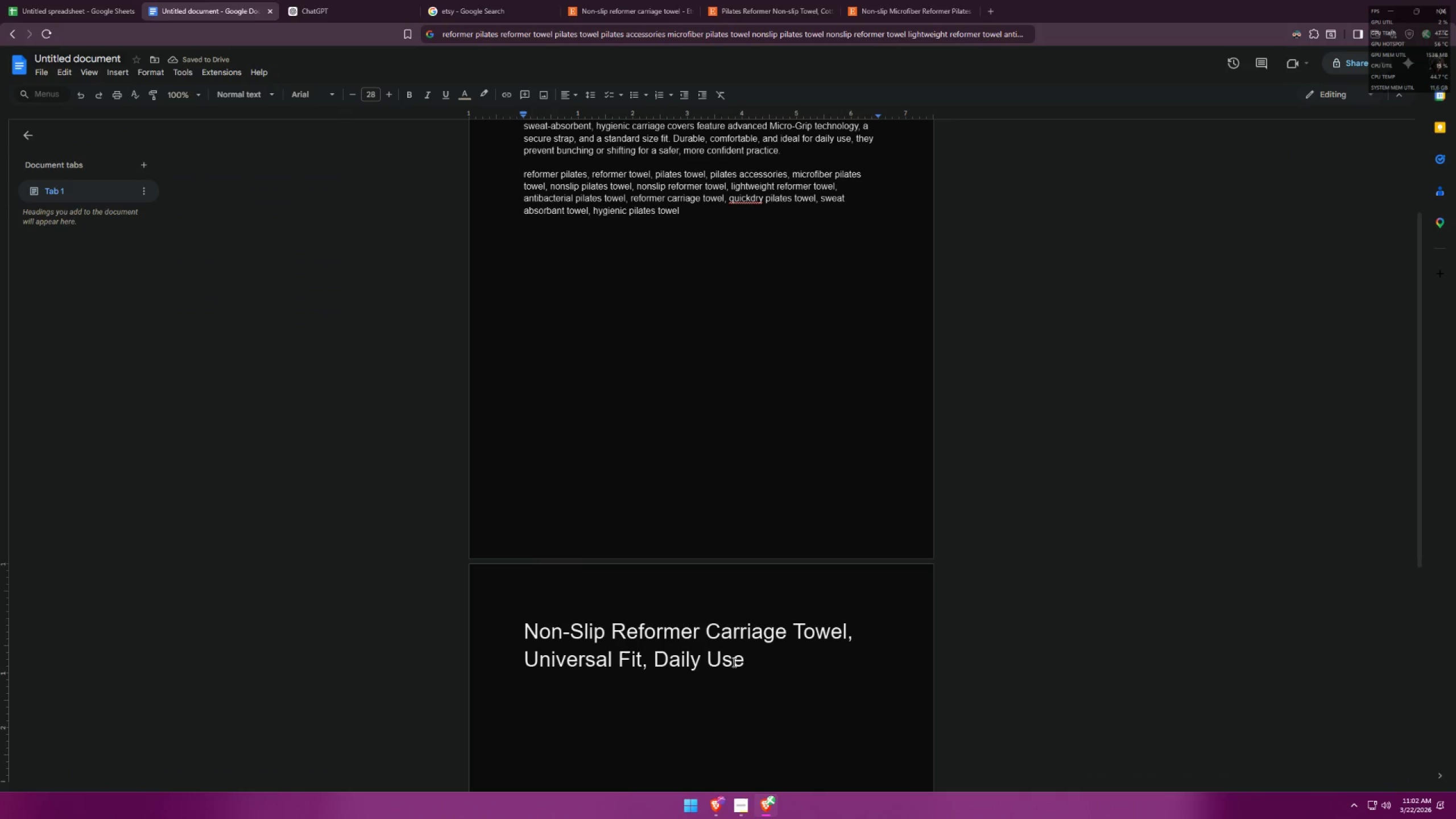 
left_click_drag(start_coordinate=[759, 657], to_coordinate=[490, 595])
 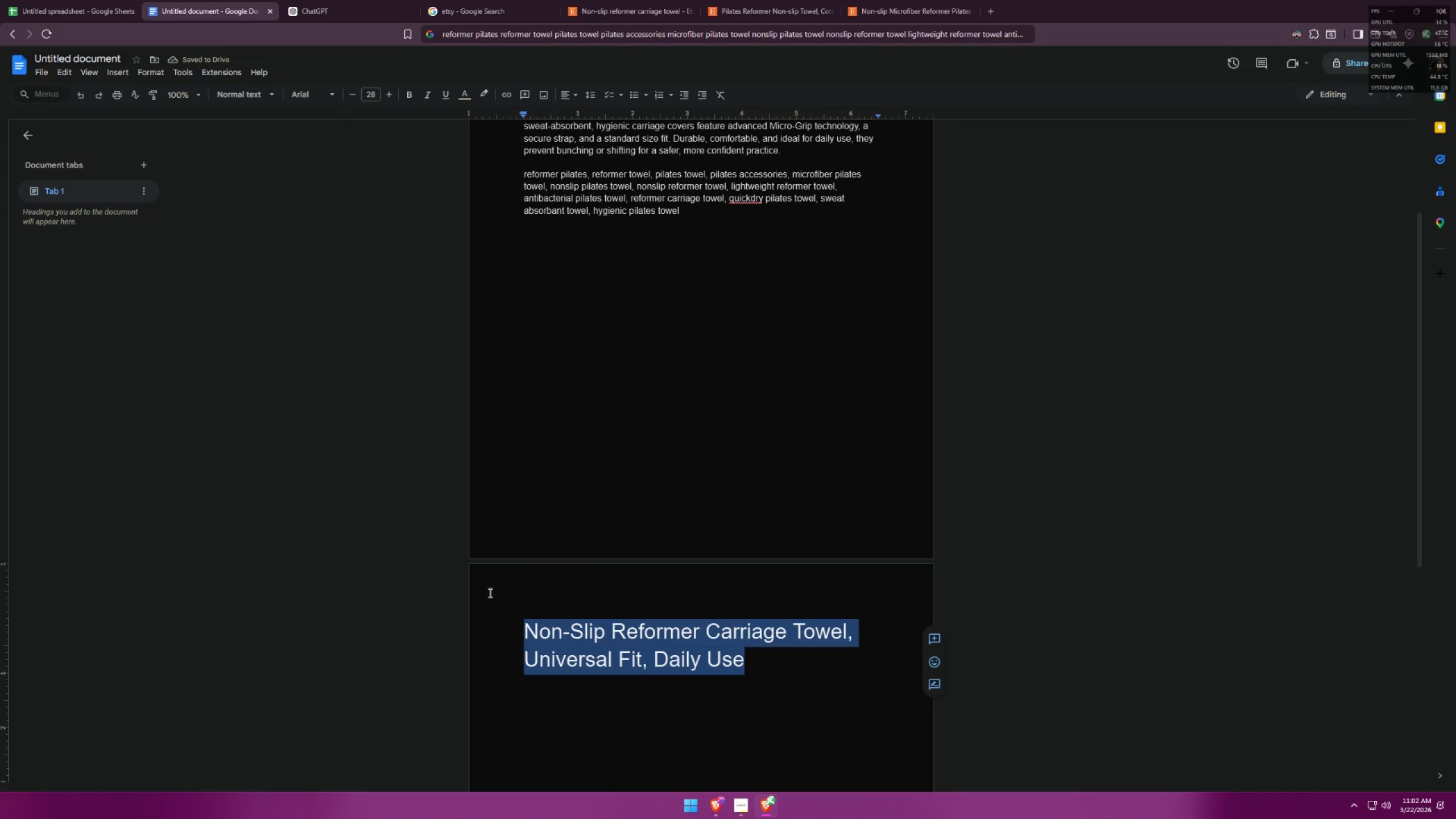 
key(Control+ControlLeft)
 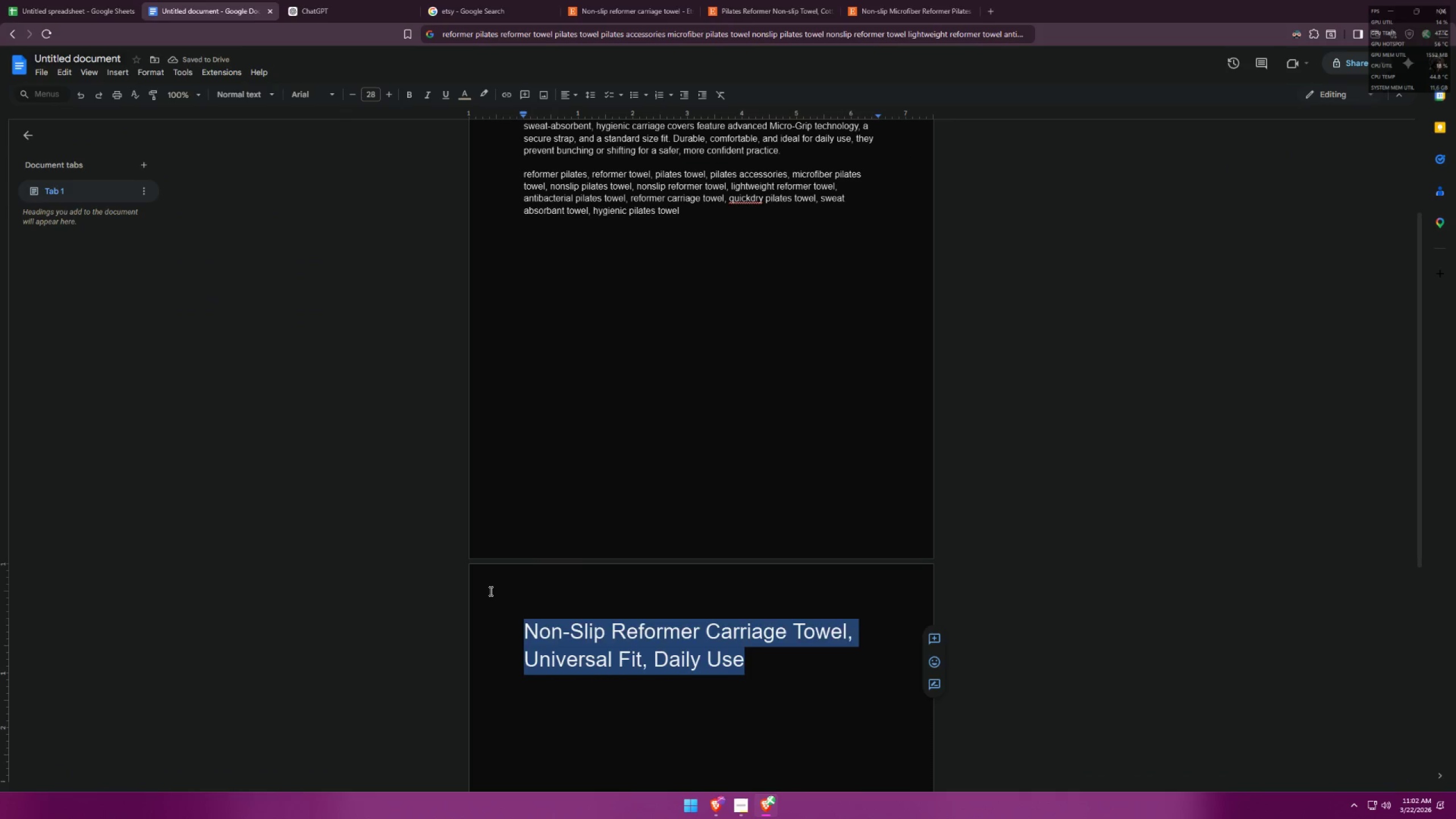 
key(Control+V)
 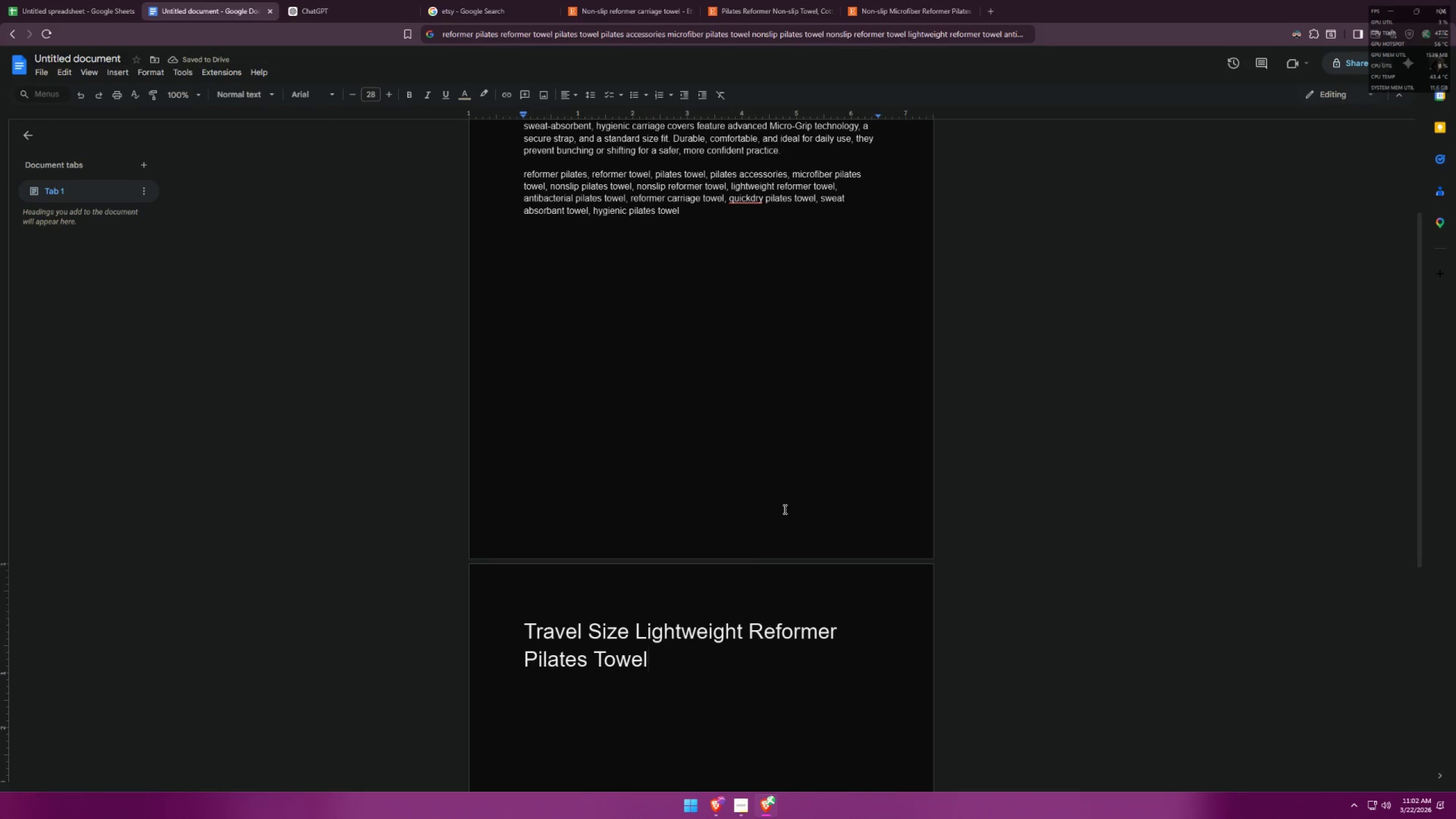 
wait(5.11)
 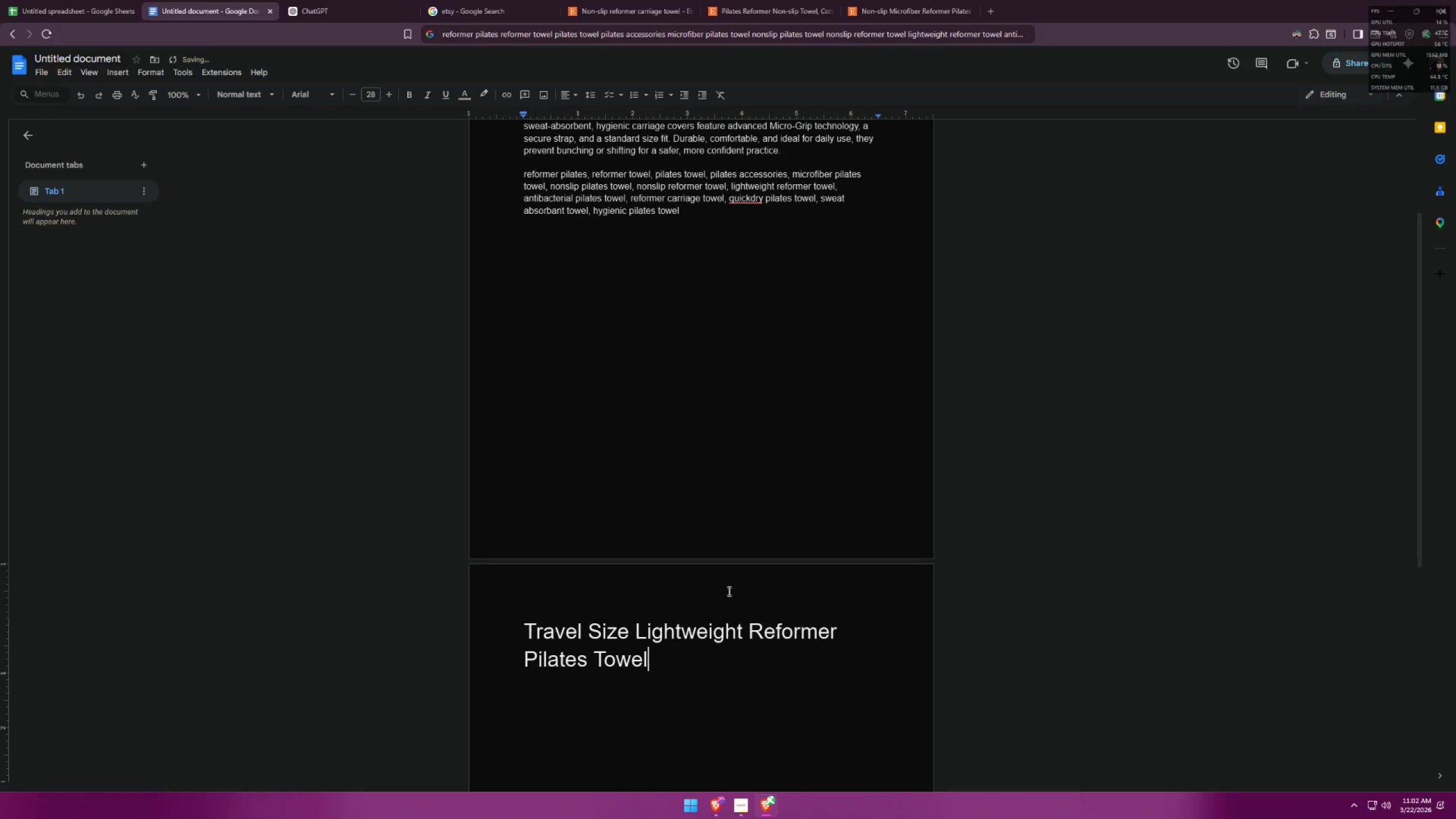 
type(, Universal Fit)
 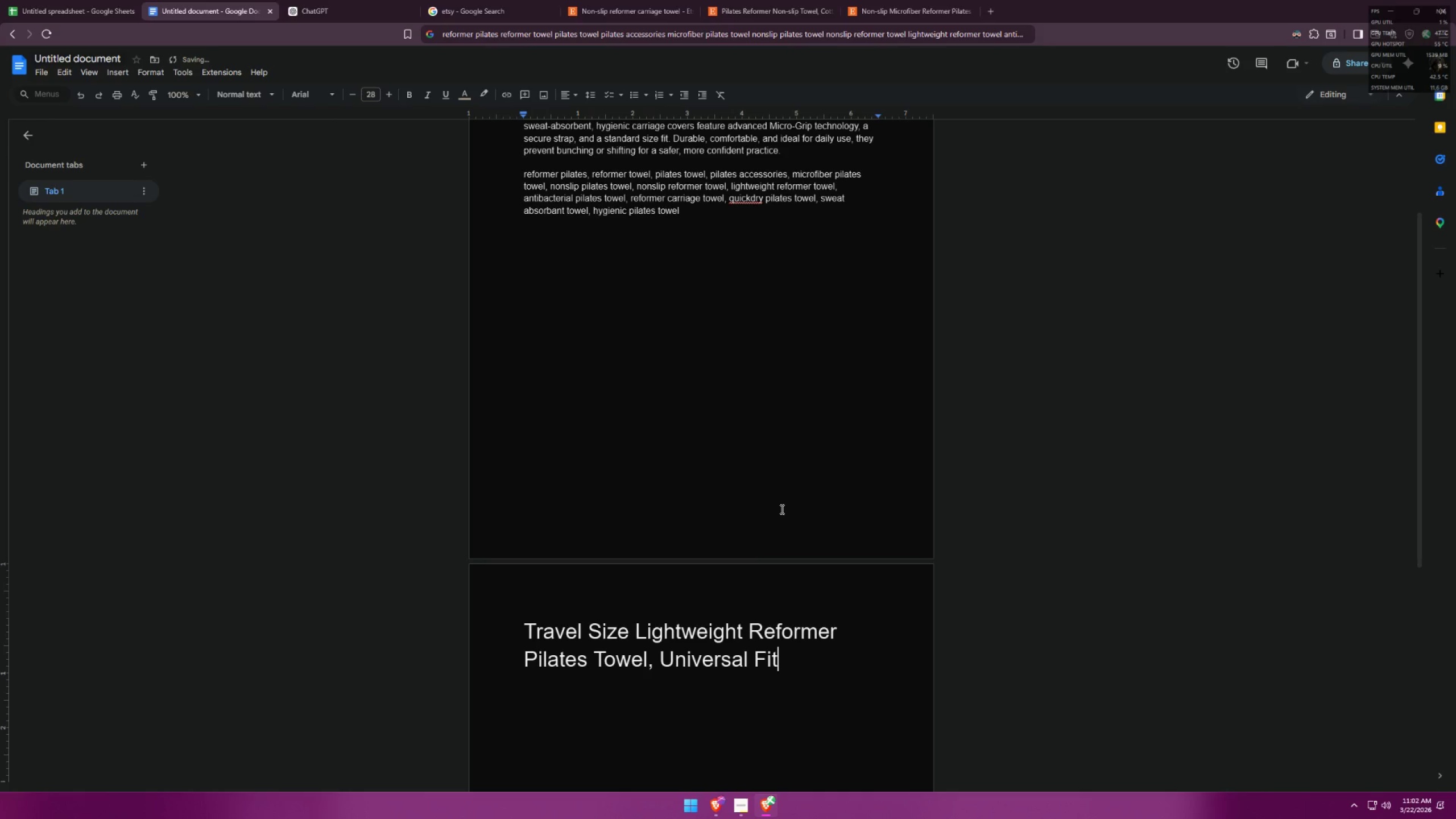 
scroll: coordinate [780, 454], scroll_direction: up, amount: 5.0
 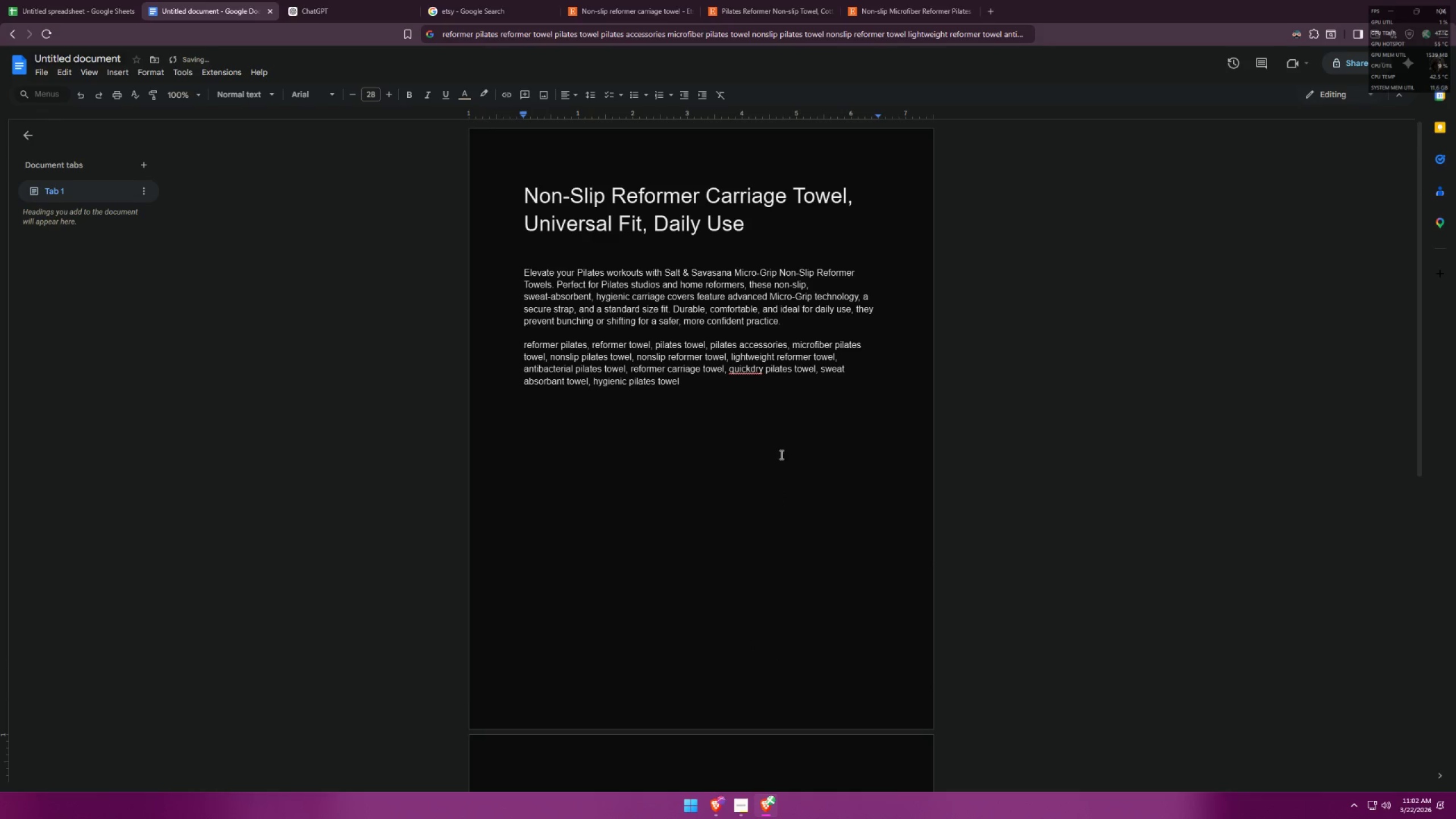 
scroll: coordinate [800, 442], scroll_direction: down, amount: 7.0
 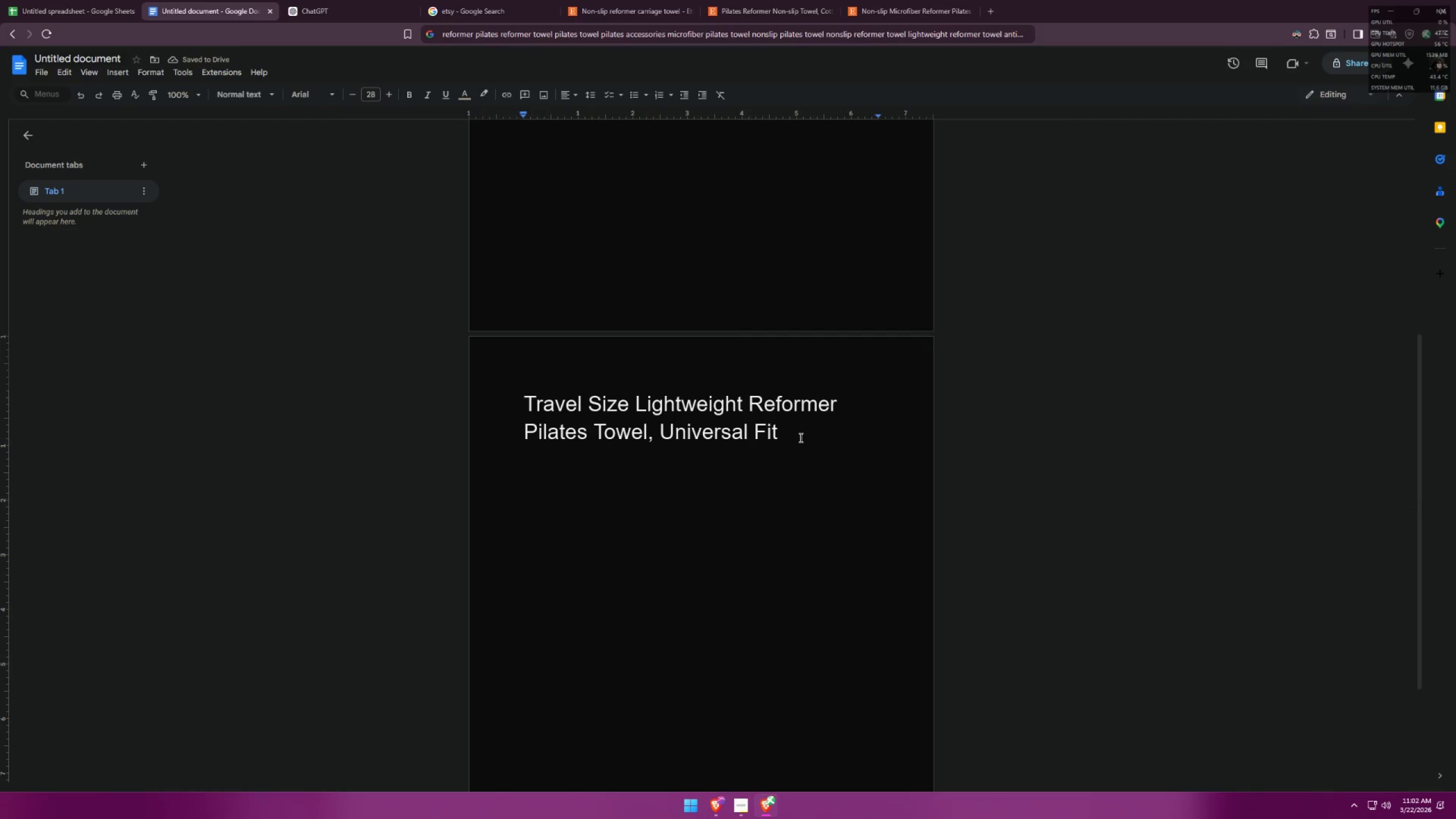 
scroll: coordinate [780, 413], scroll_direction: up, amount: 5.0
 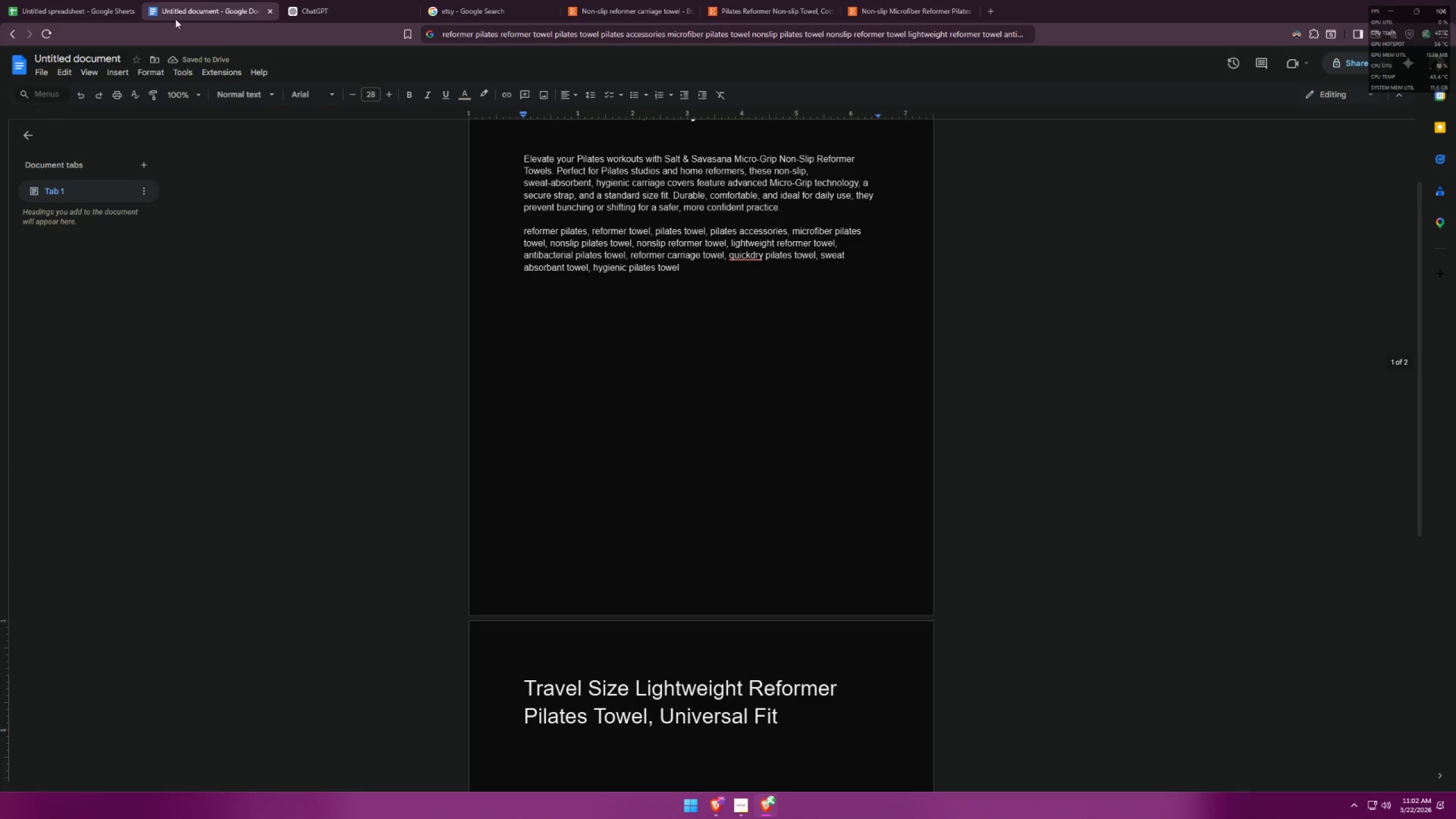 
left_click([97, 0])
 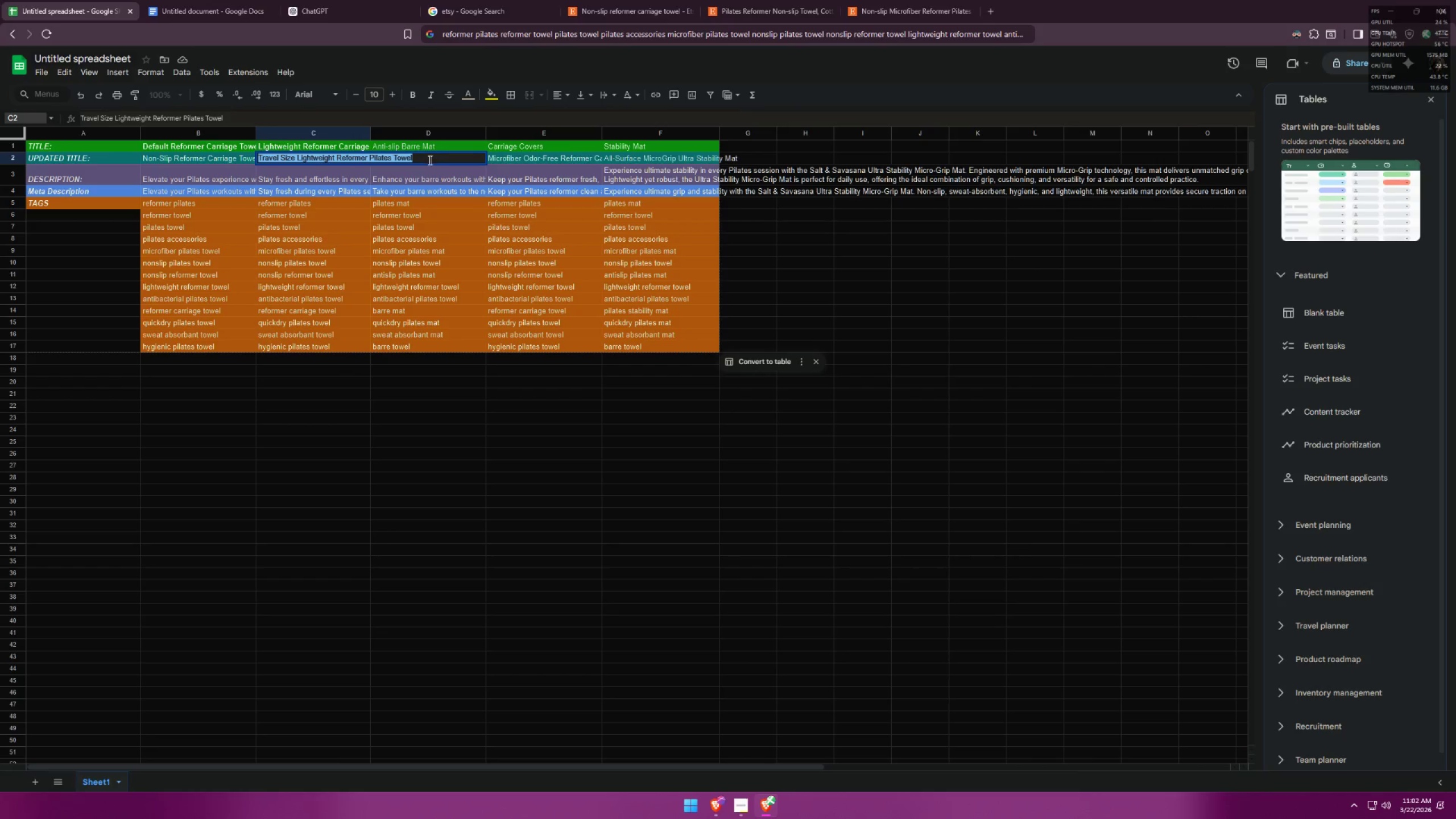 
key(Space)
 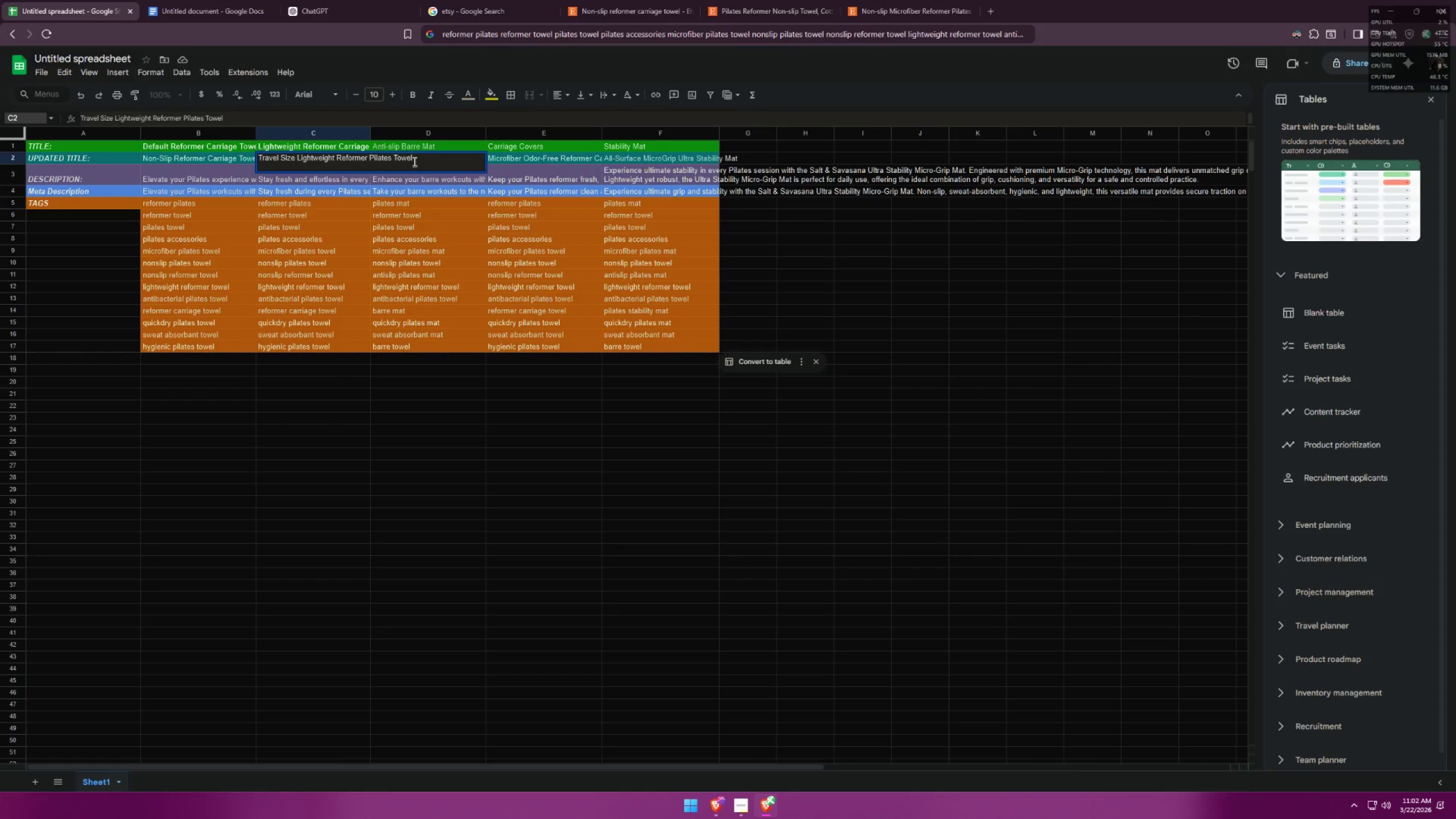 
double_click([413, 172])
 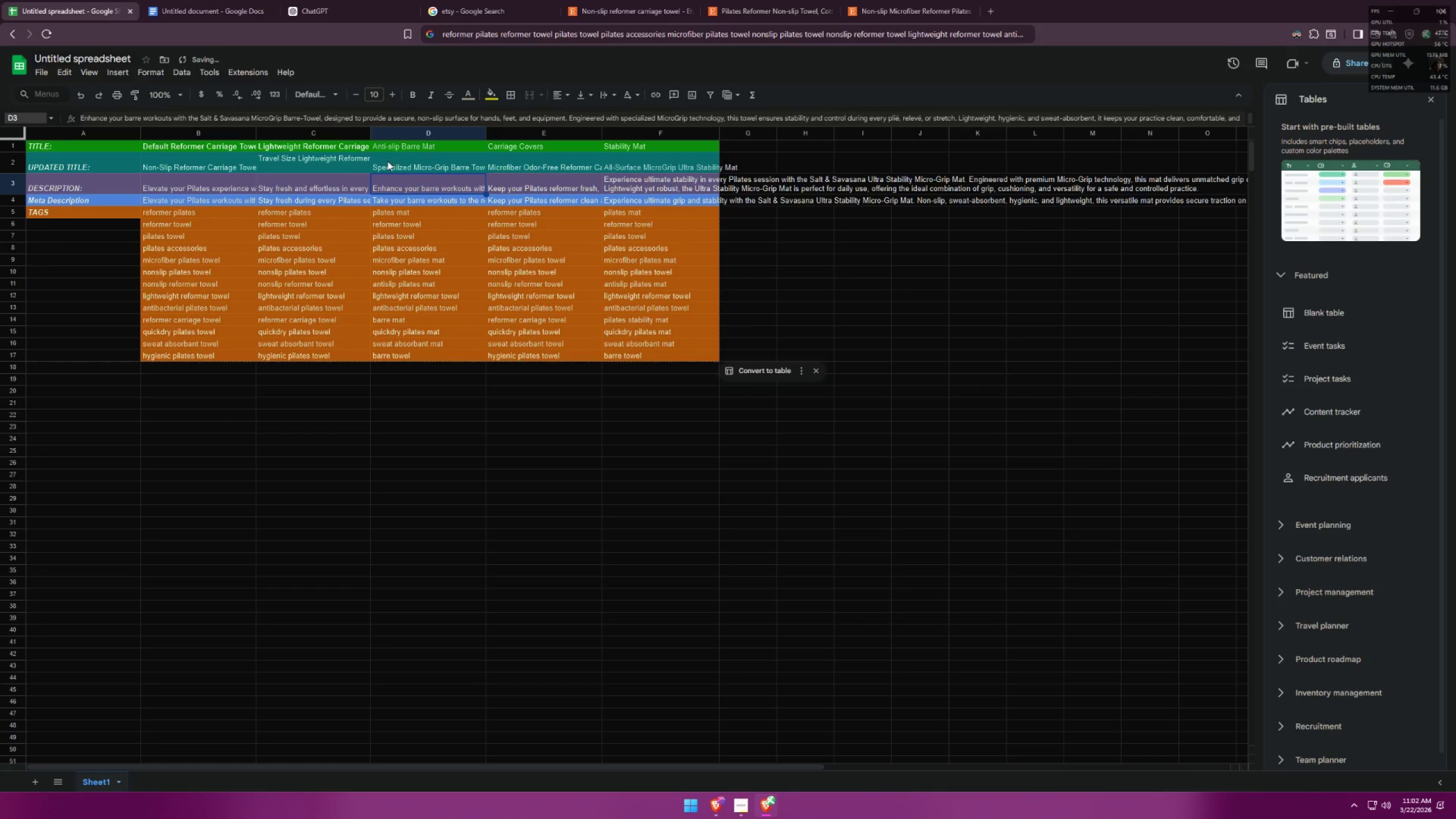 
key(Control+ControlLeft)
 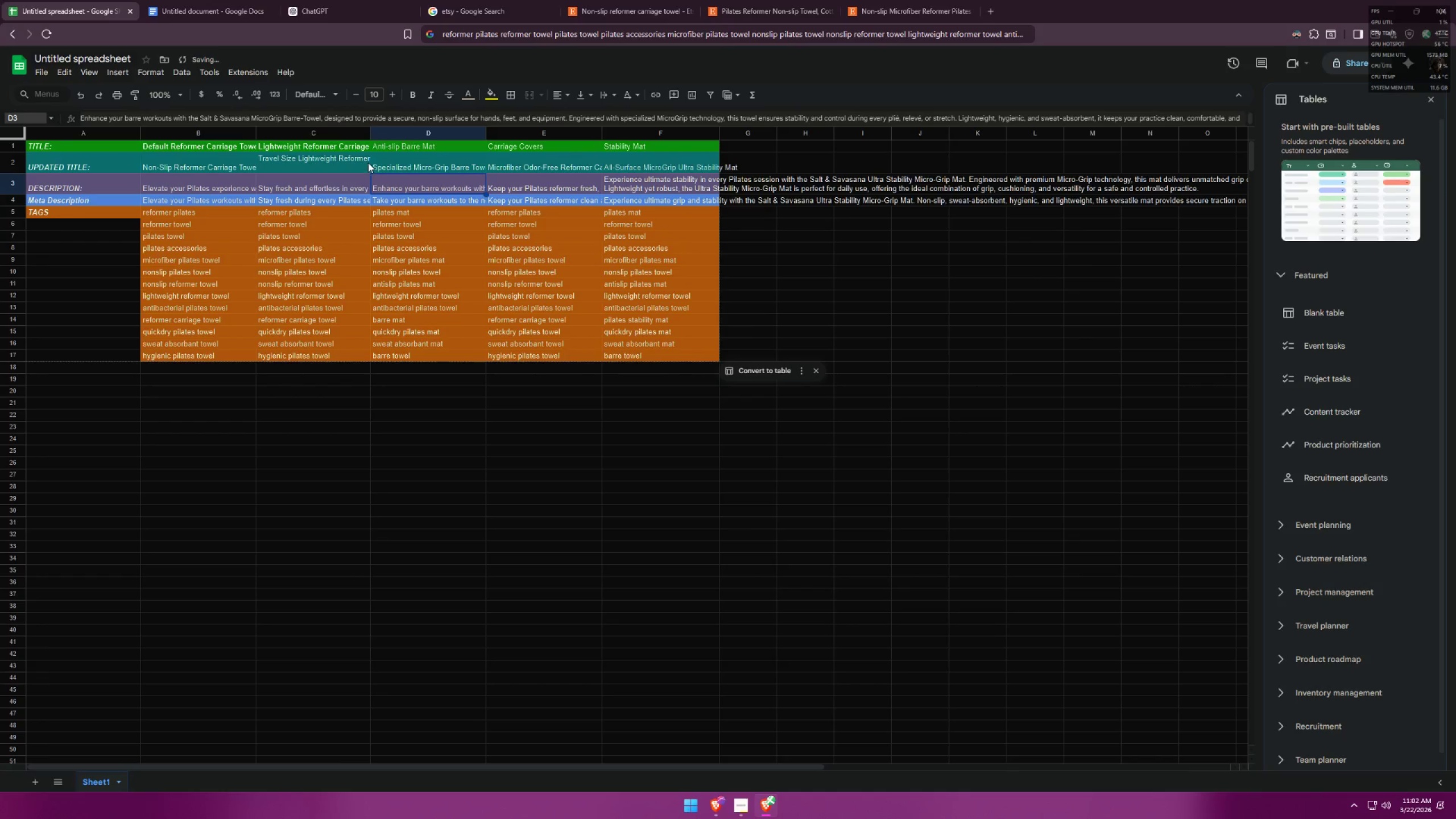 
key(Control+Z)
 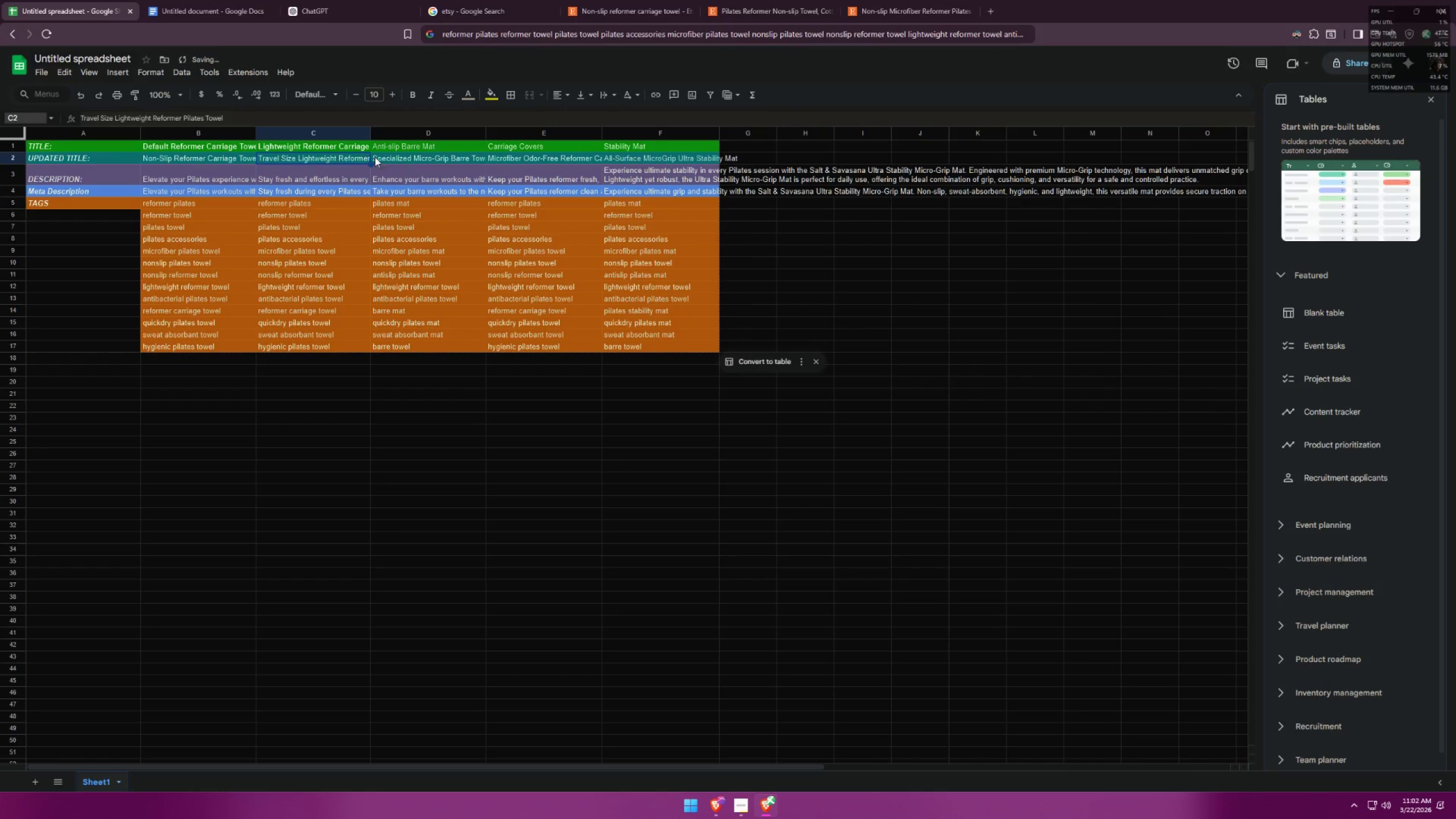 
double_click([359, 156])
 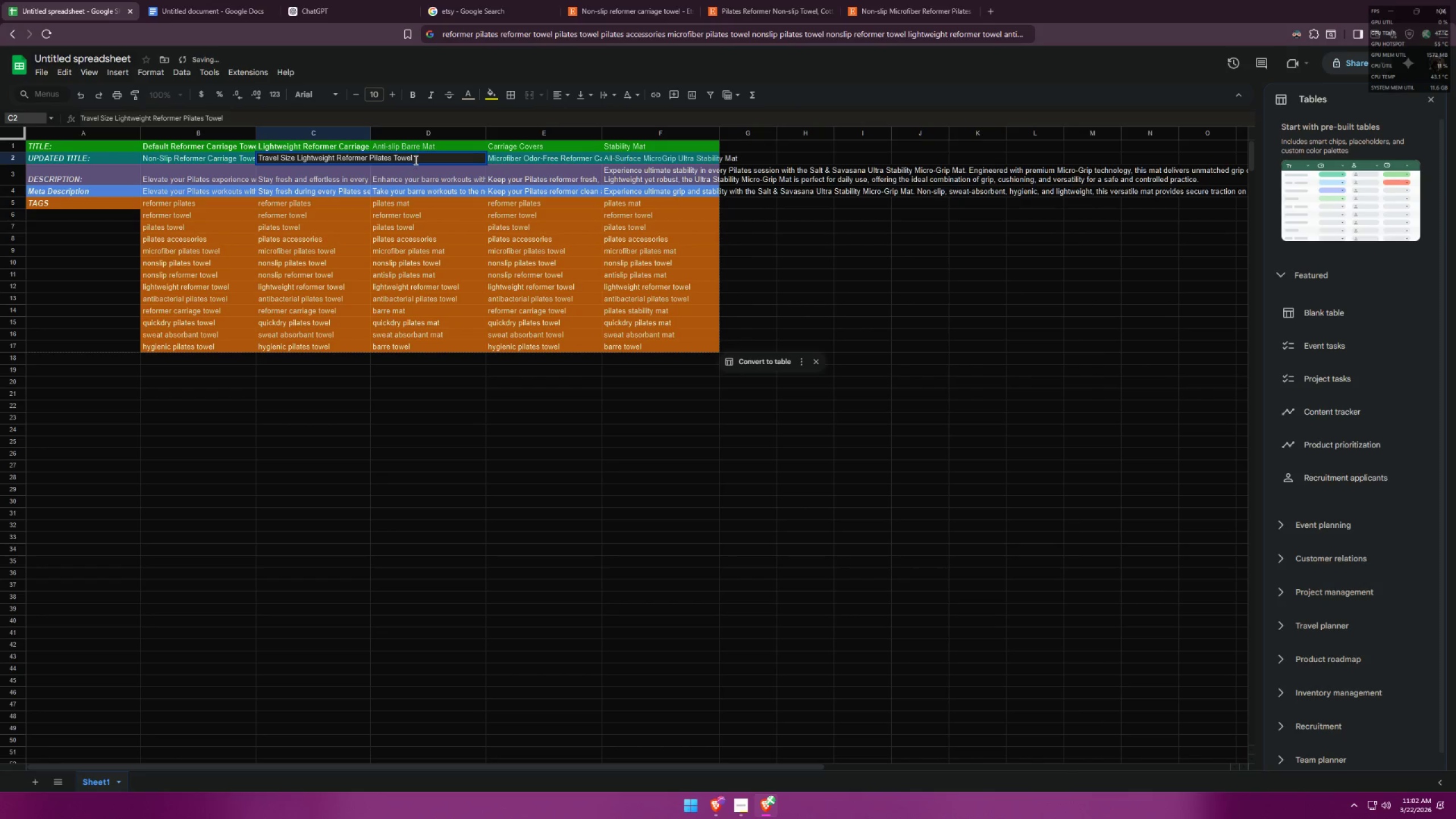 
type( Universal FIT)
 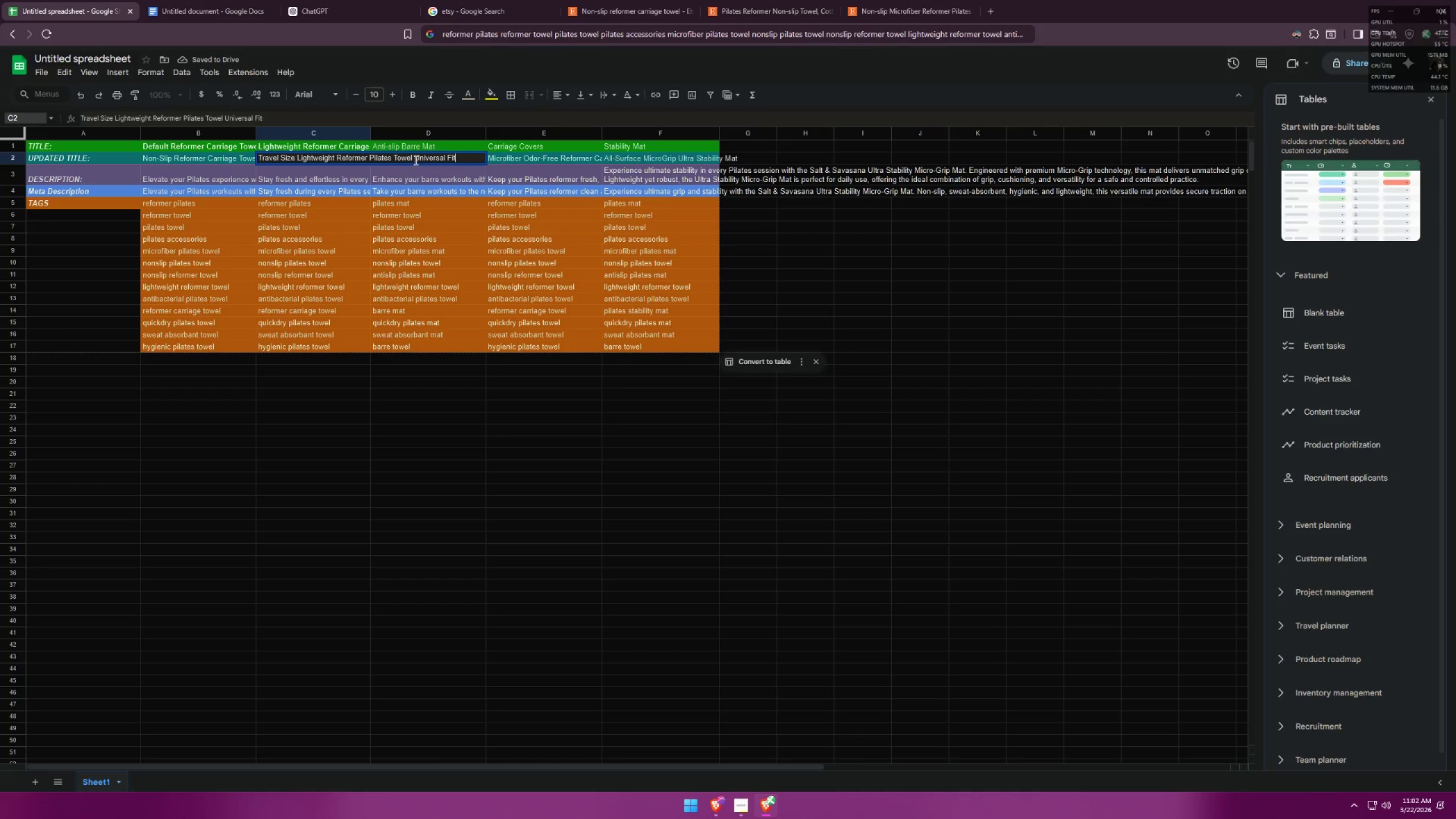 
left_click([553, 240])
 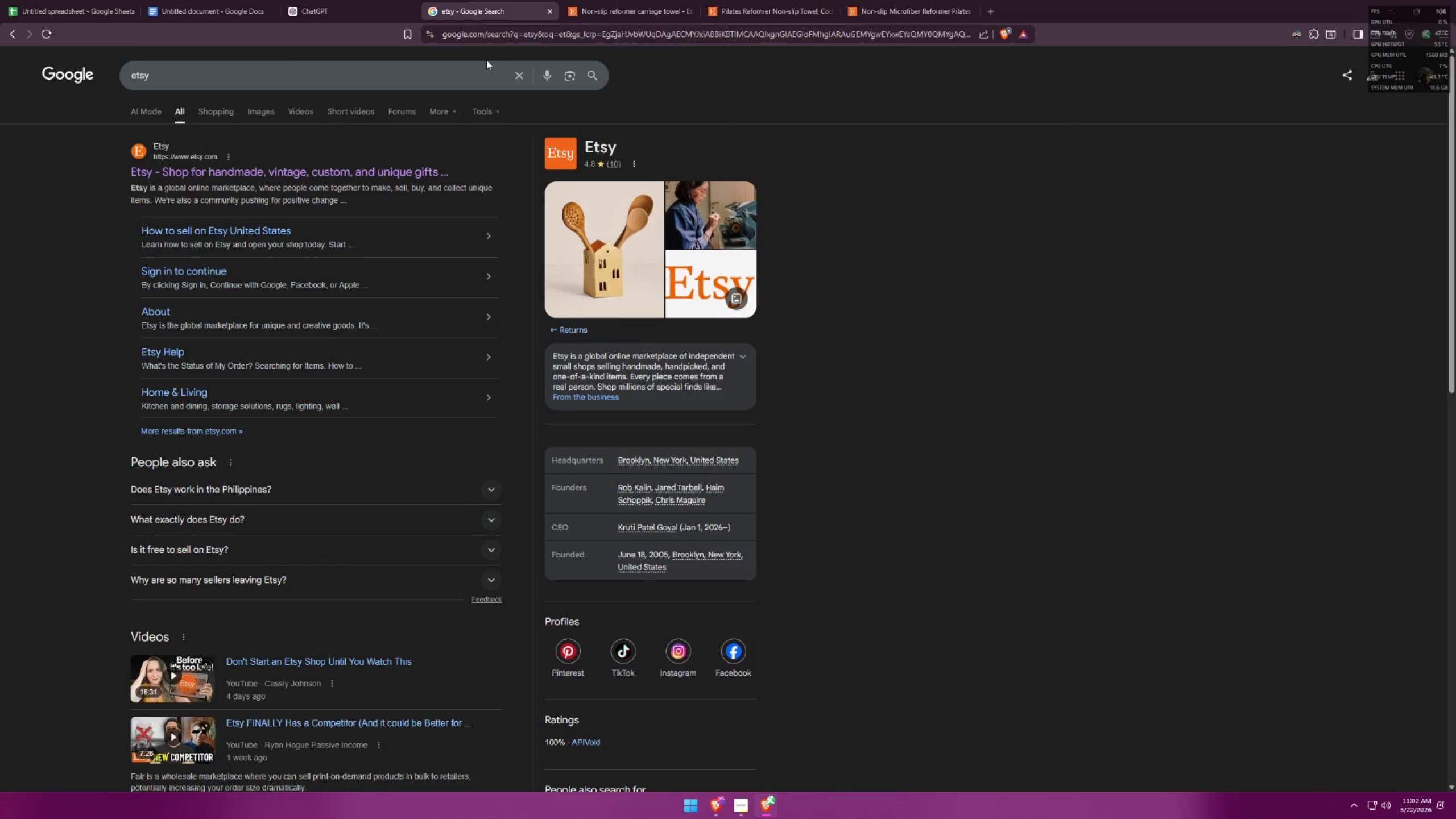 
double_click([643, 0])
 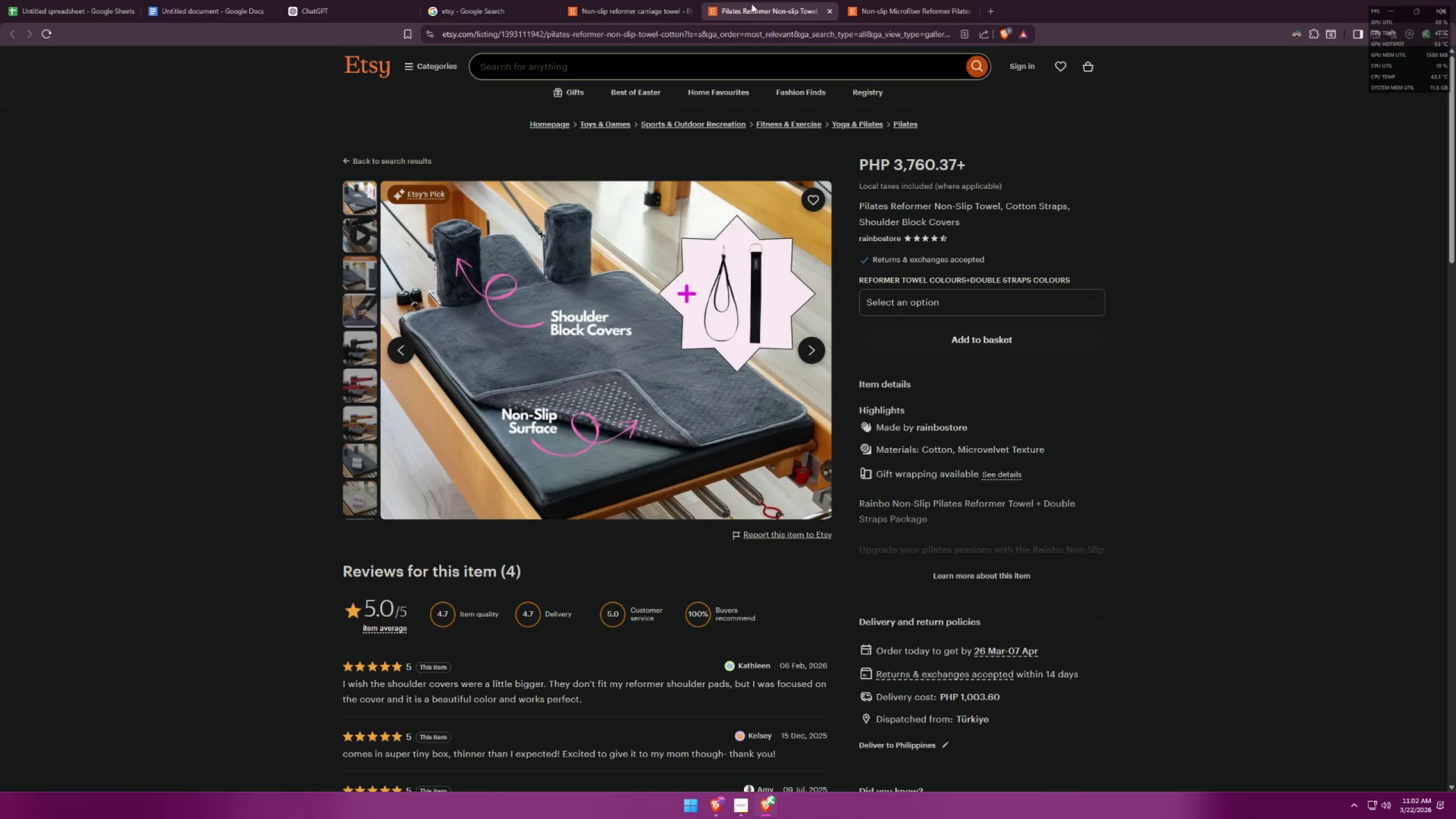 
left_click([920, 0])
 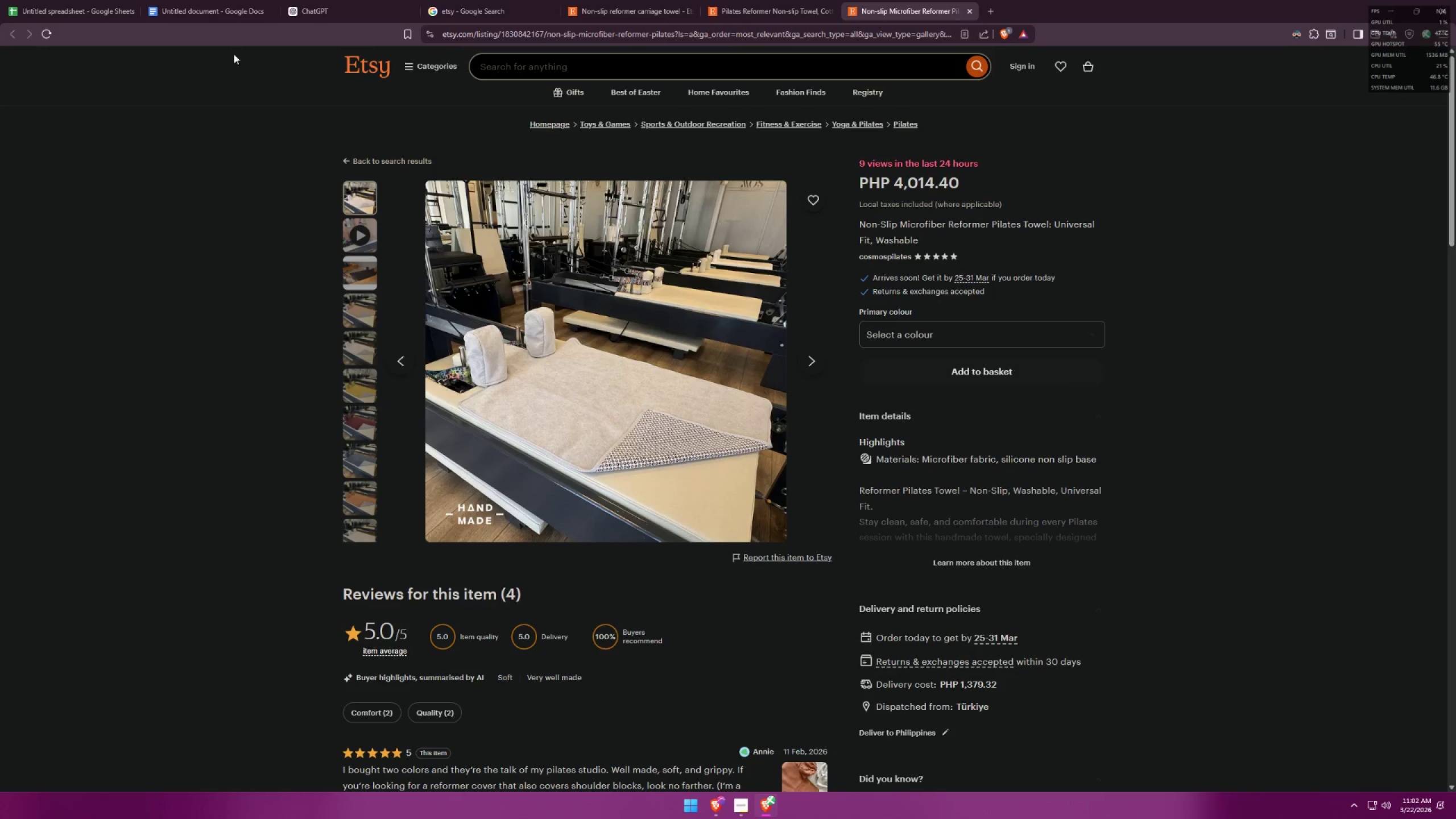 
double_click([411, 0])
 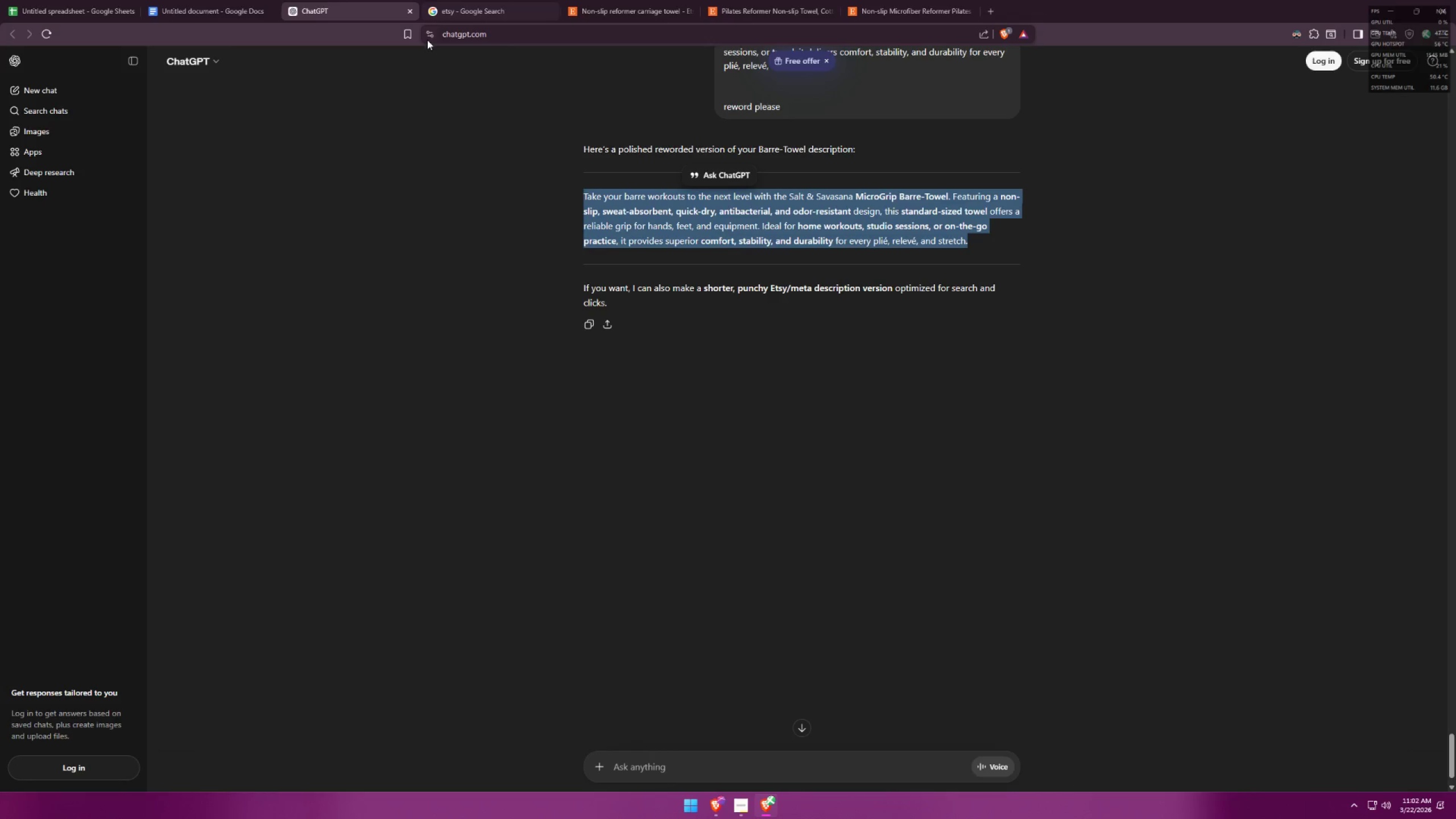 
left_click([205, 0])
 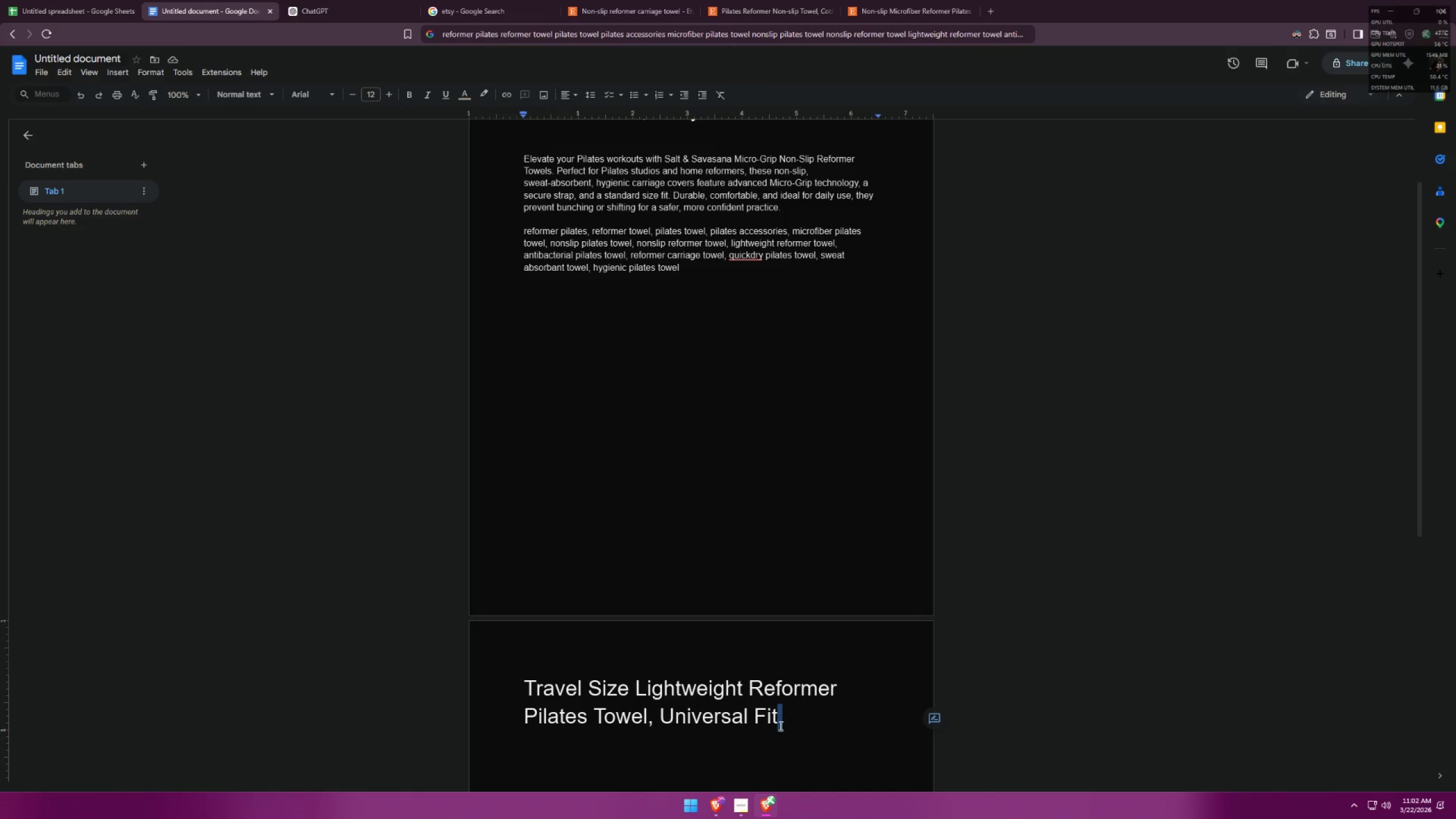 
left_click([770, 705])
 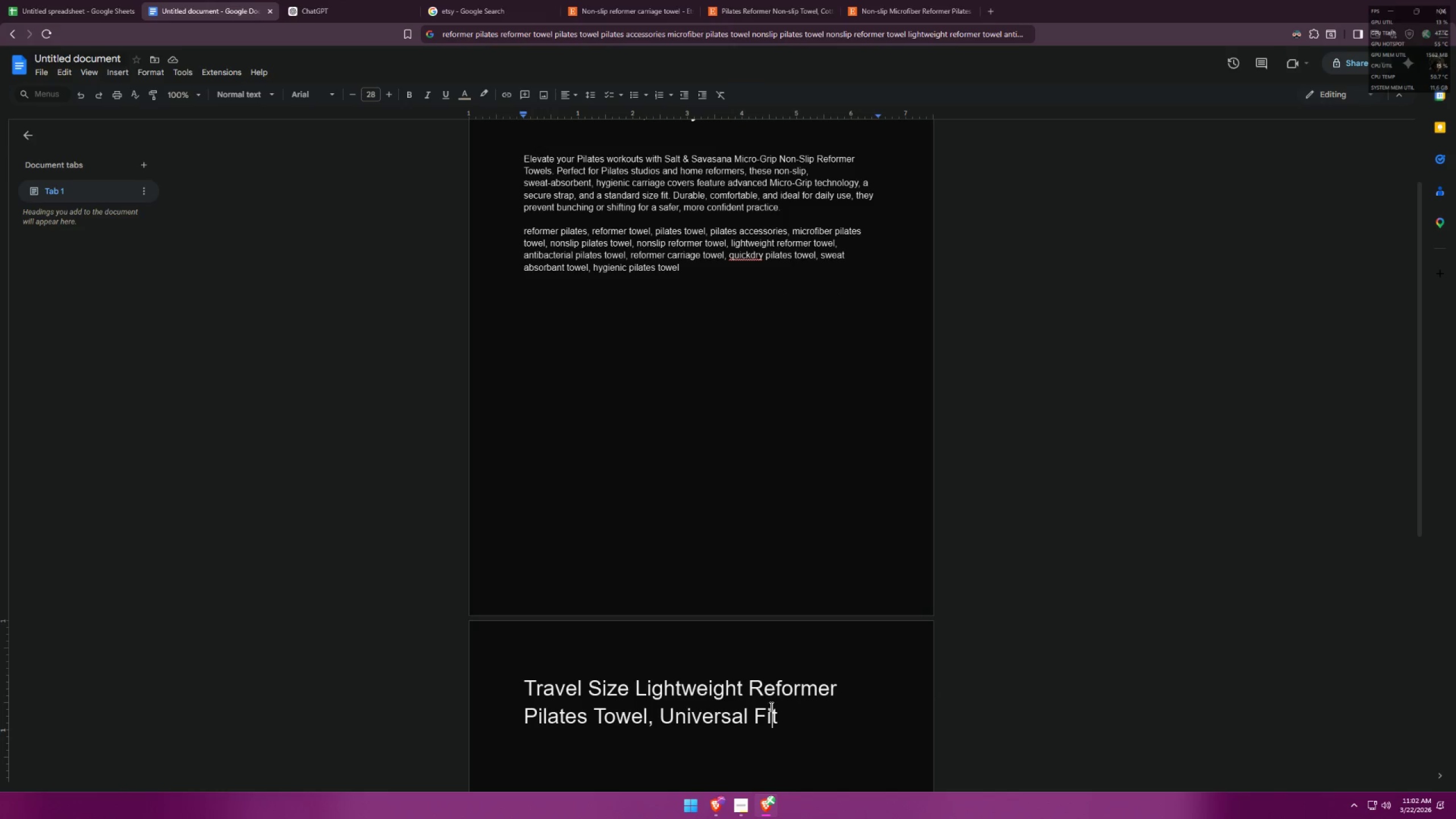 
left_click([788, 708])
 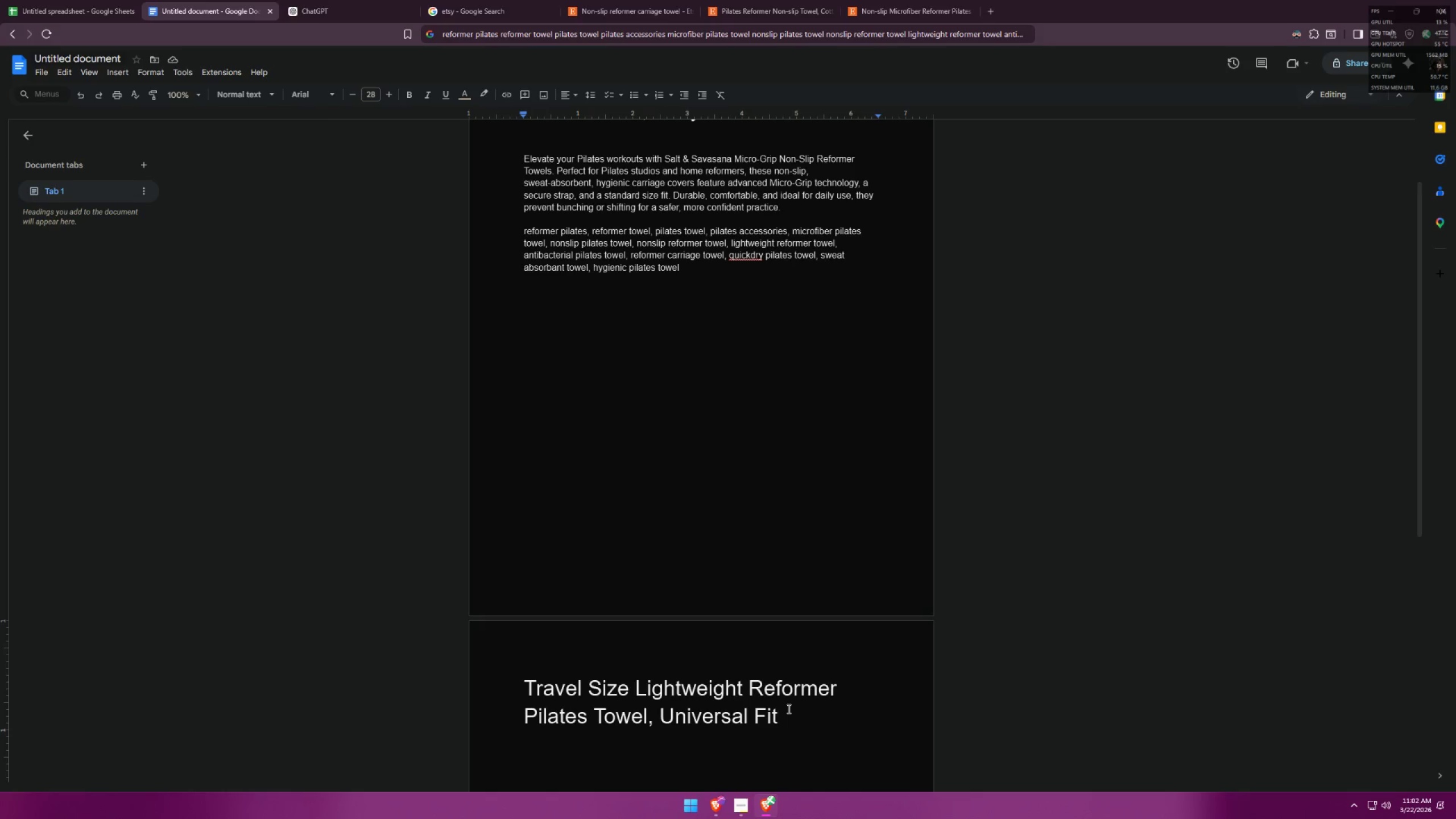 
type(, Washable)
 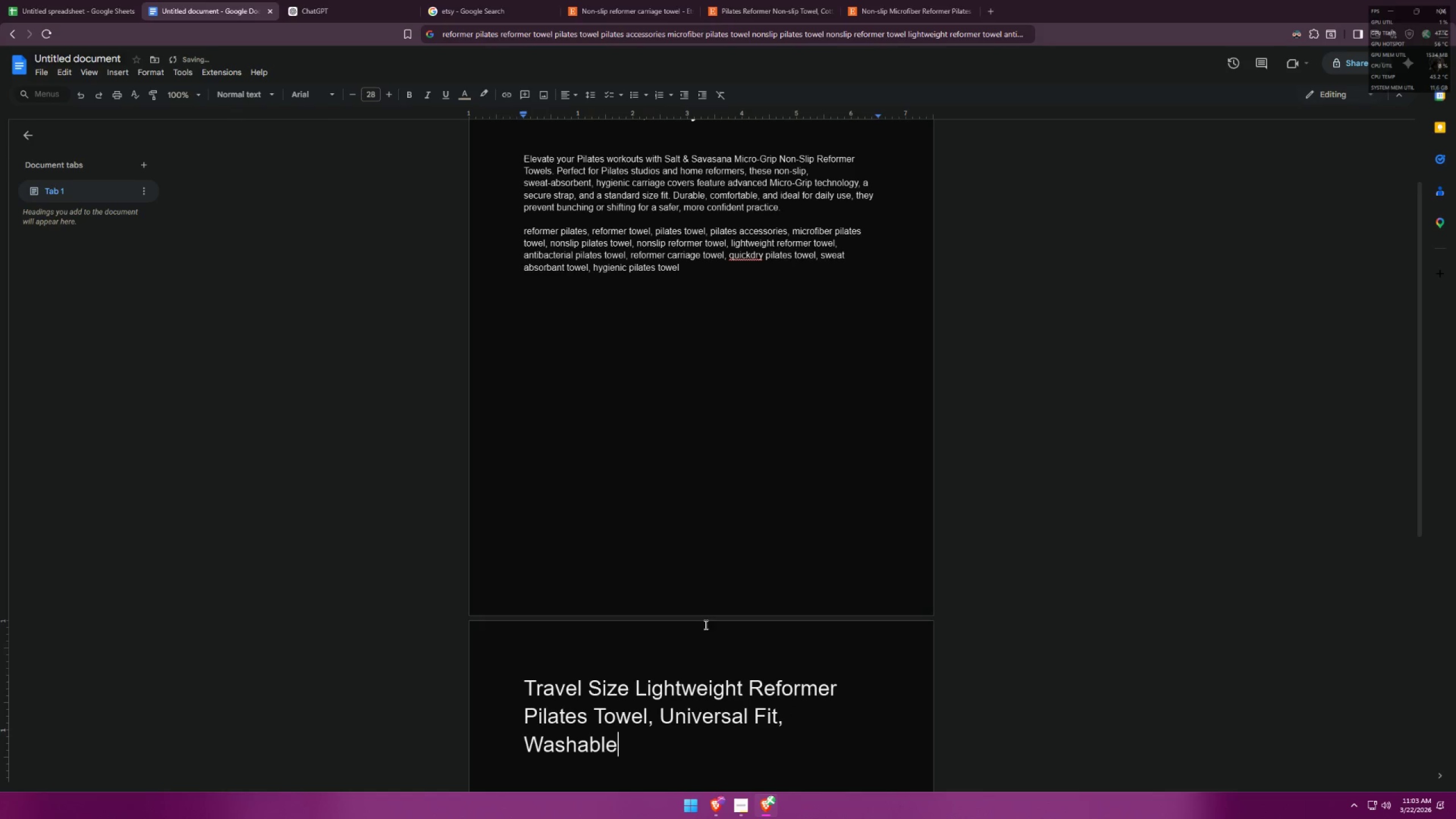 
scroll: coordinate [704, 578], scroll_direction: down, amount: 4.0
 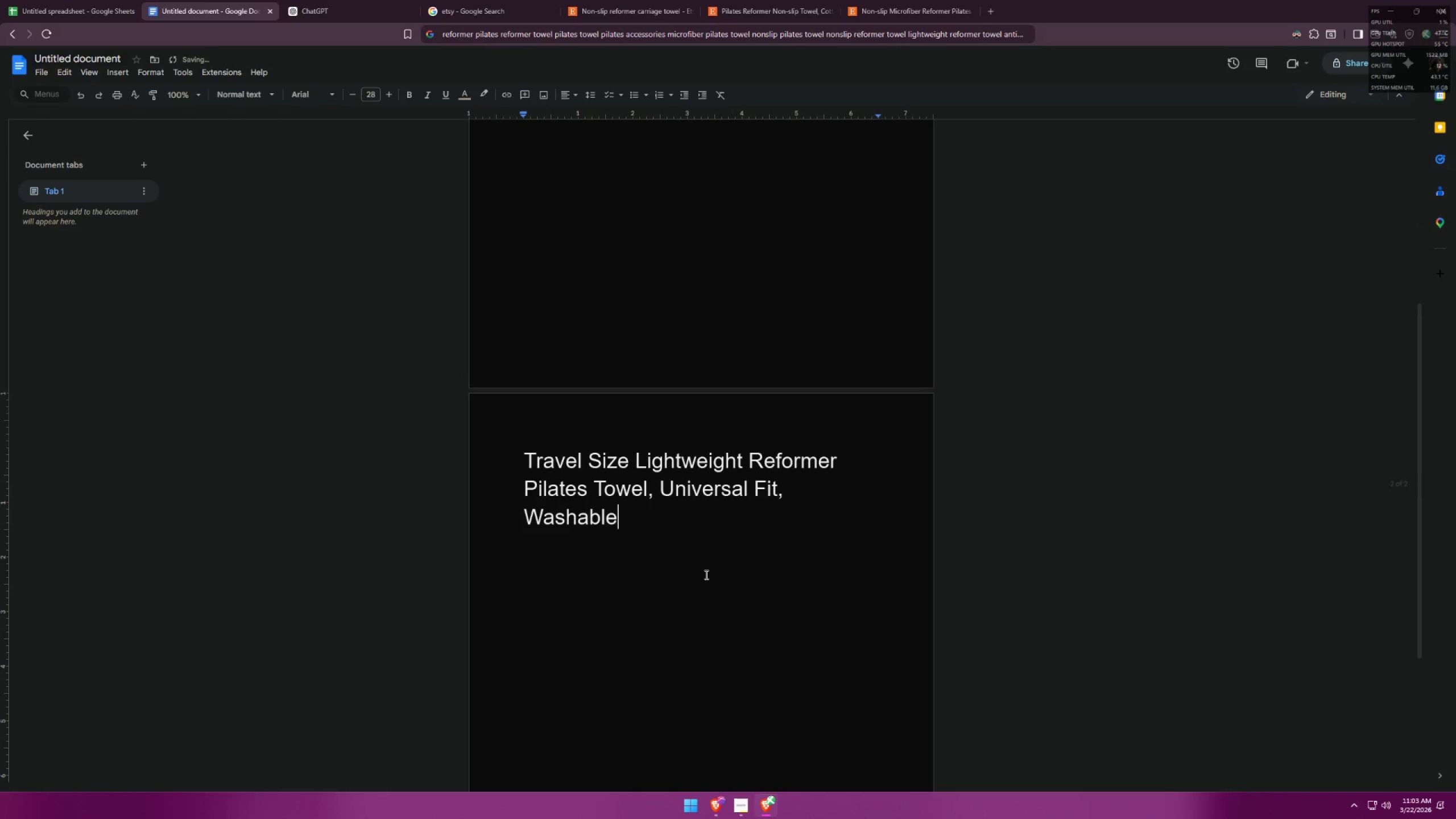 
key(Enter)
 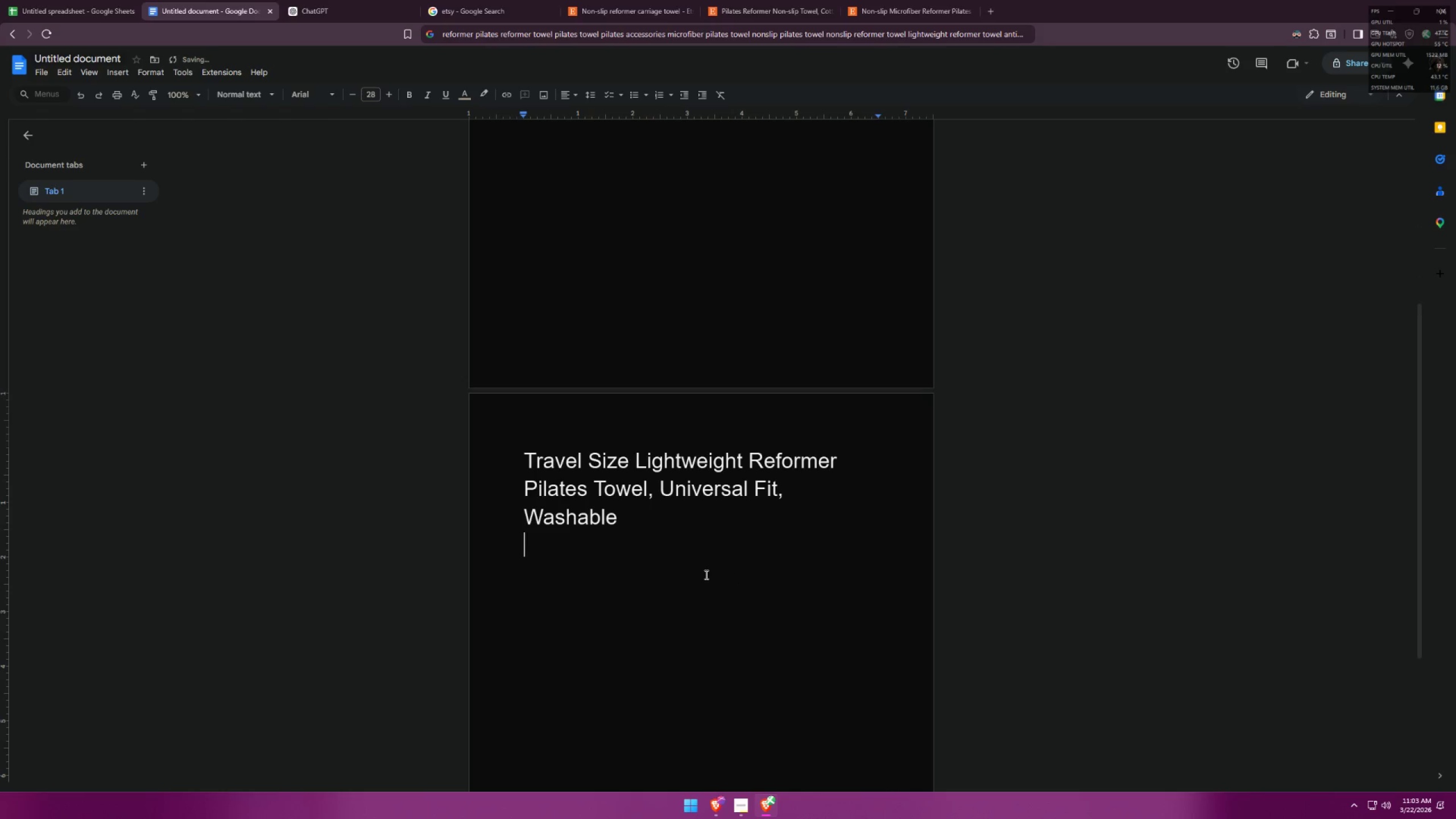 
key(Enter)
 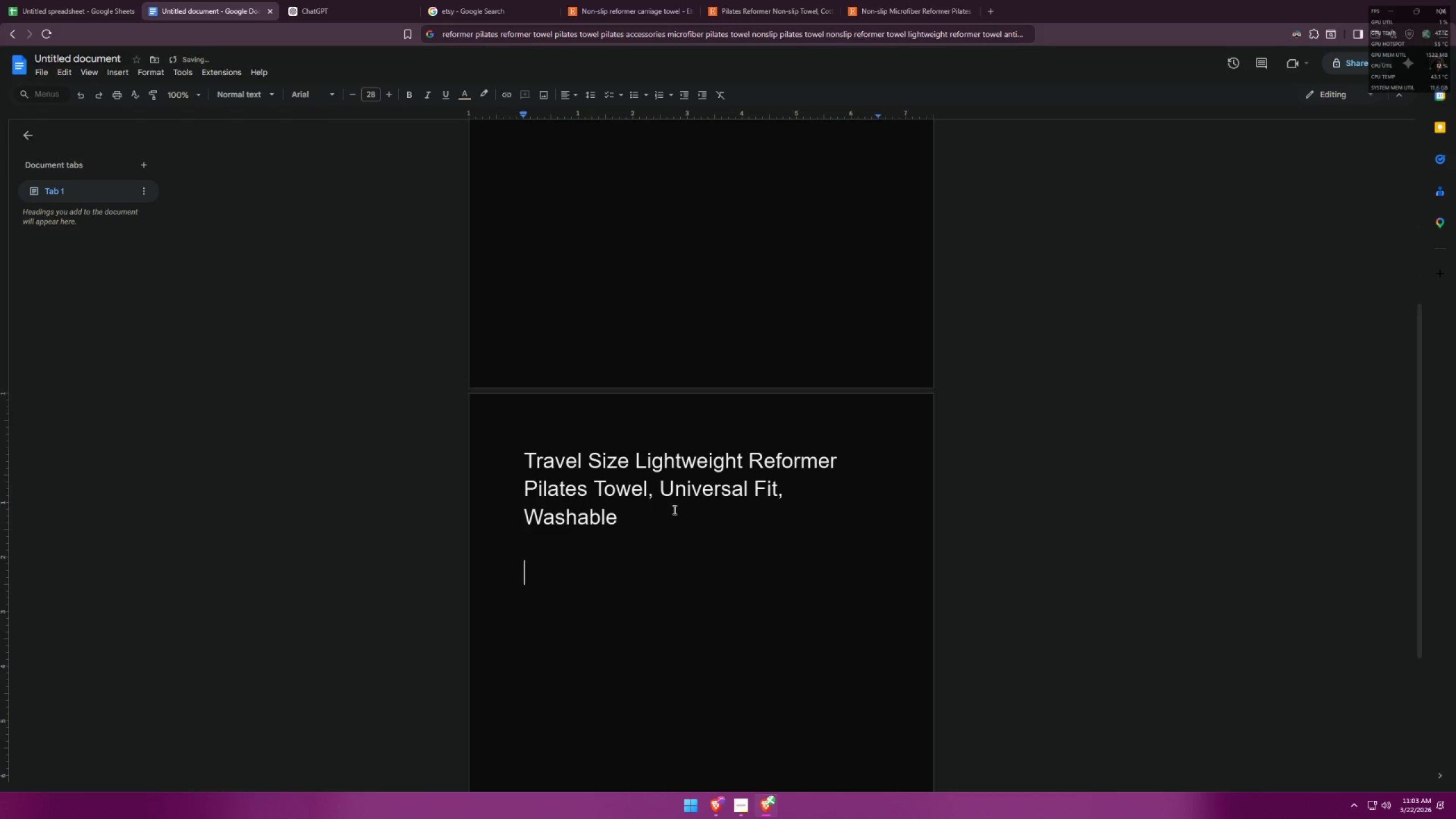 
scroll: coordinate [636, 350], scroll_direction: up, amount: 5.0
 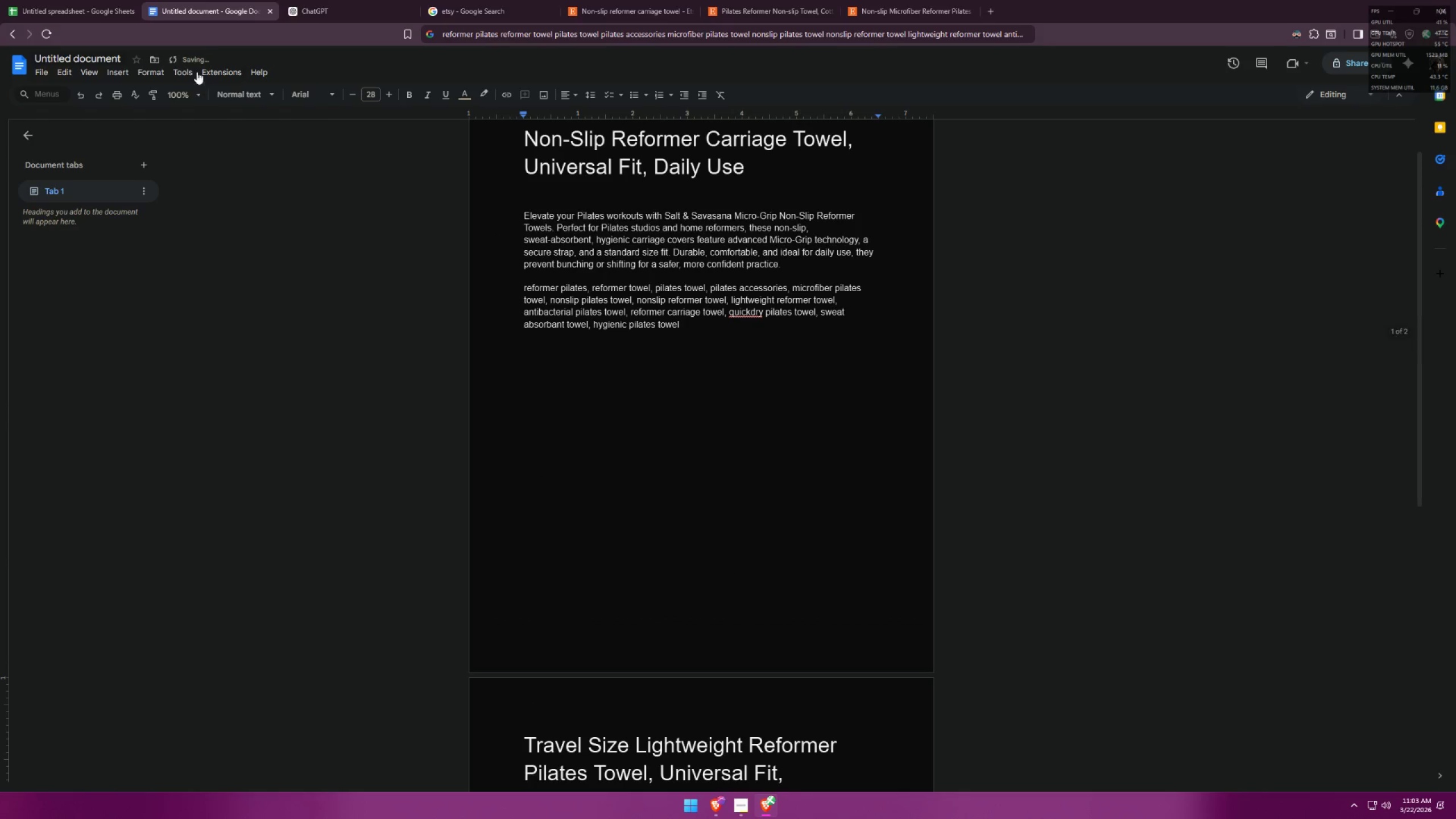 
left_click([60, 0])
 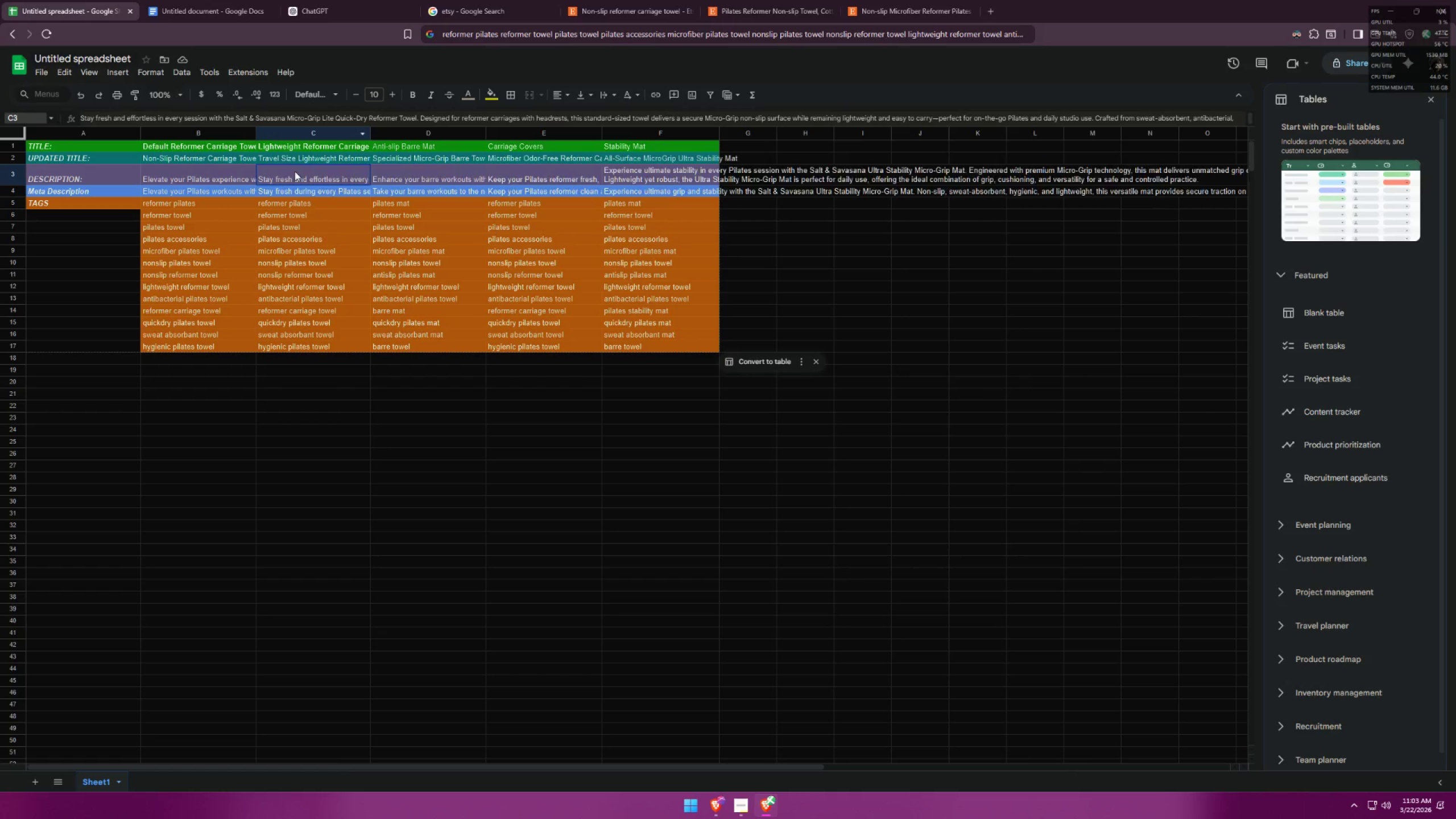 
left_click([193, 197])
 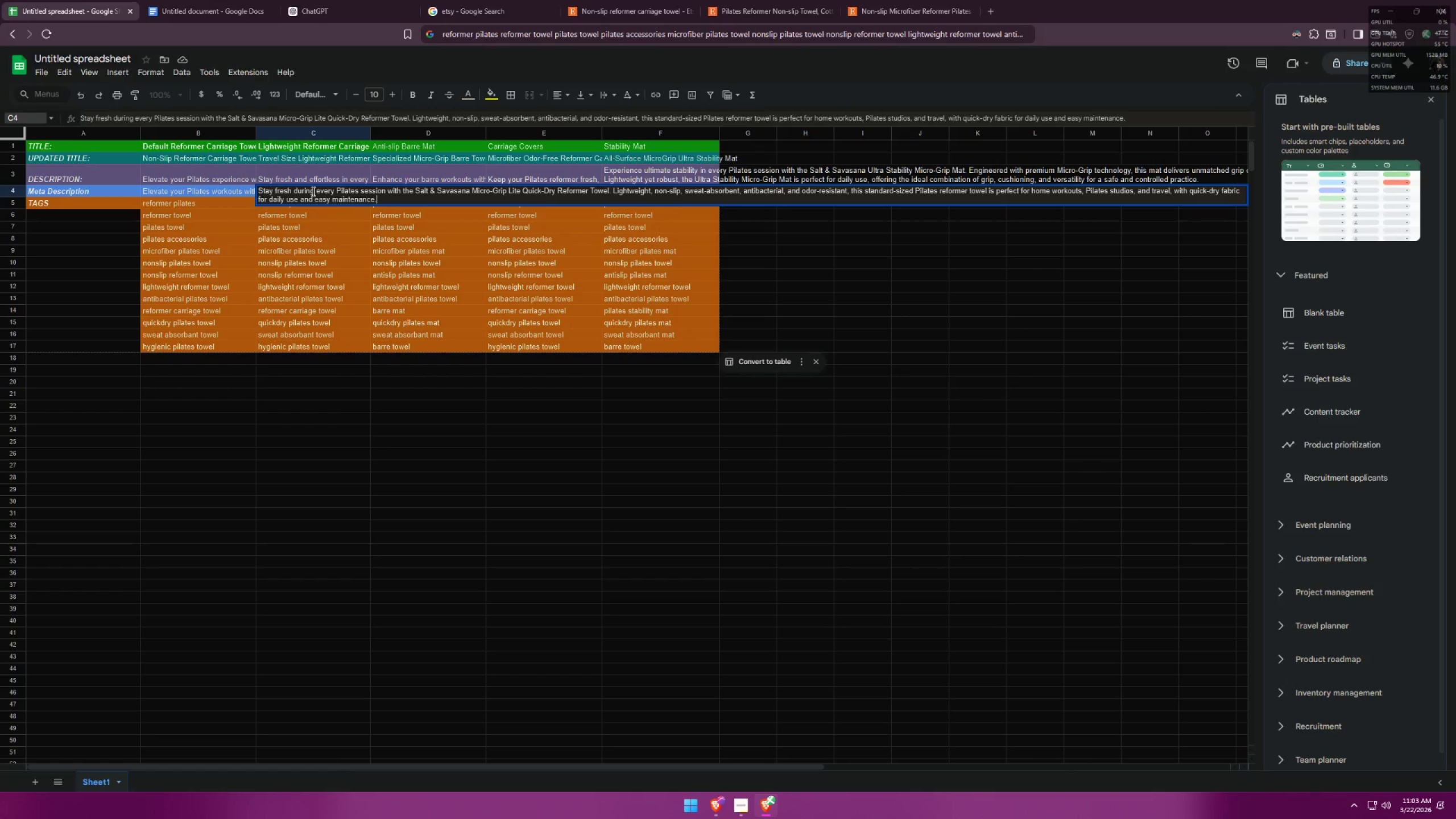 
key(Control+A)
 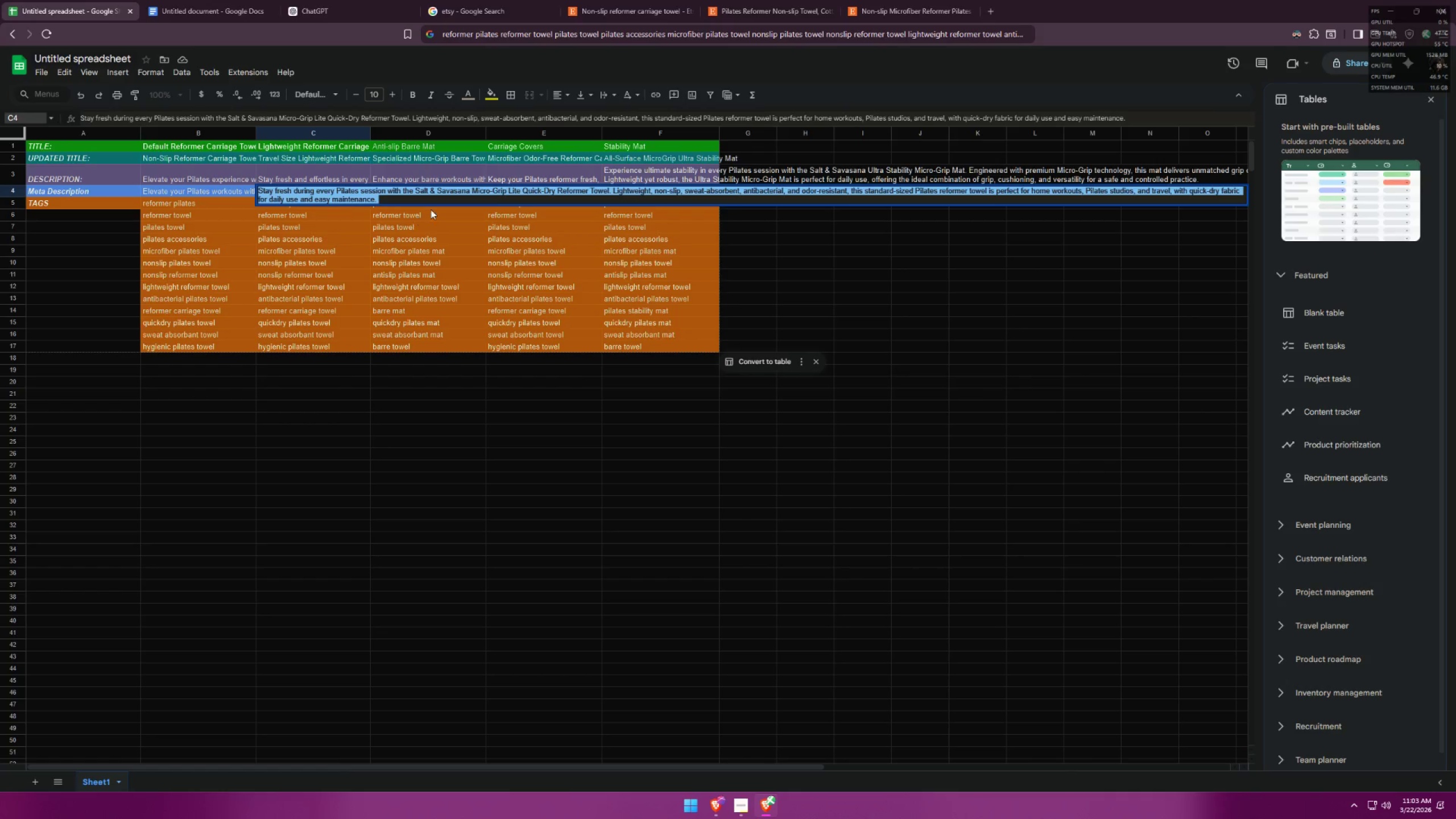 
key(Control+C)
 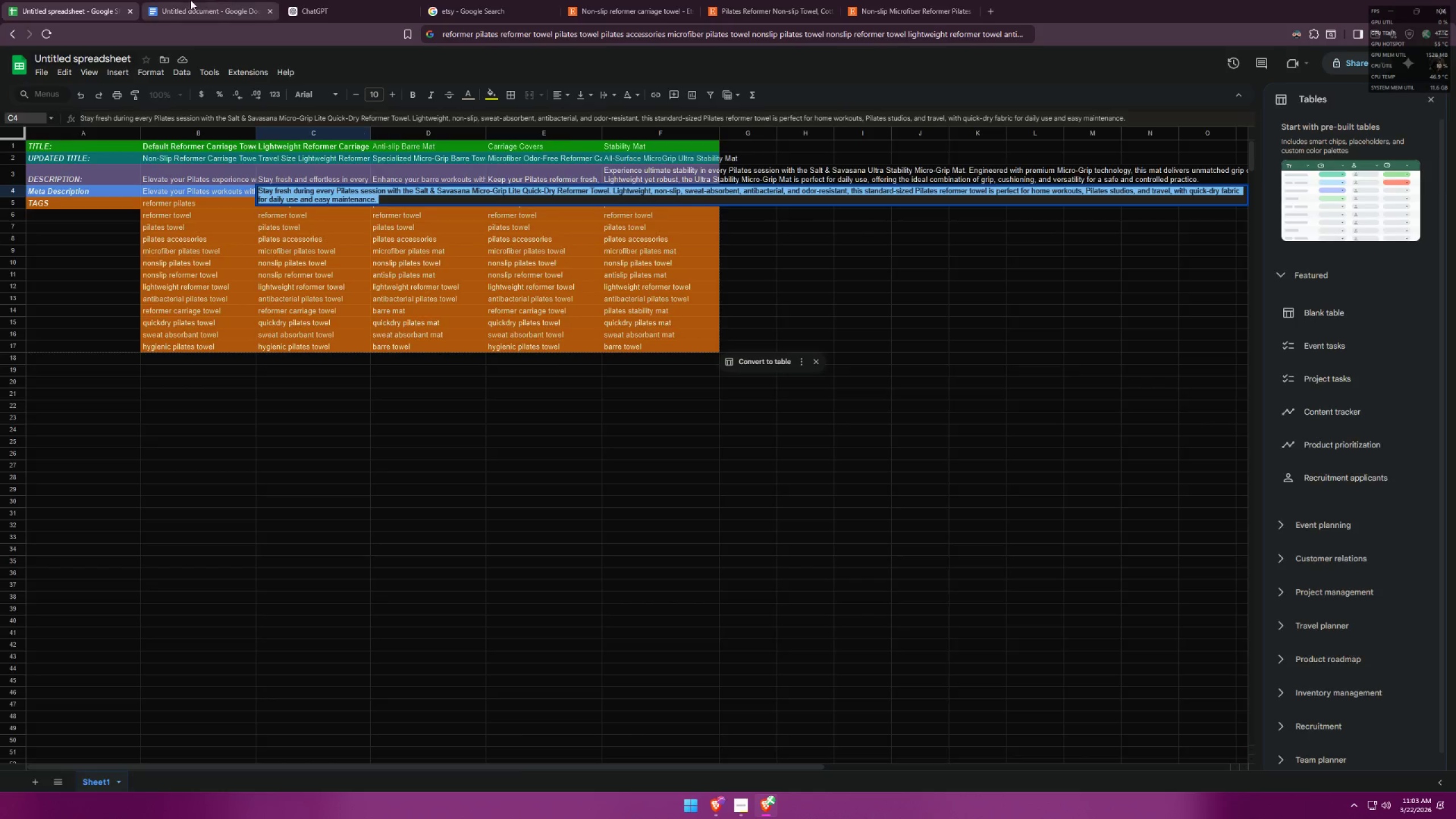 
left_click([190, 0])
 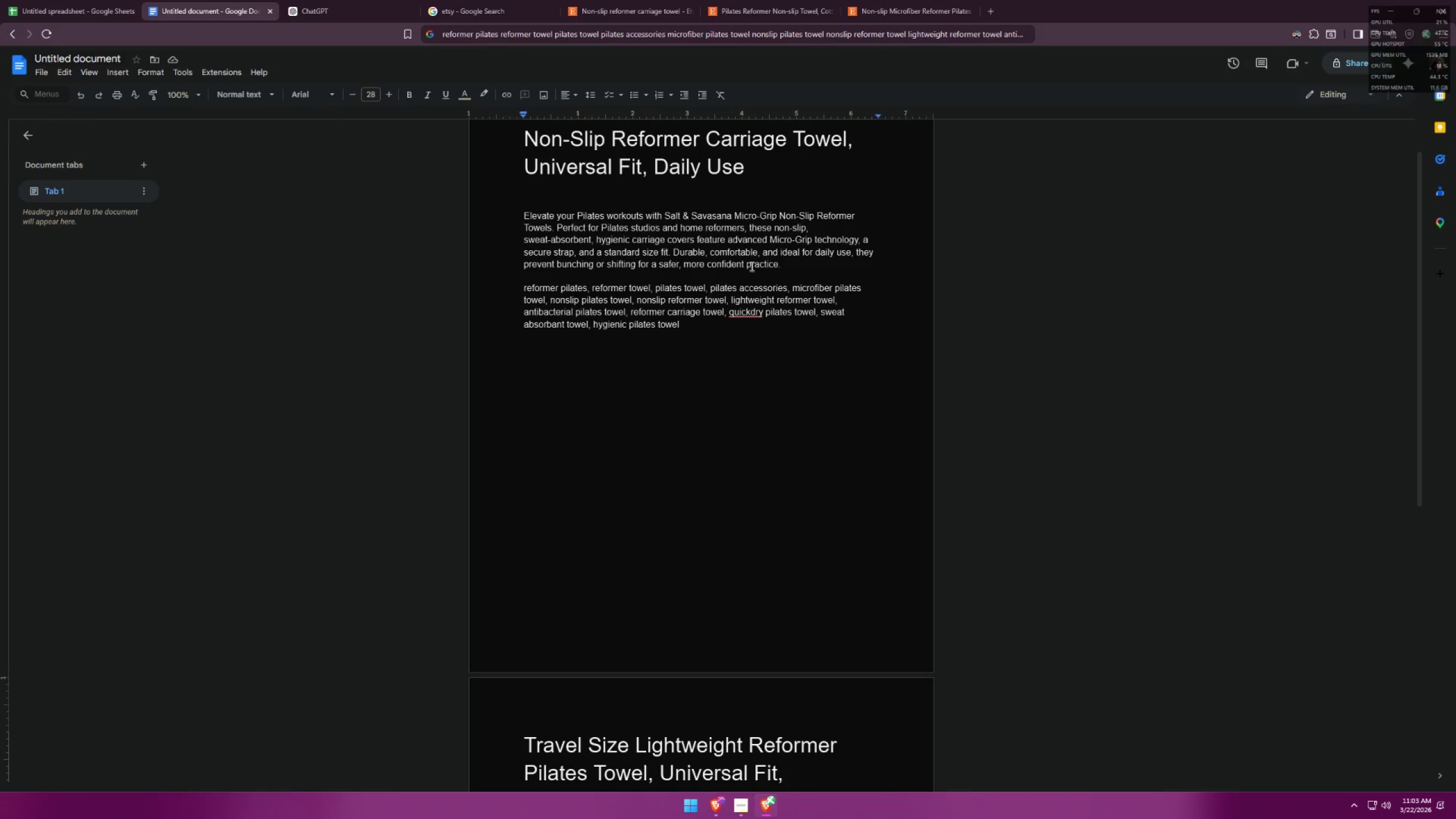 
left_click_drag(start_coordinate=[781, 264], to_coordinate=[503, 218])
 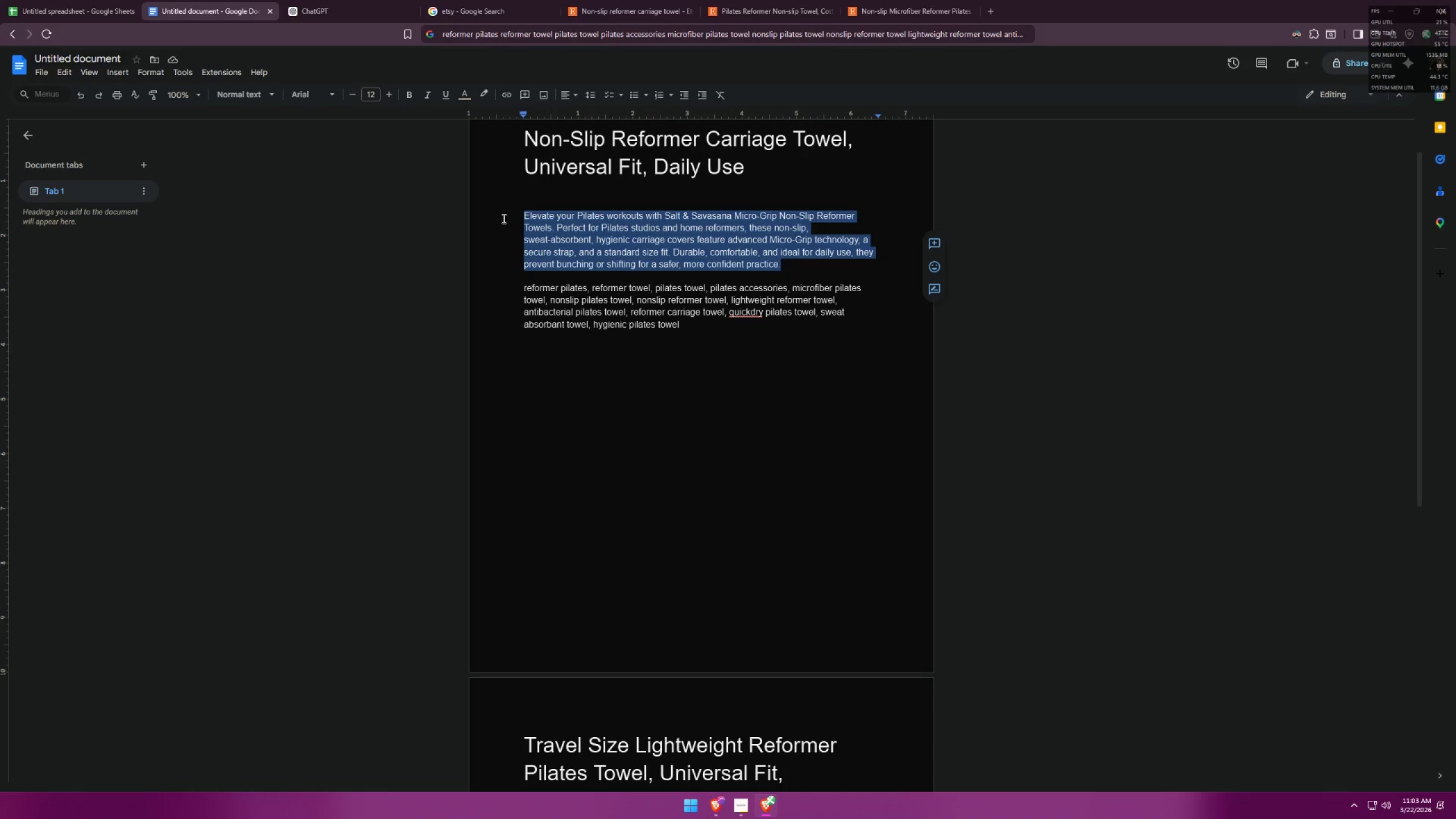 
key(Control+ControlLeft)
 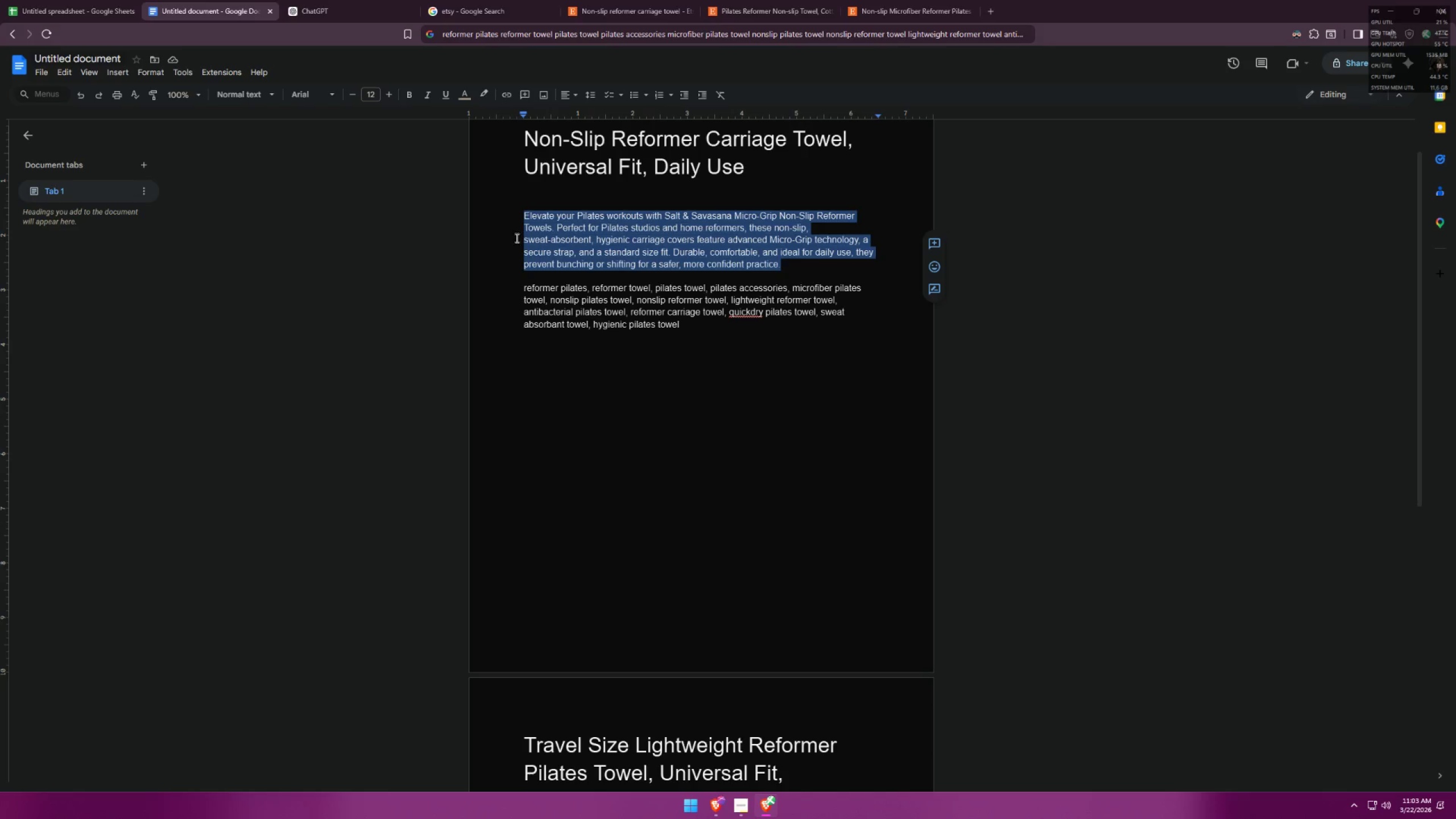 
key(Control+C)
 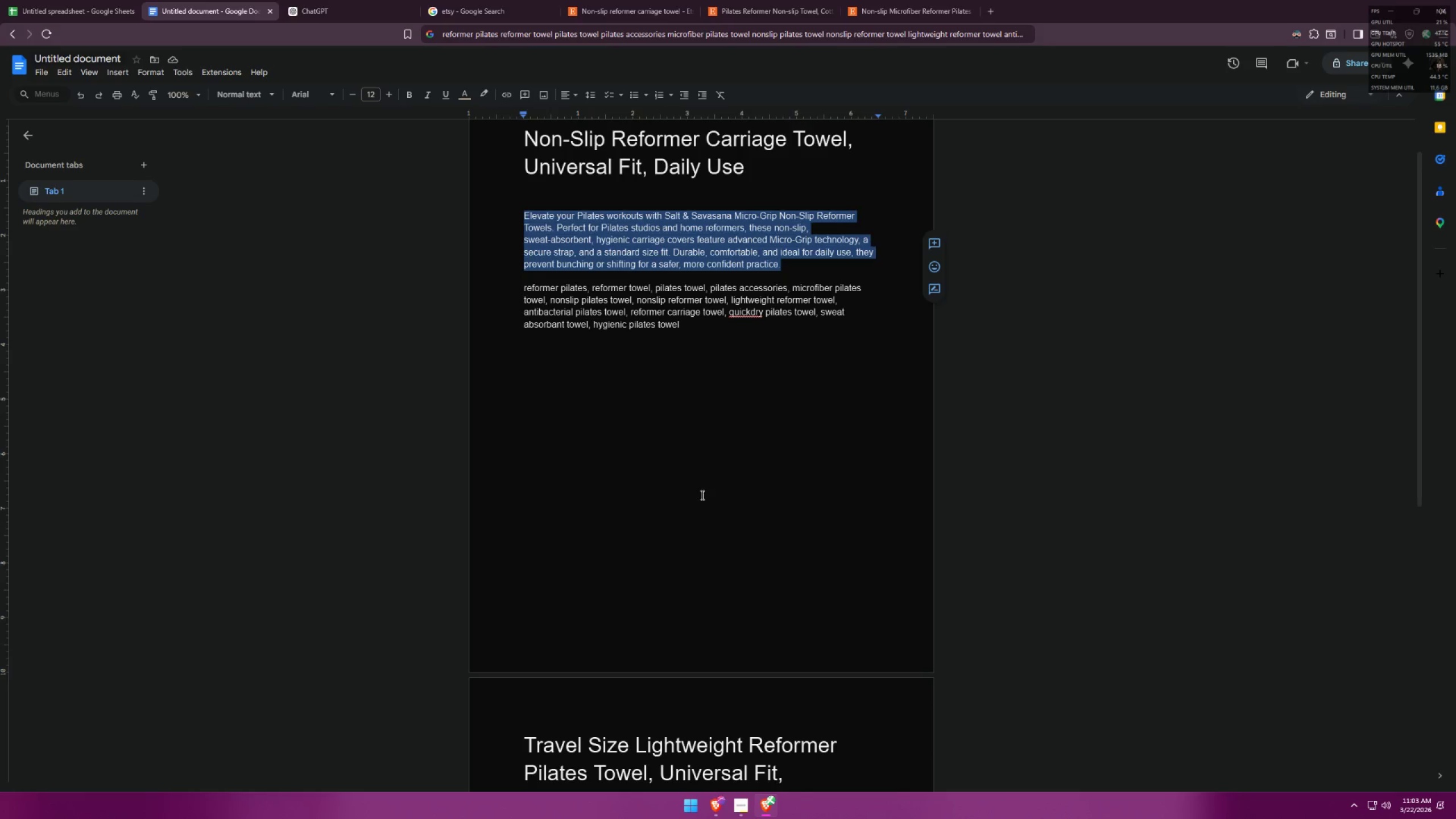 
scroll: coordinate [704, 503], scroll_direction: down, amount: 8.0
 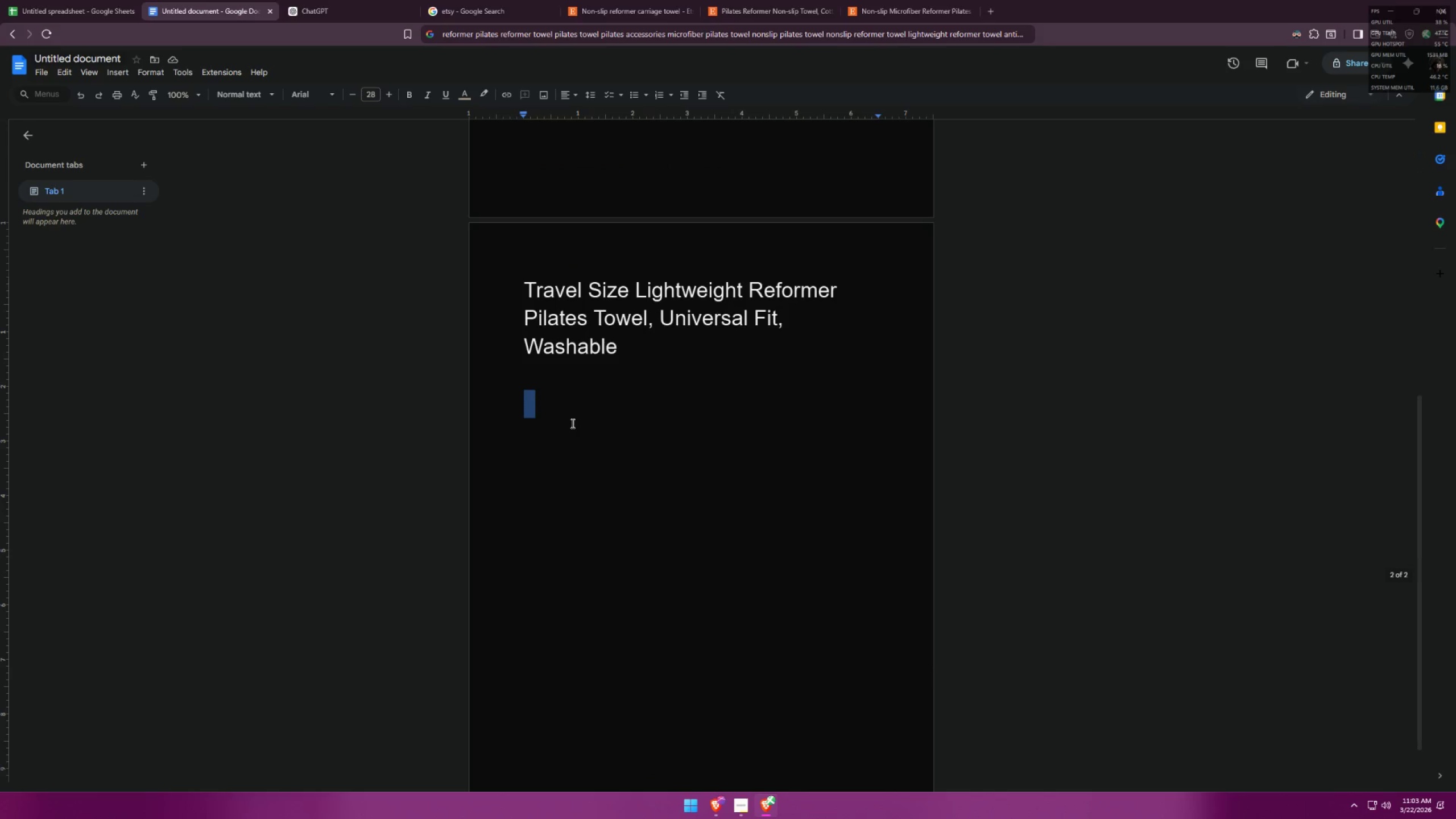 
left_click([556, 408])
 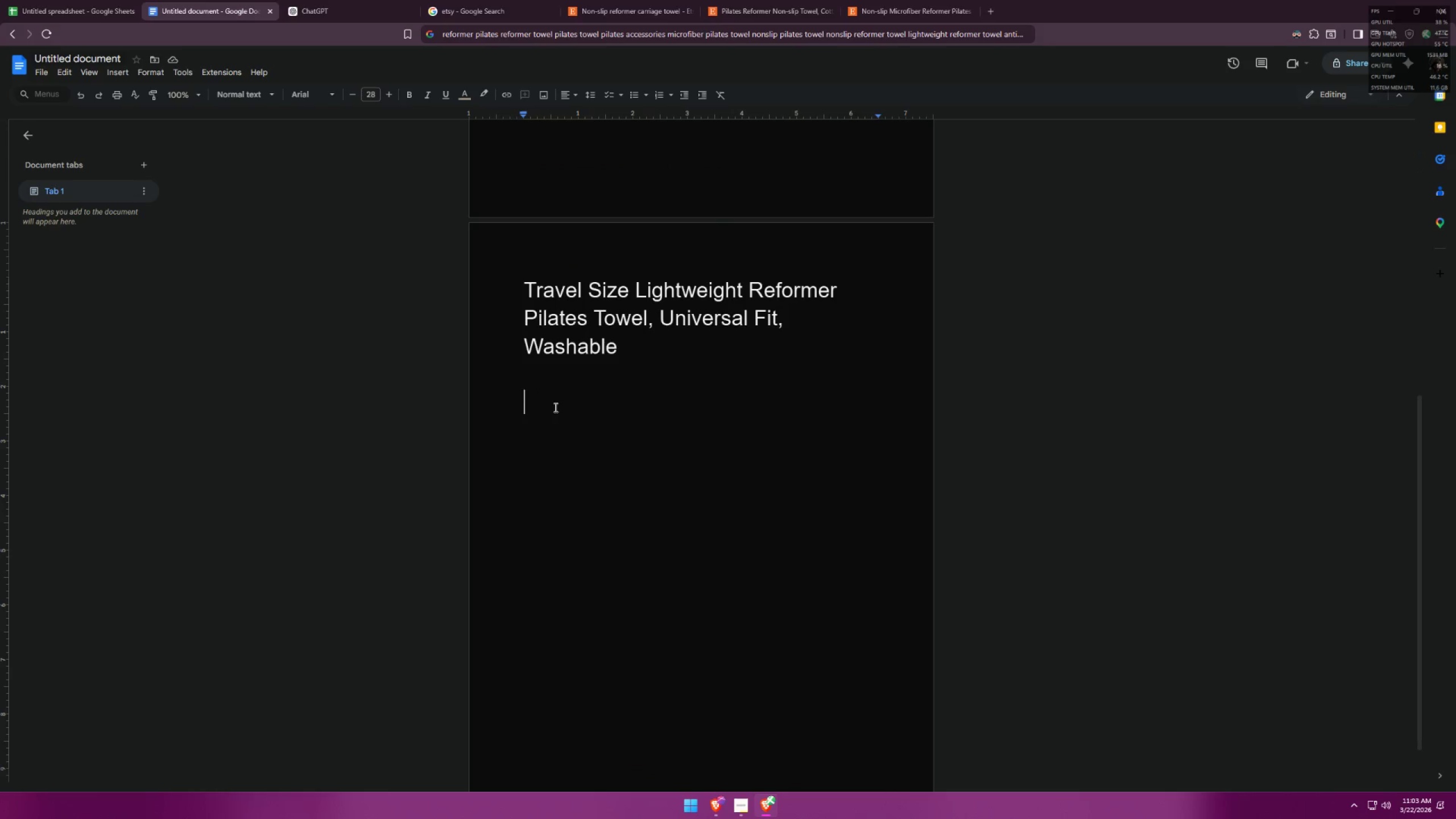 
key(Control+ControlLeft)
 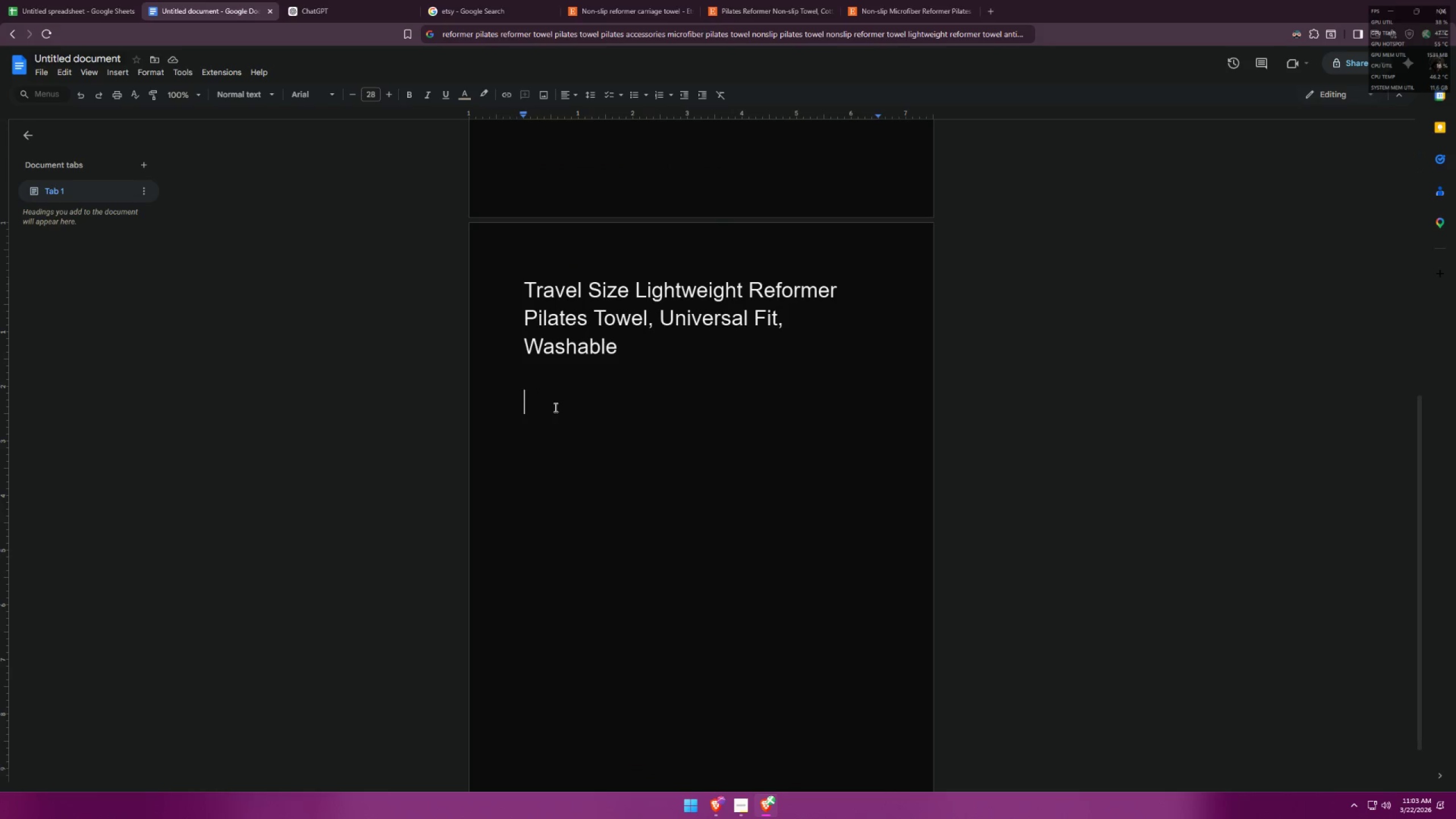 
key(Control+V)
 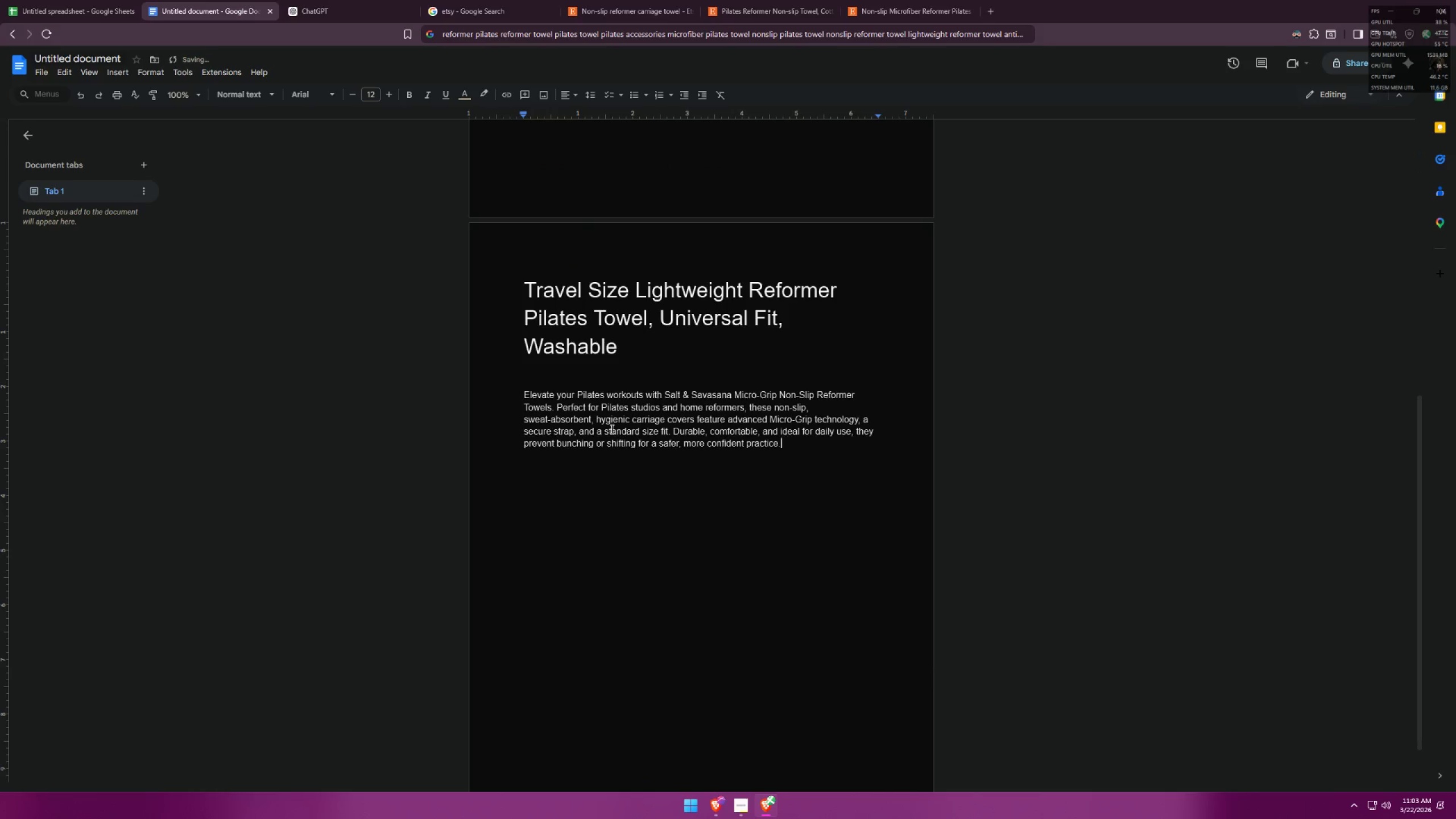 
scroll: coordinate [623, 418], scroll_direction: up, amount: 4.0
 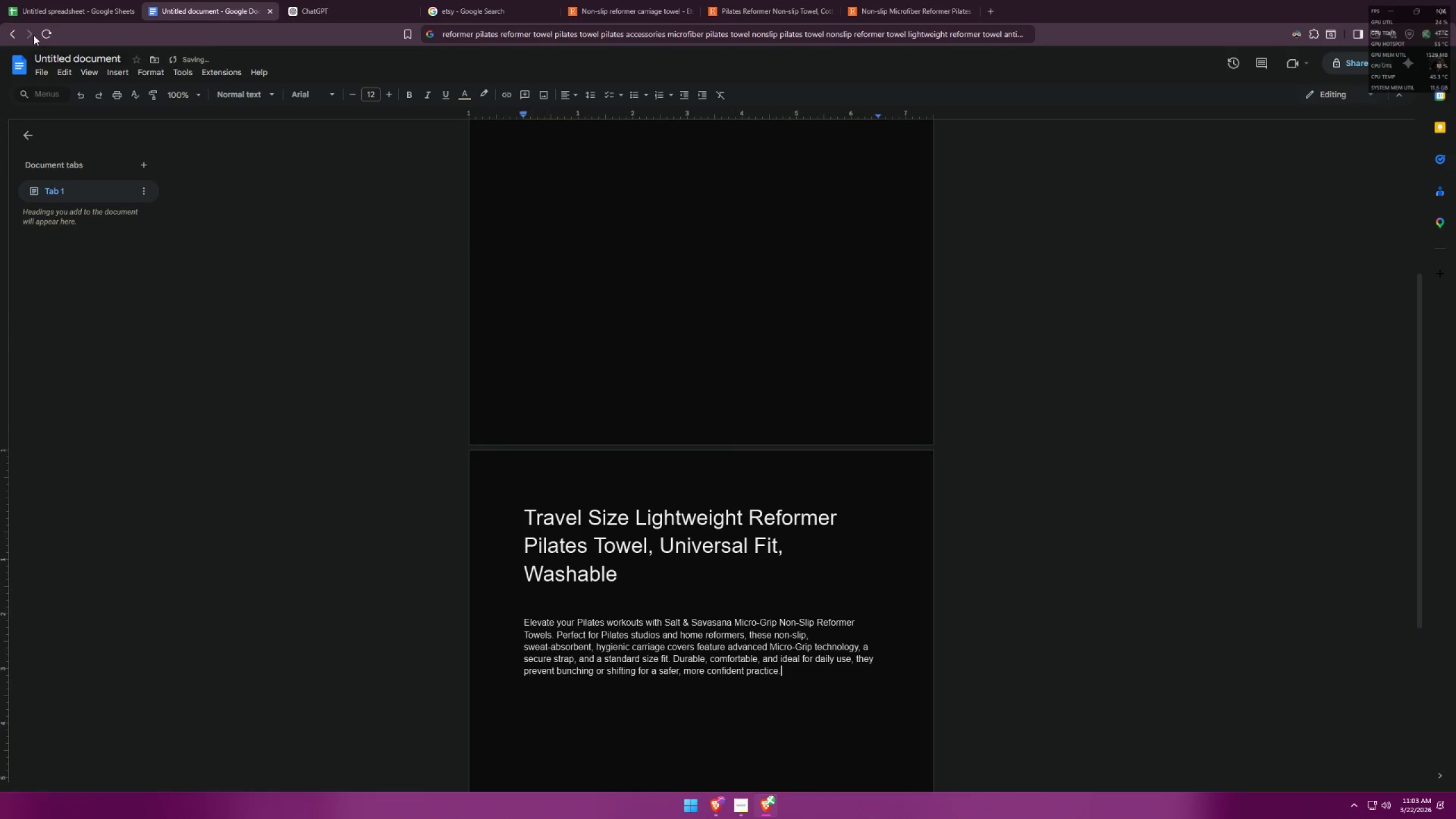 
left_click([32, 0])
 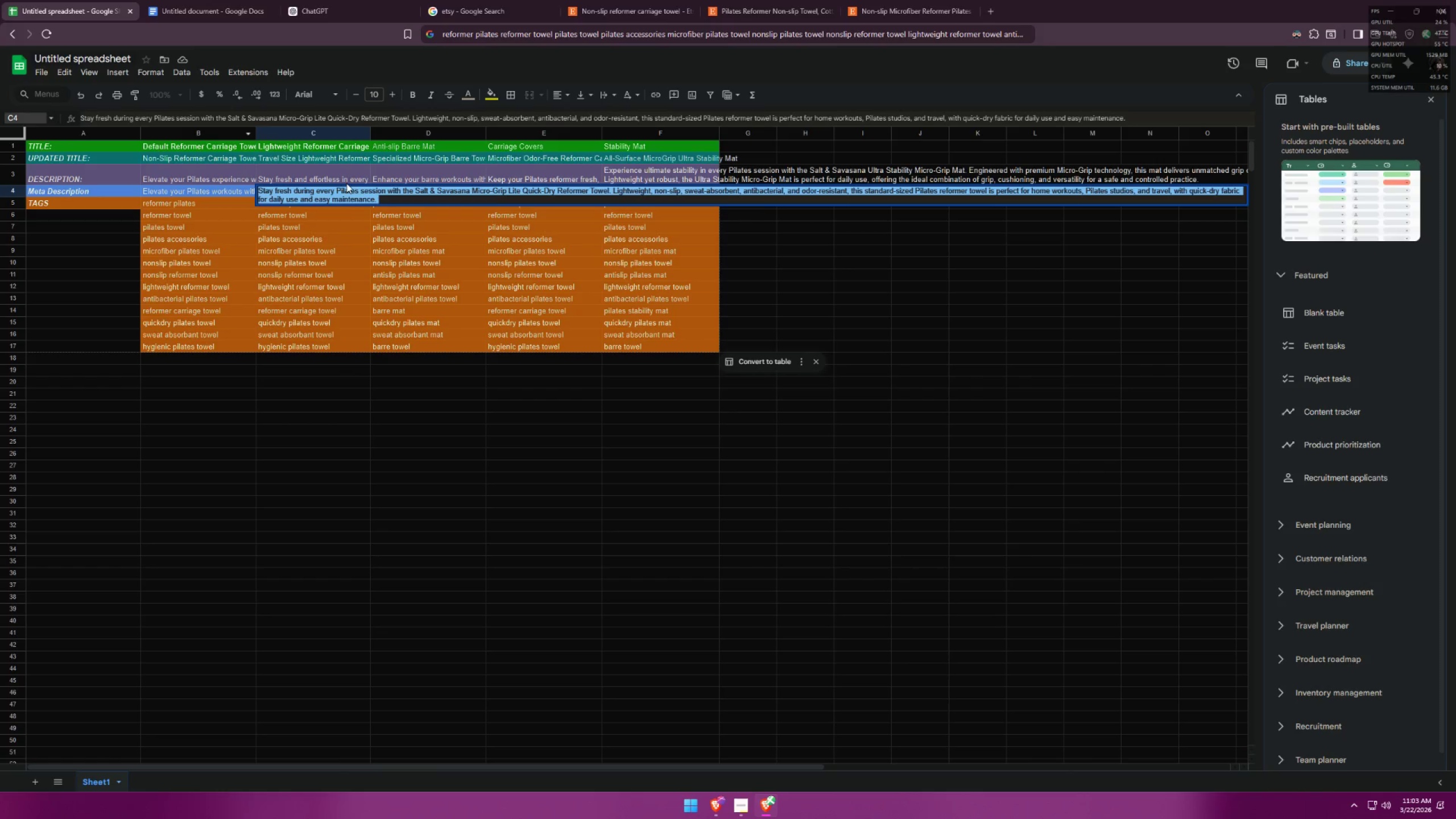 
key(Control+ControlLeft)
 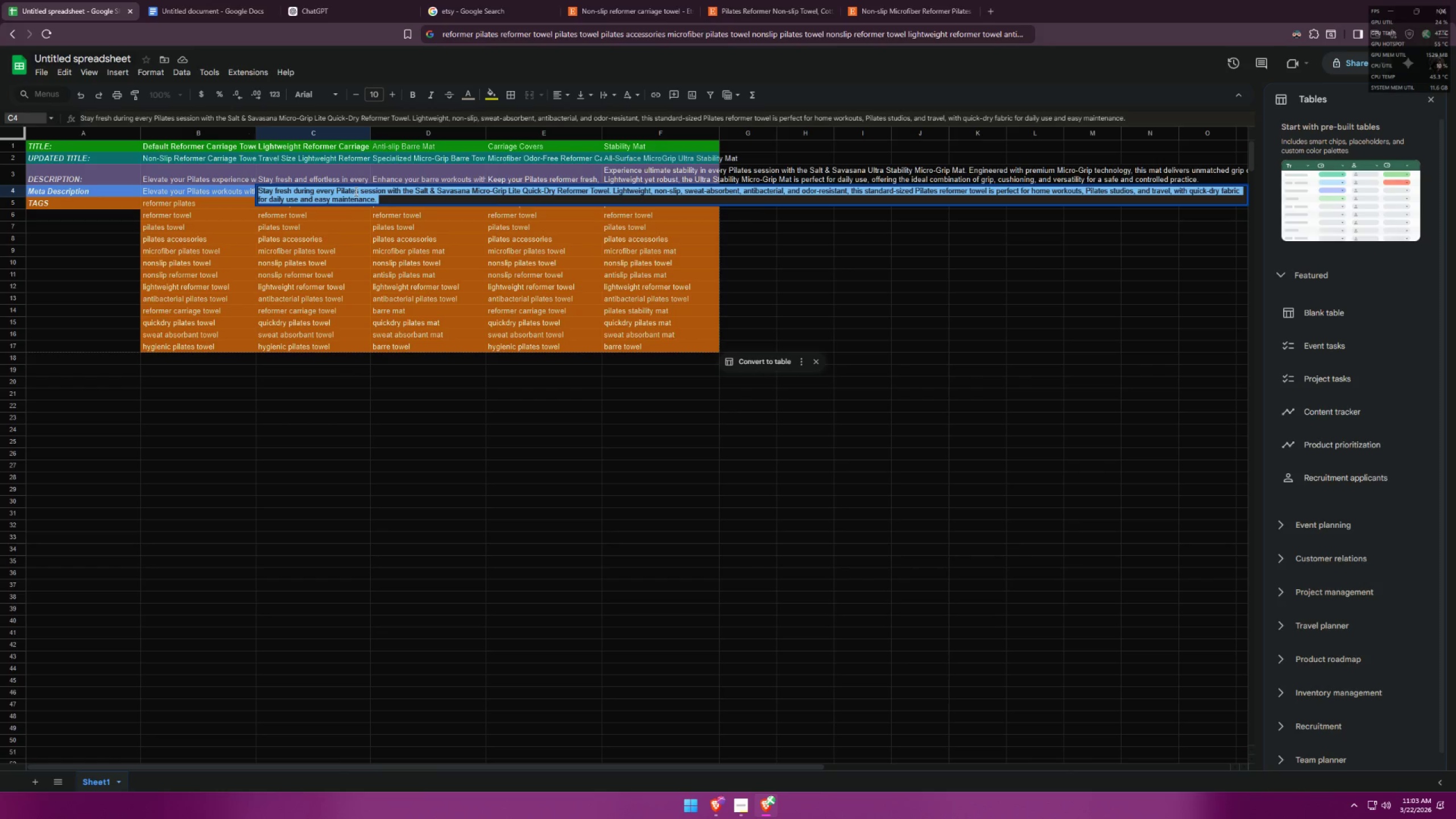 
key(Control+C)
 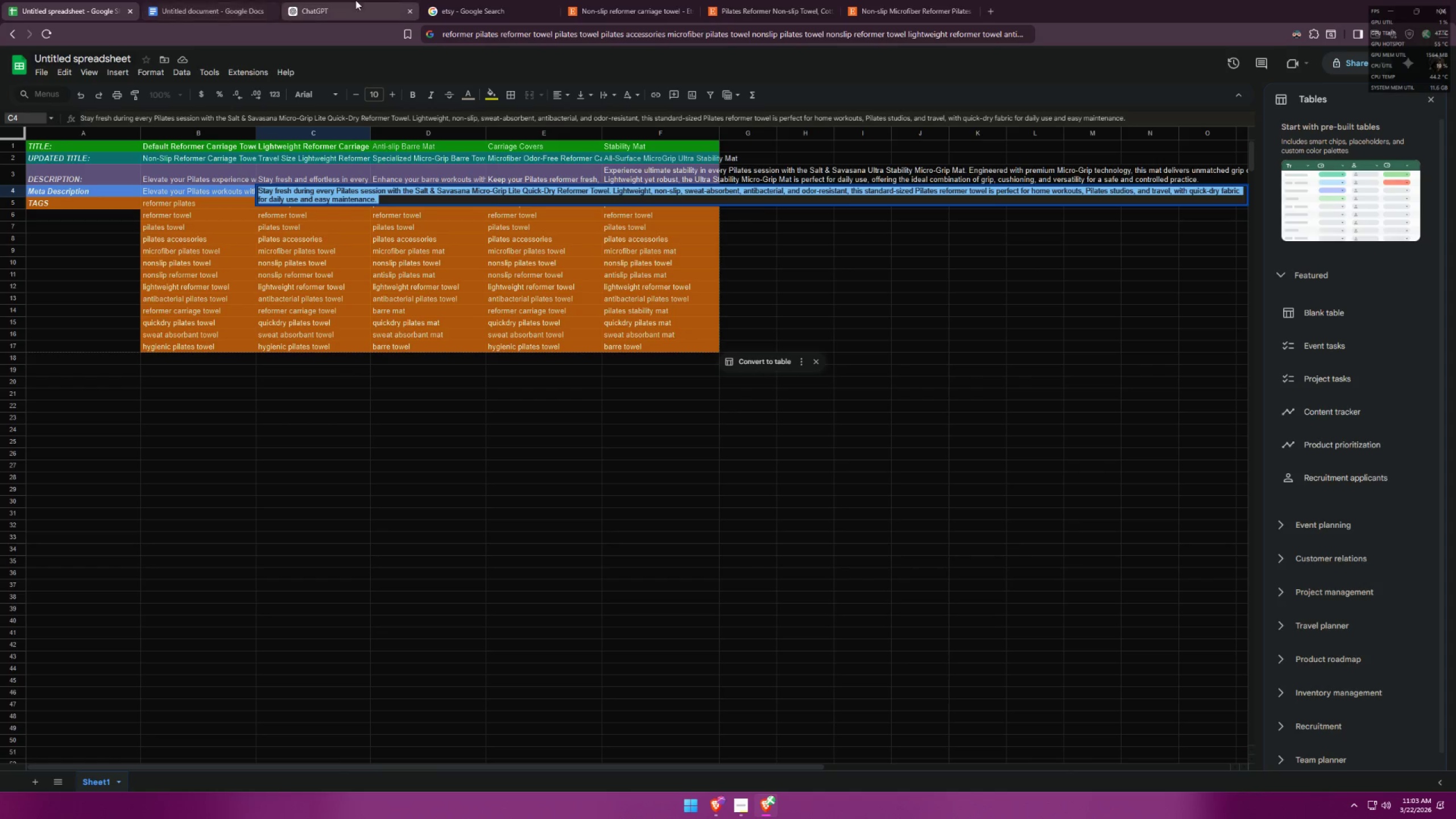 
left_click([214, 0])
 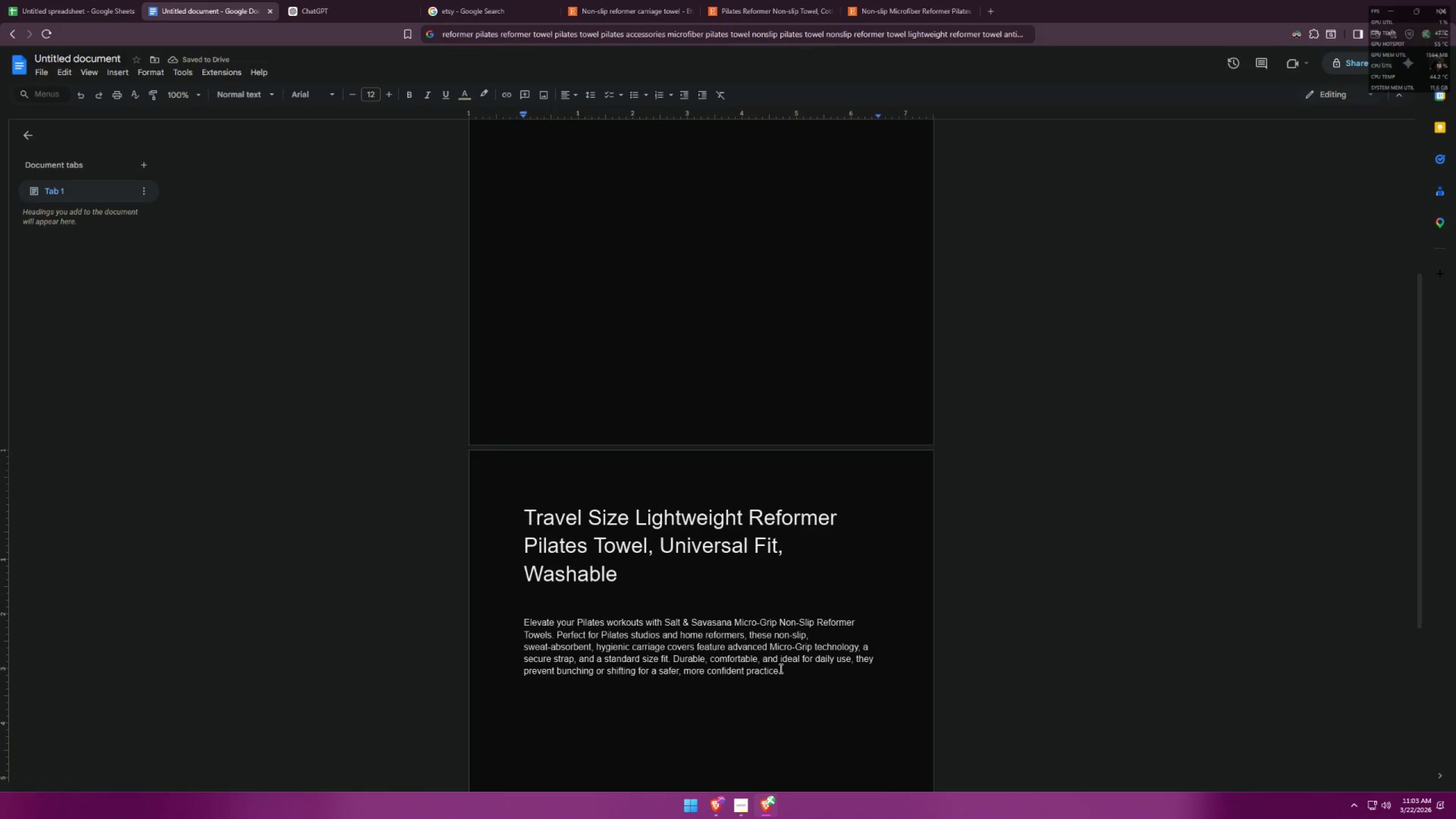 
left_click_drag(start_coordinate=[780, 671], to_coordinate=[525, 622])
 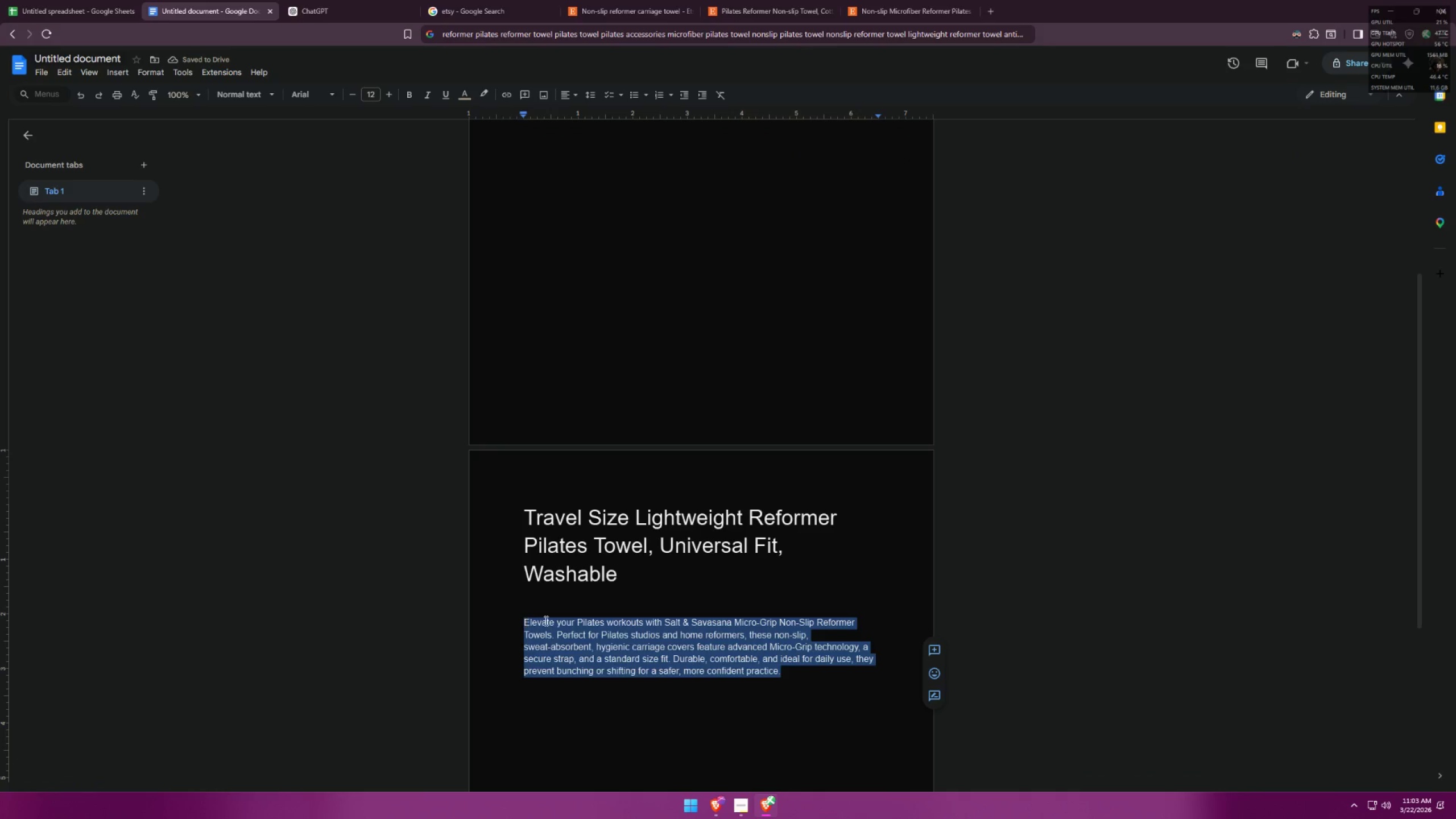 
key(Control+ControlLeft)
 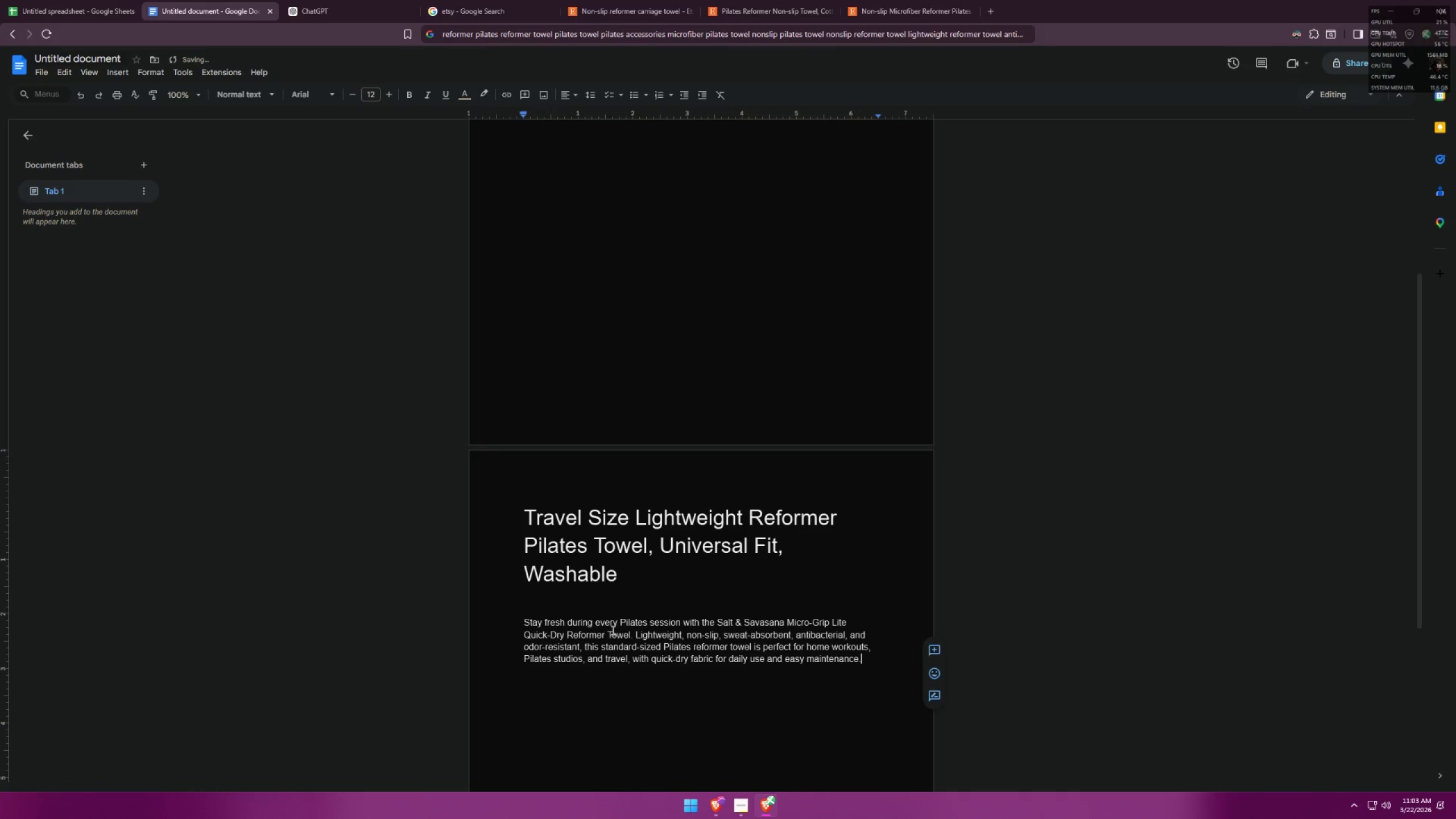 
key(Control+V)
 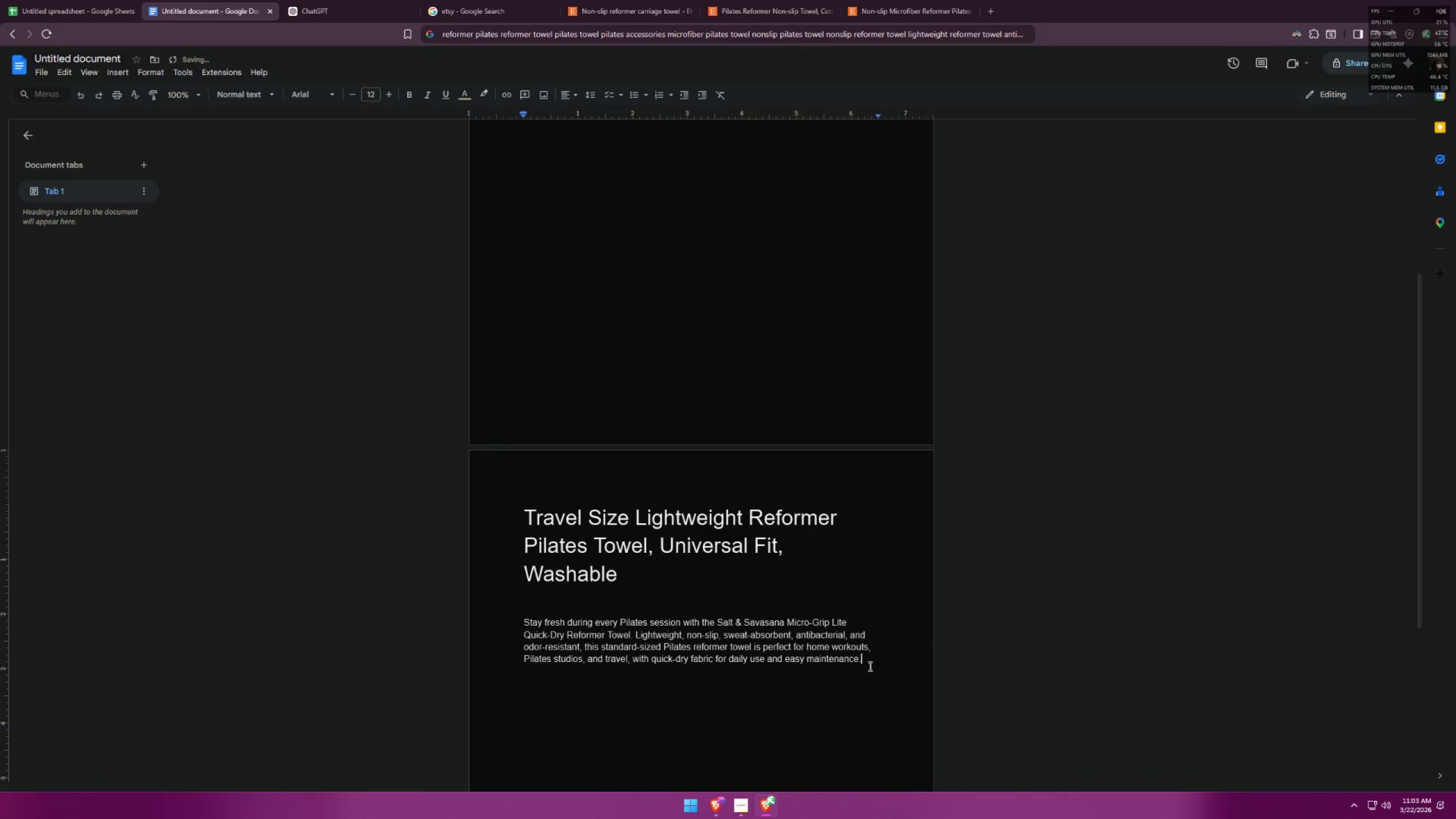 
key(Enter)
 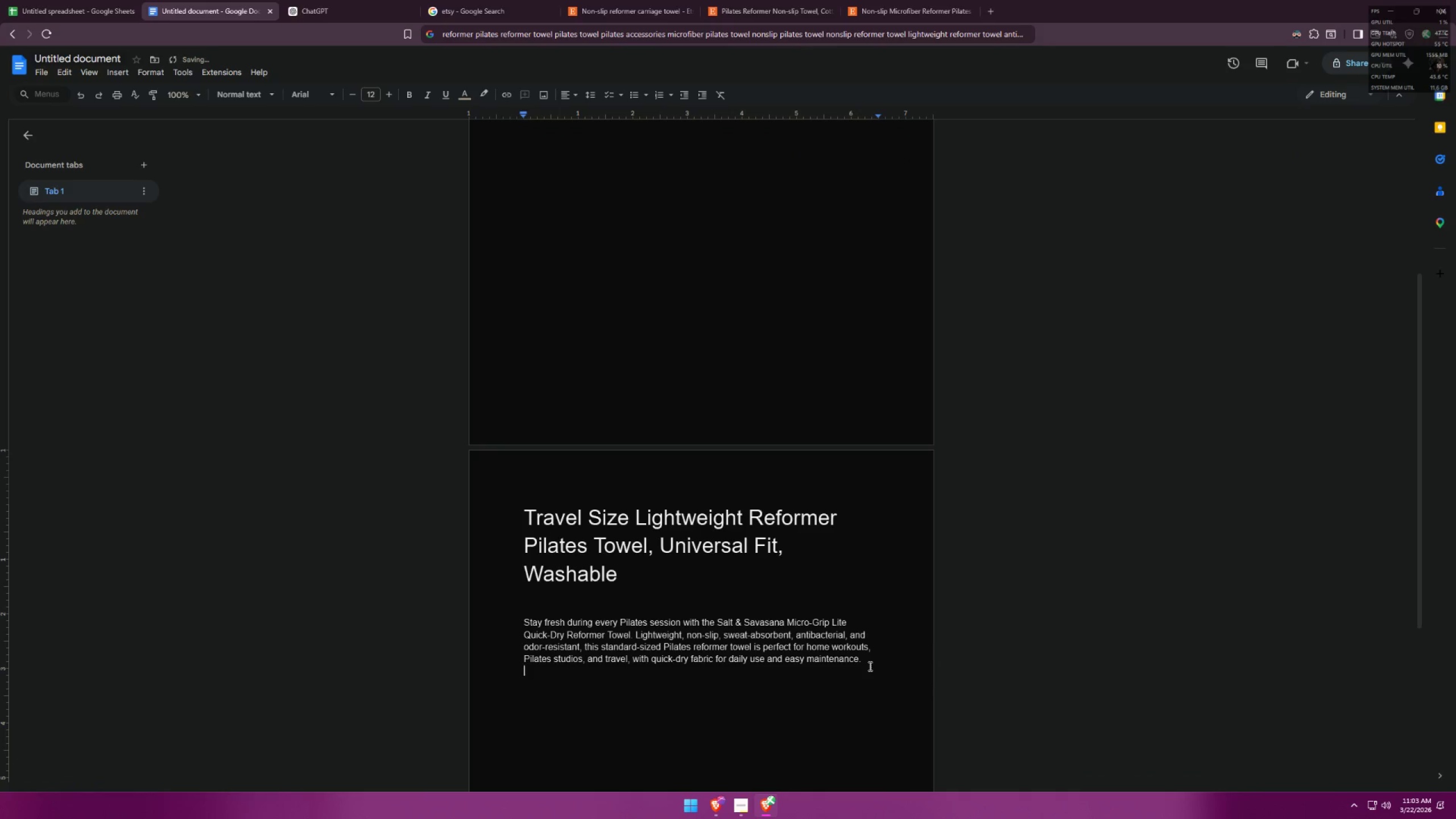 
key(Enter)
 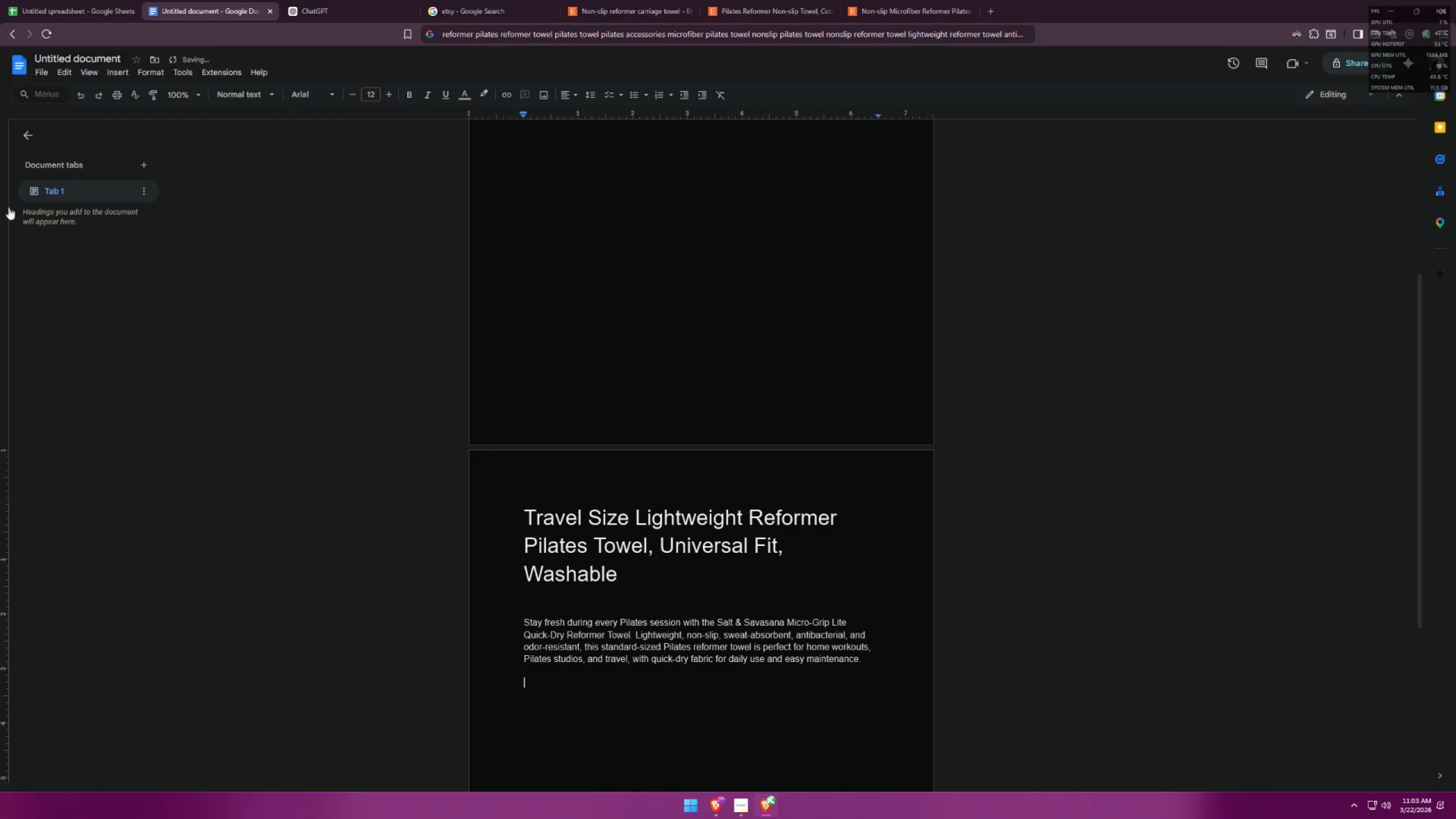 
left_click([37, 0])
 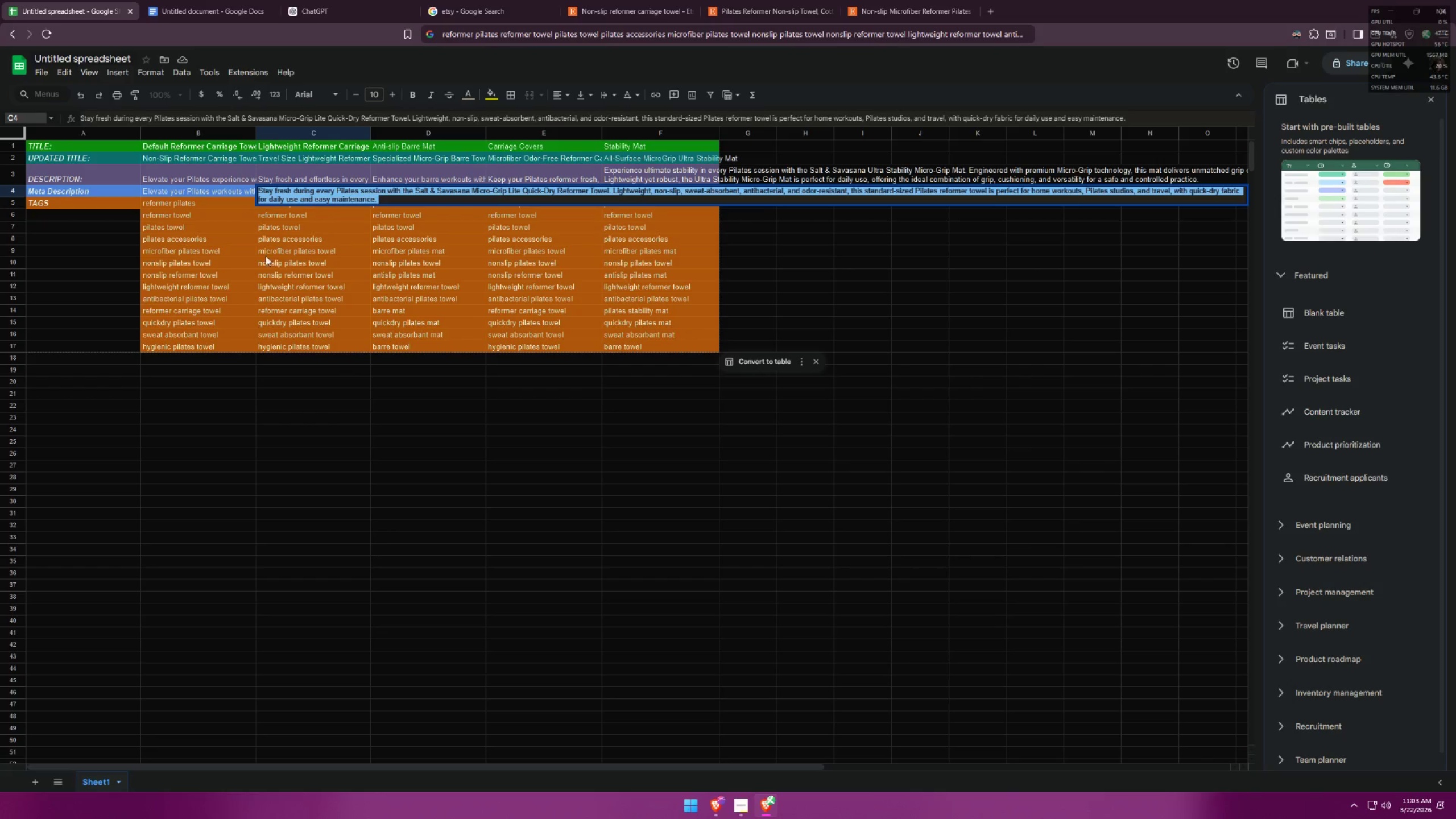 
double_click([797, 360])
 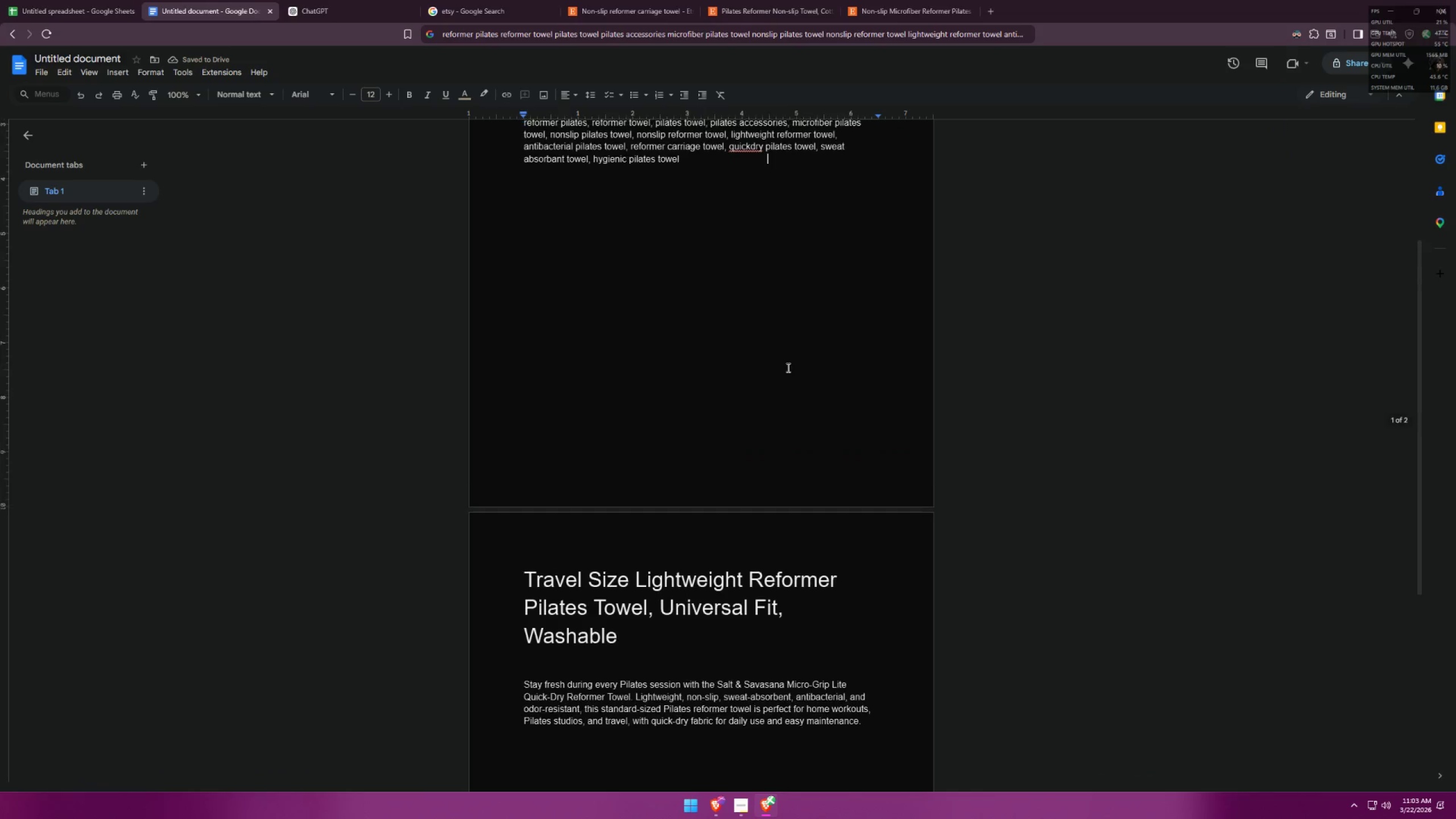 
scroll: coordinate [787, 373], scroll_direction: up, amount: 3.0
 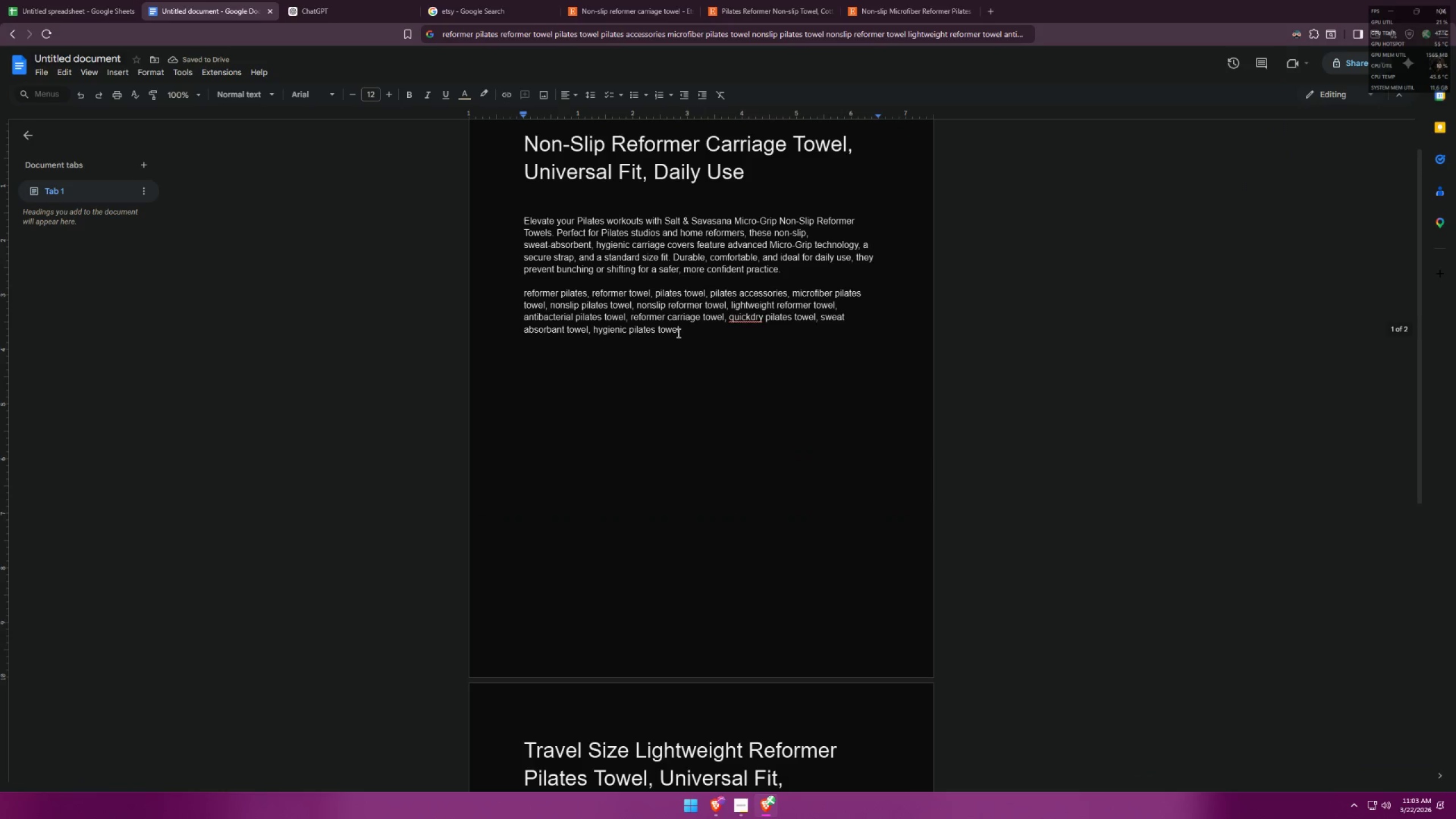 
left_click_drag(start_coordinate=[679, 332], to_coordinate=[524, 294])
 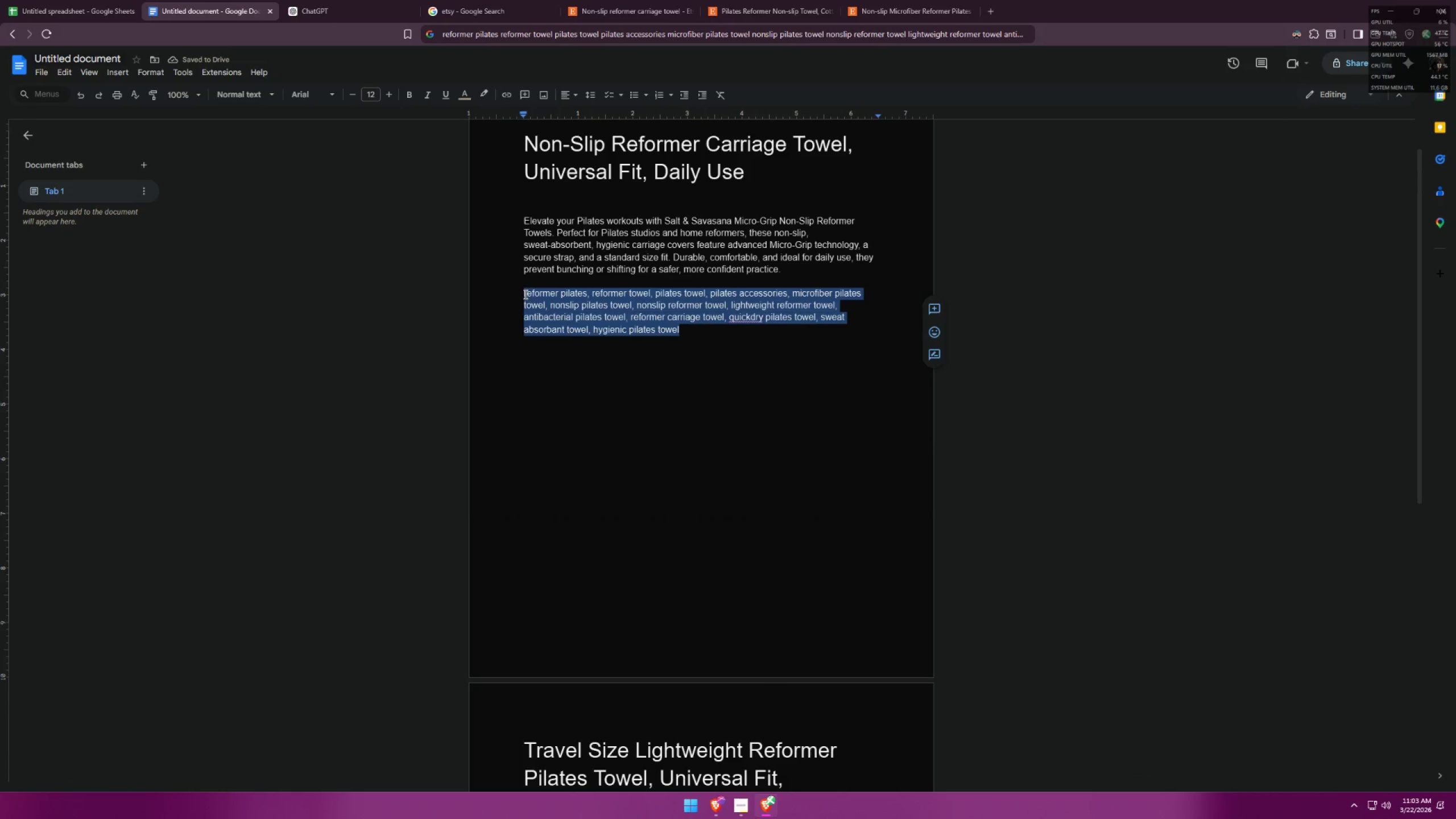 
key(Control+ControlLeft)
 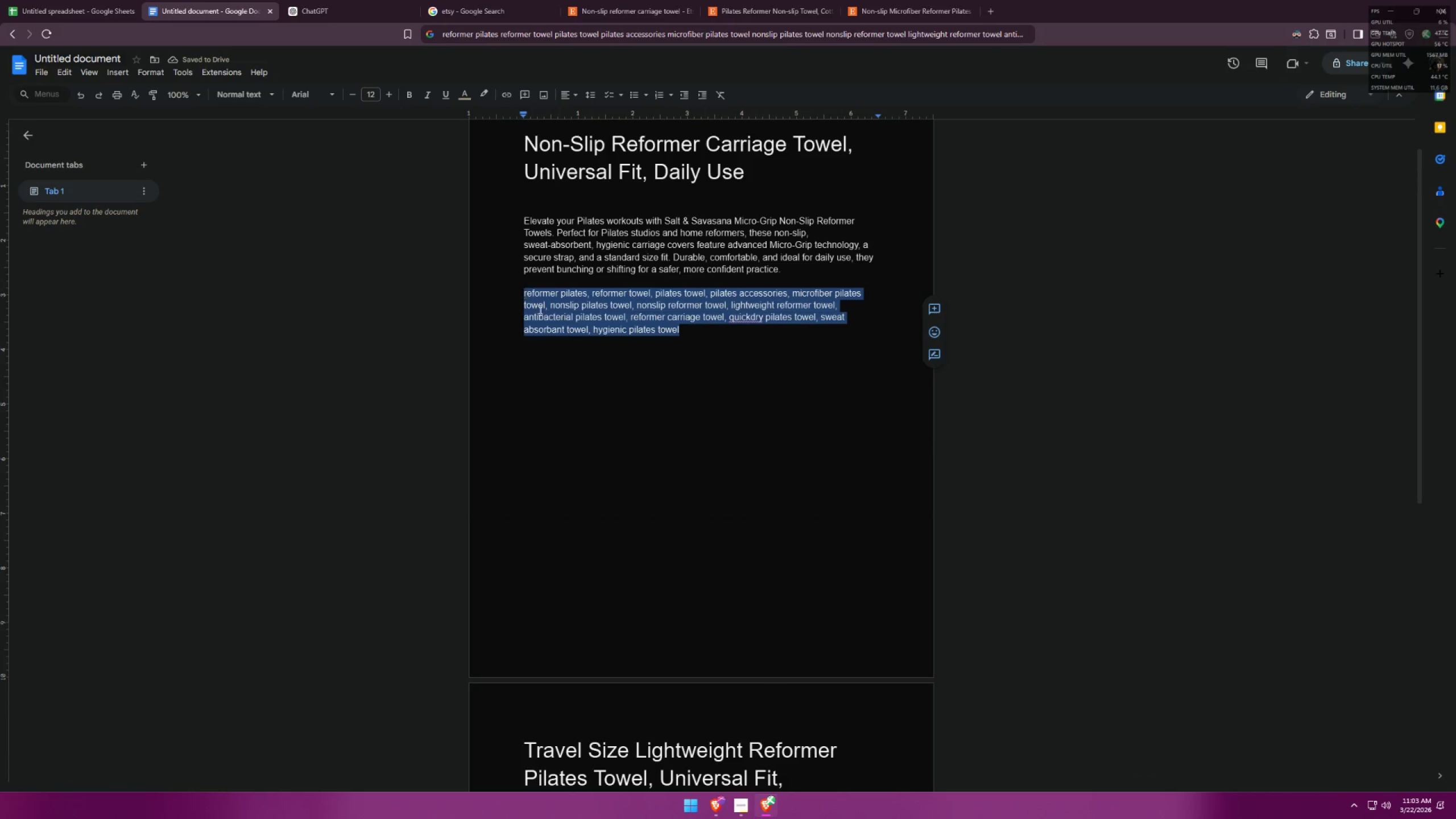 
key(Control+C)
 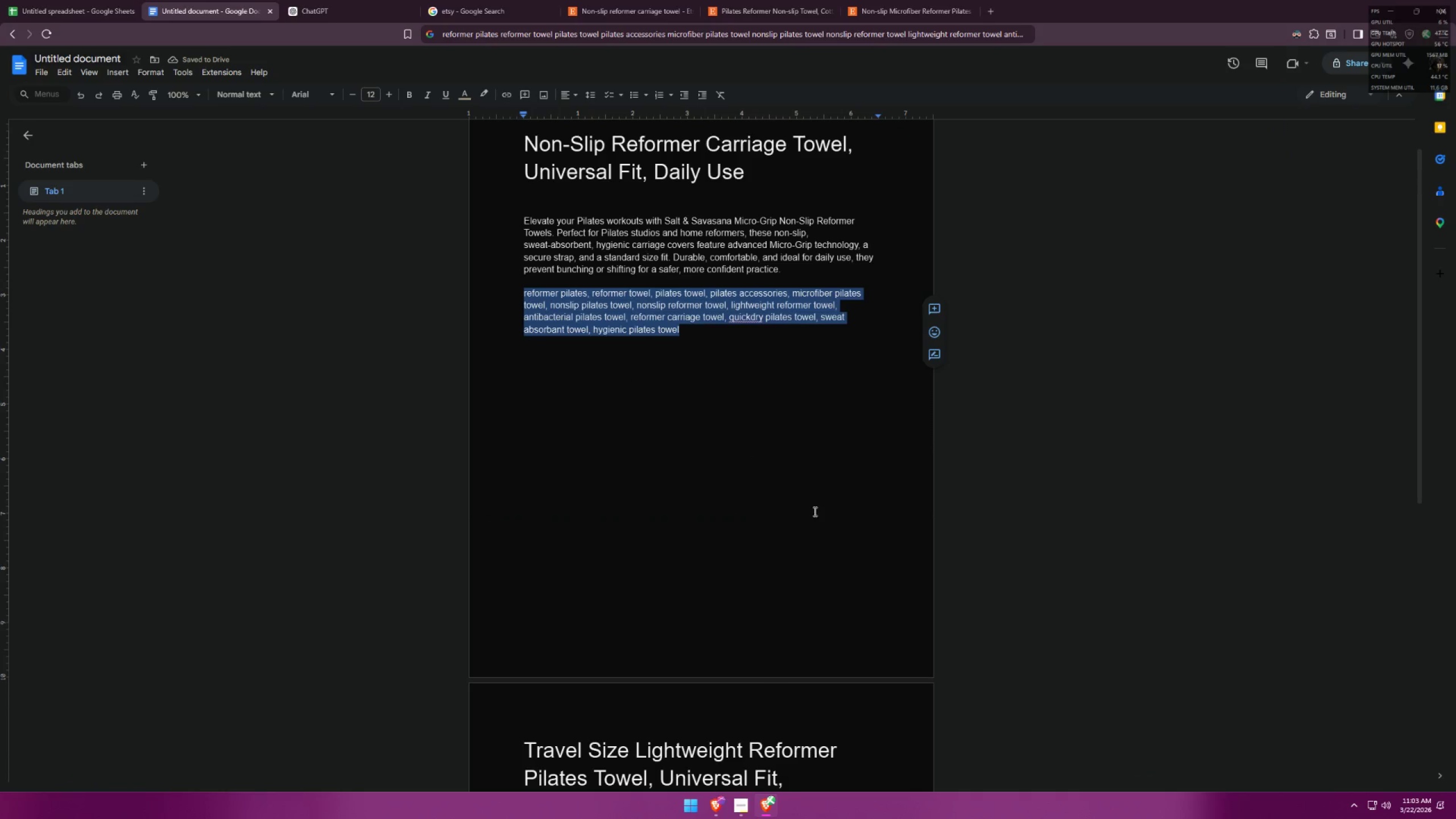 
left_click([754, 646])
 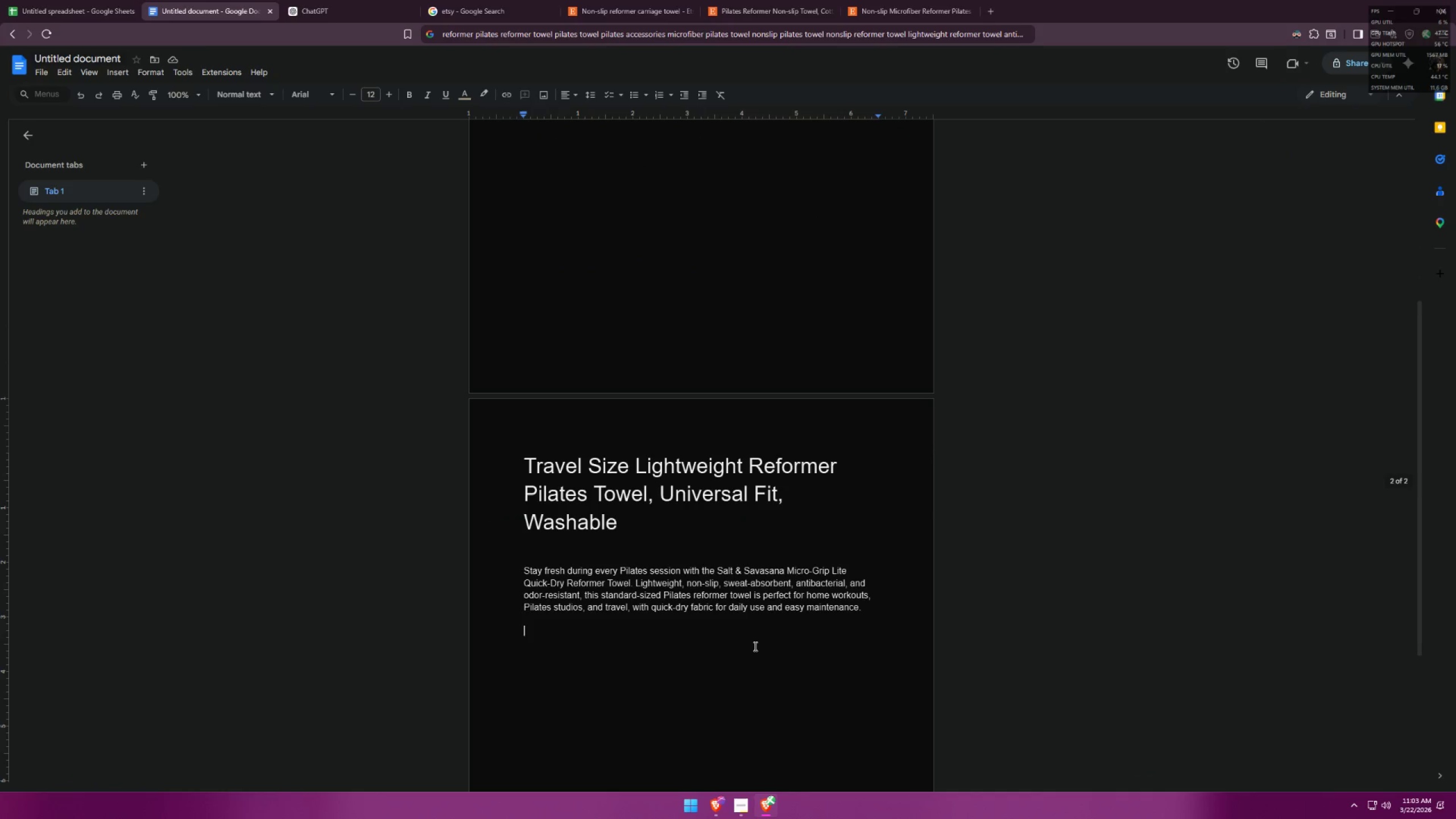 
scroll: coordinate [799, 512], scroll_direction: down, amount: 5.0
 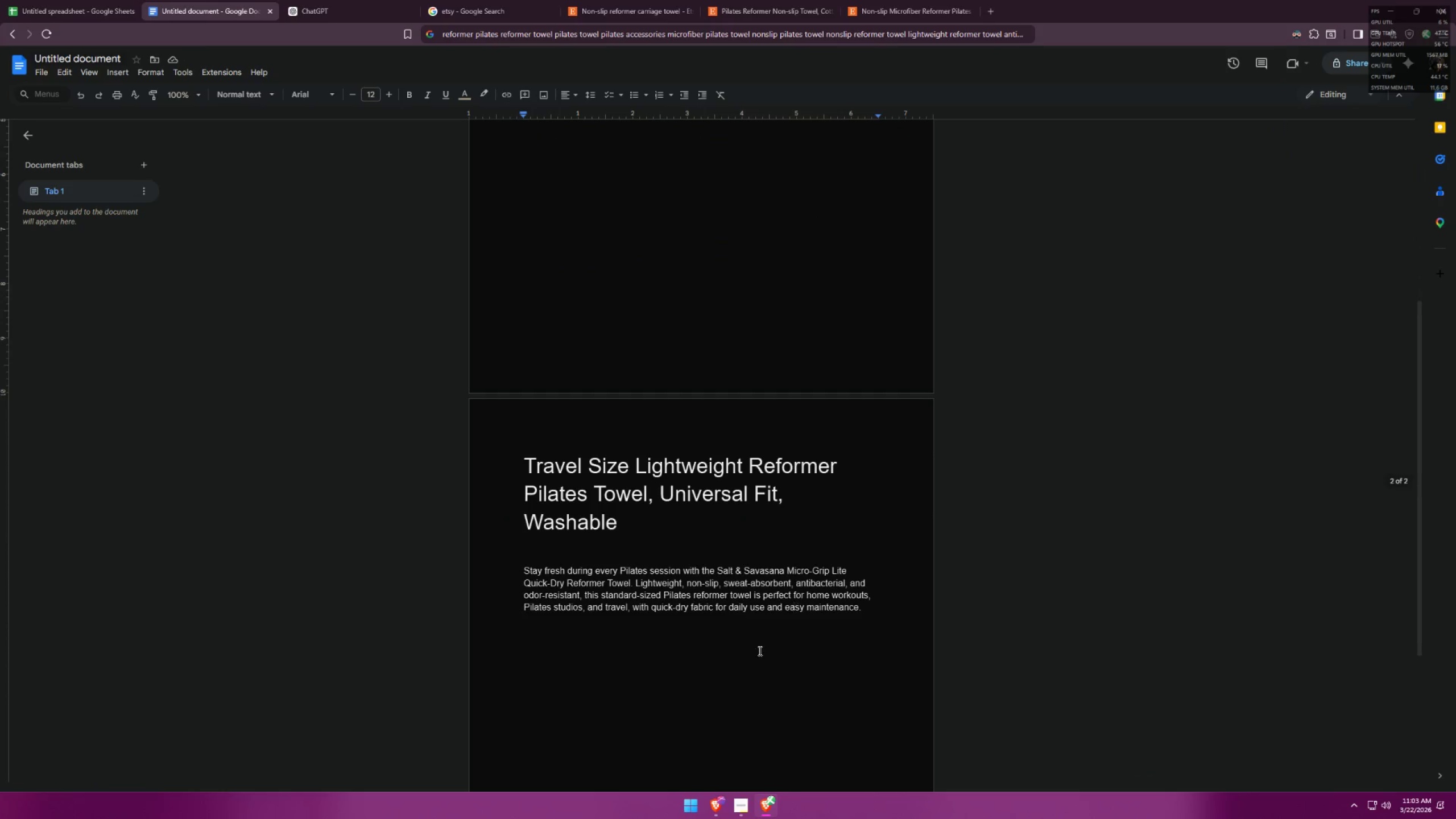 
key(Control+ControlLeft)
 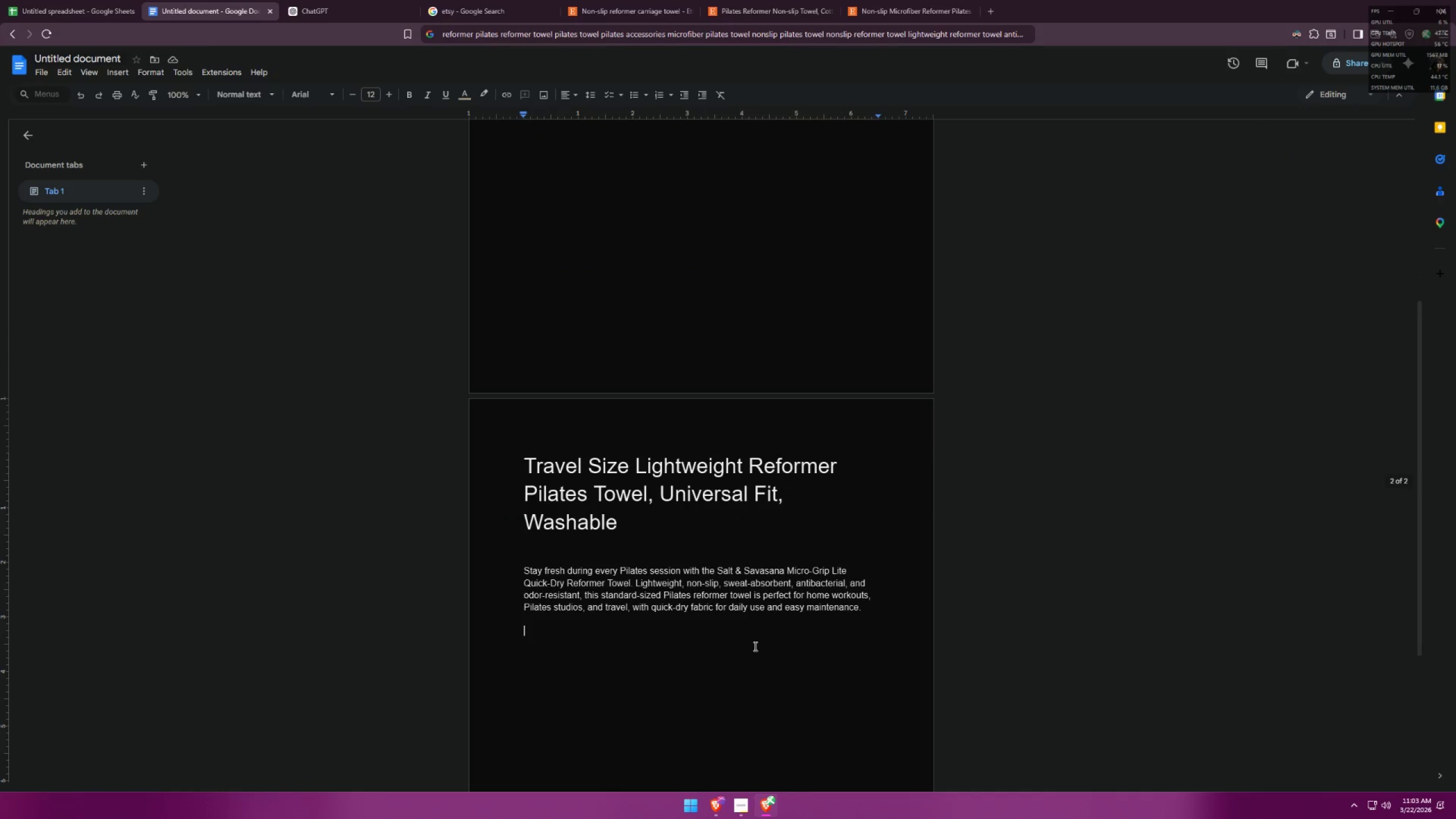 
key(Control+V)
 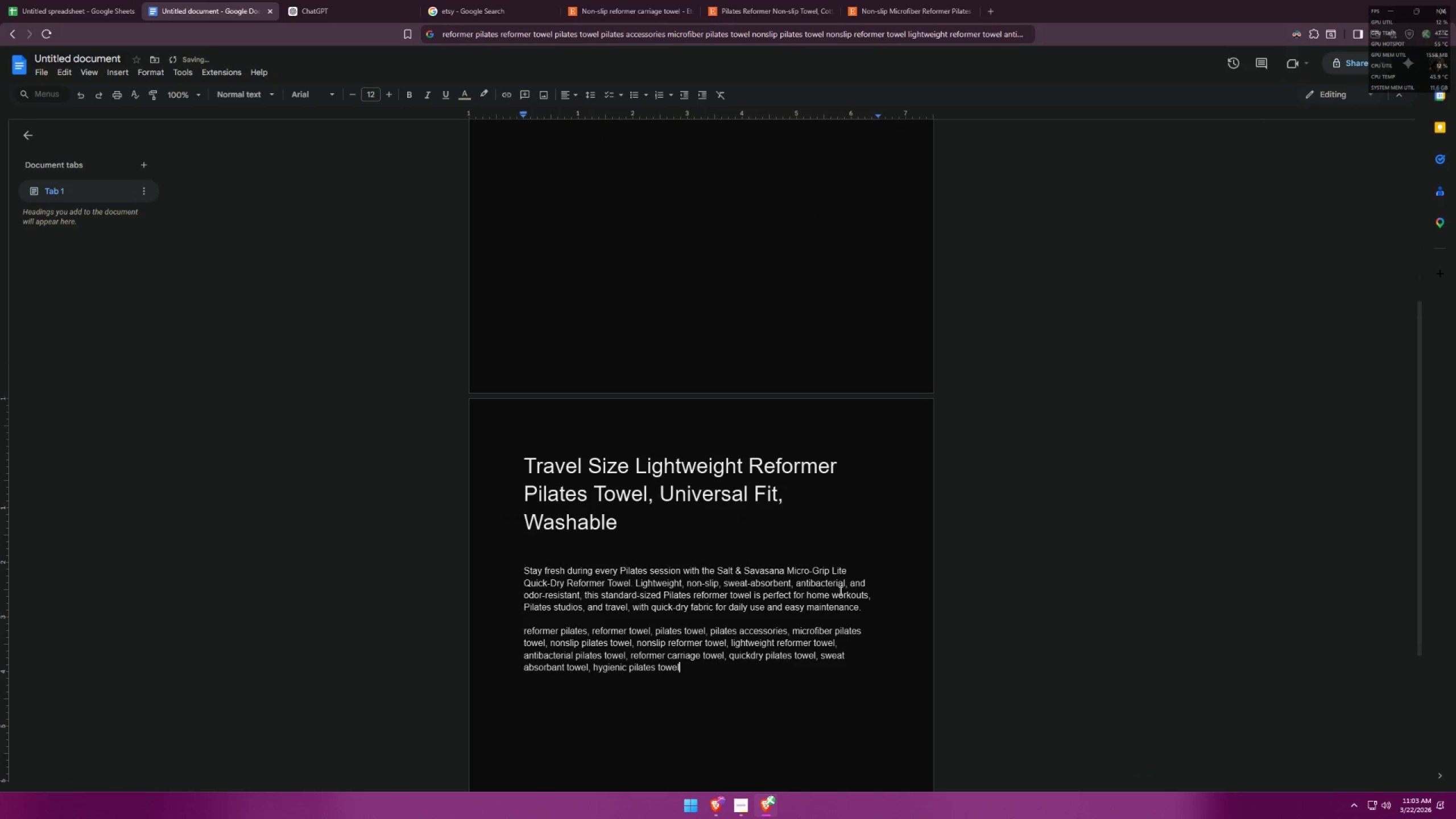 
scroll: coordinate [855, 530], scroll_direction: up, amount: 6.0
 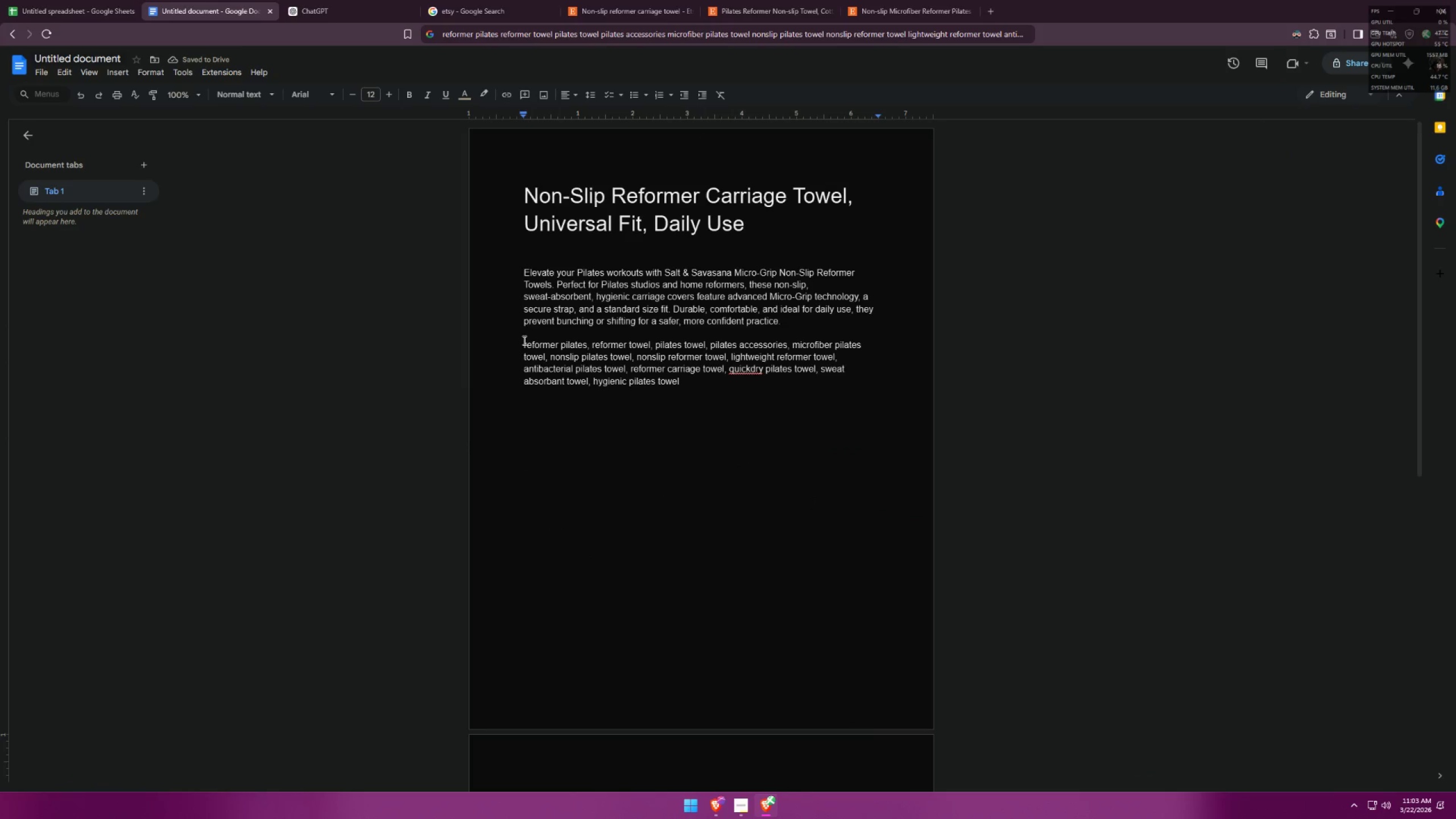 
double_click([526, 345])
 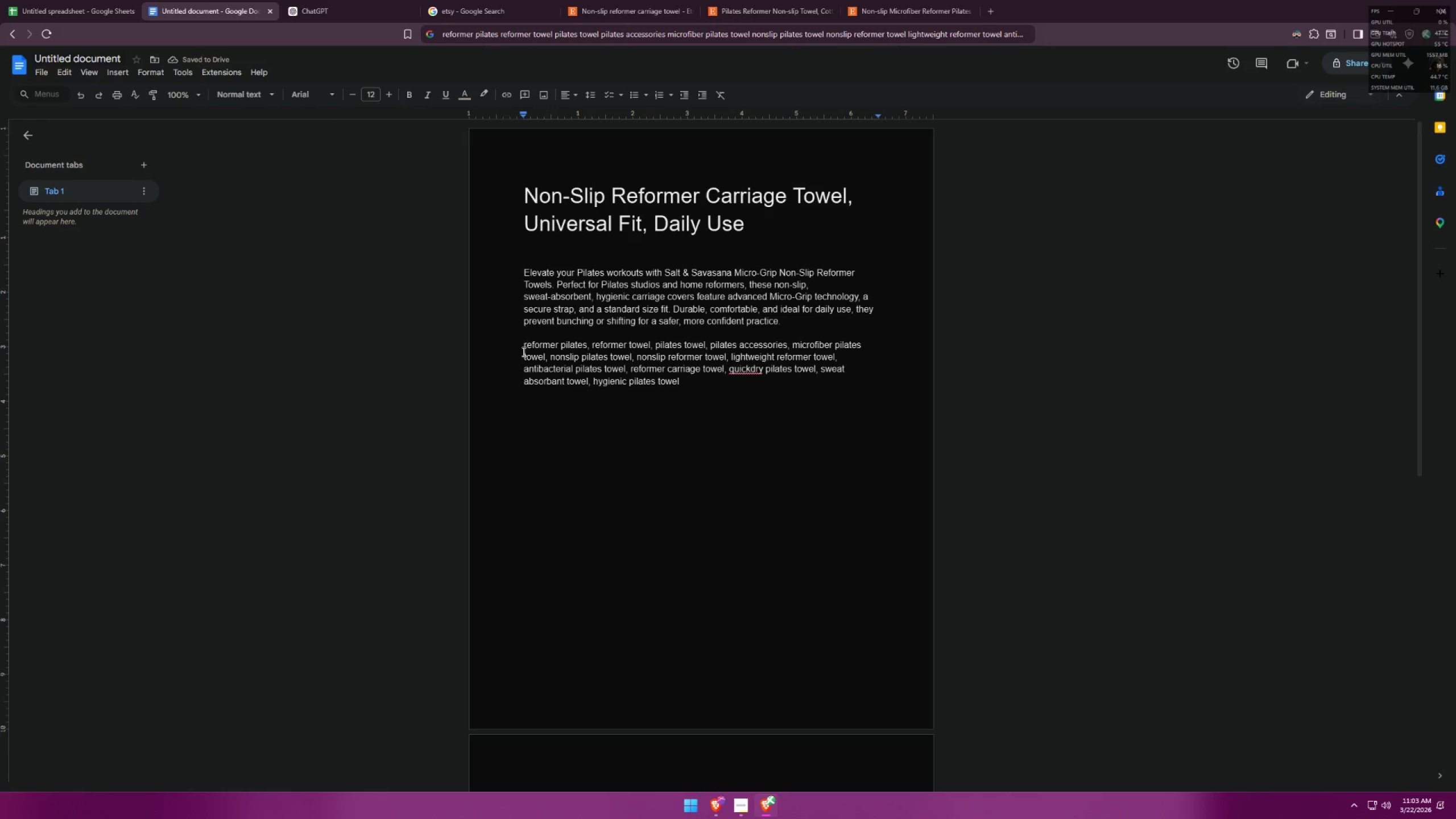 
left_click([523, 350])
 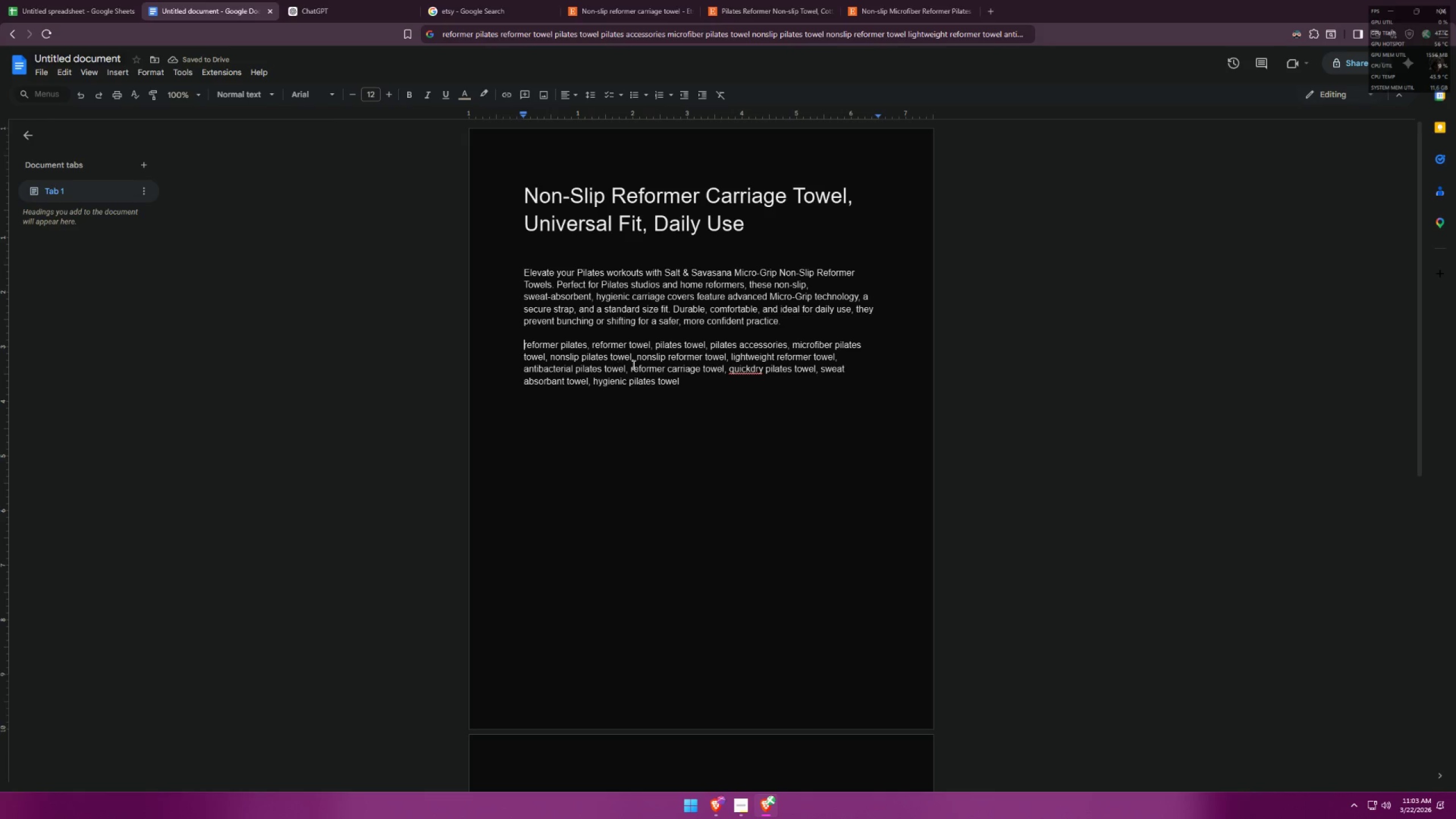 
type(Tags: )
 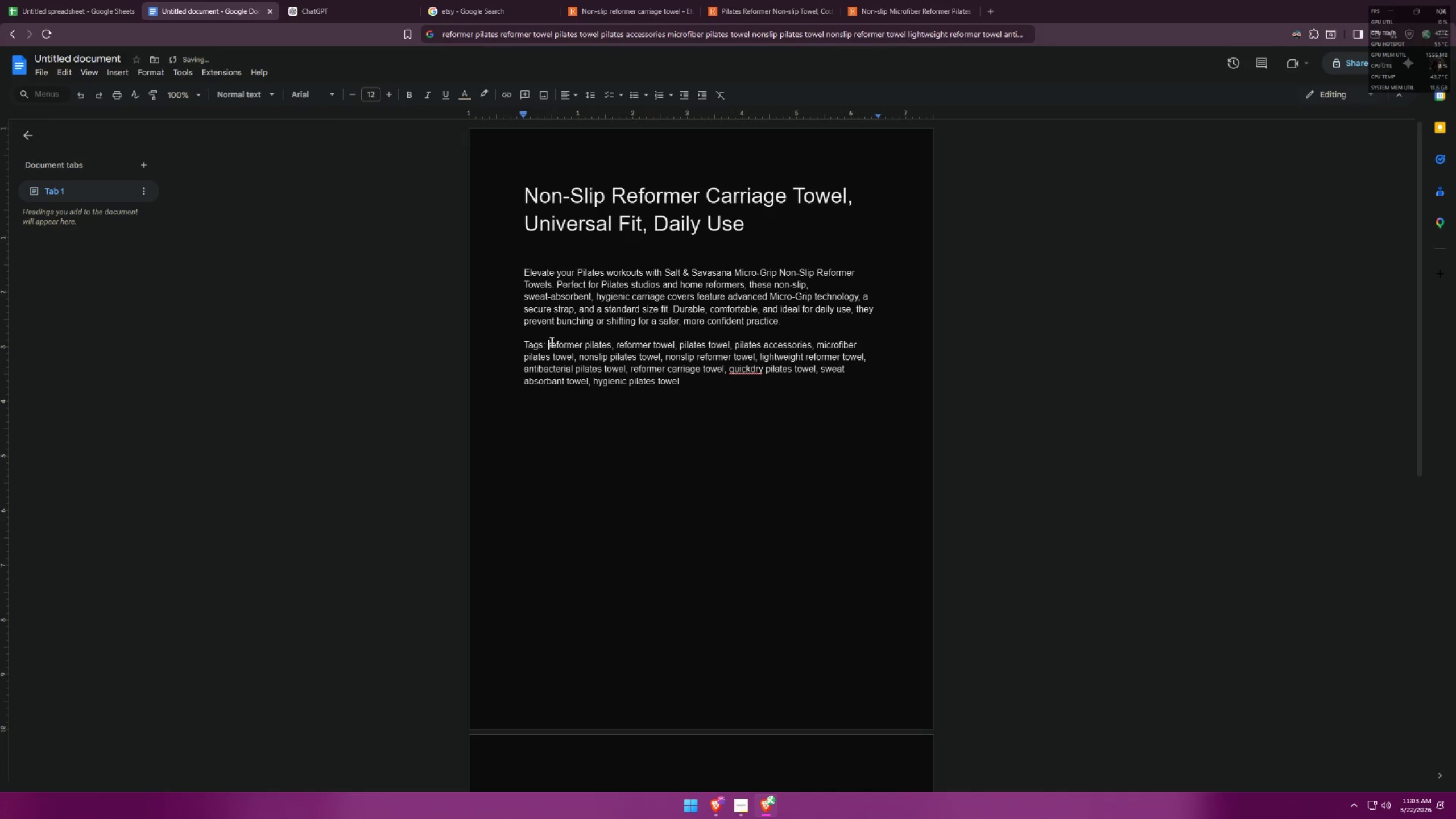 
left_click_drag(start_coordinate=[544, 342], to_coordinate=[528, 344])
 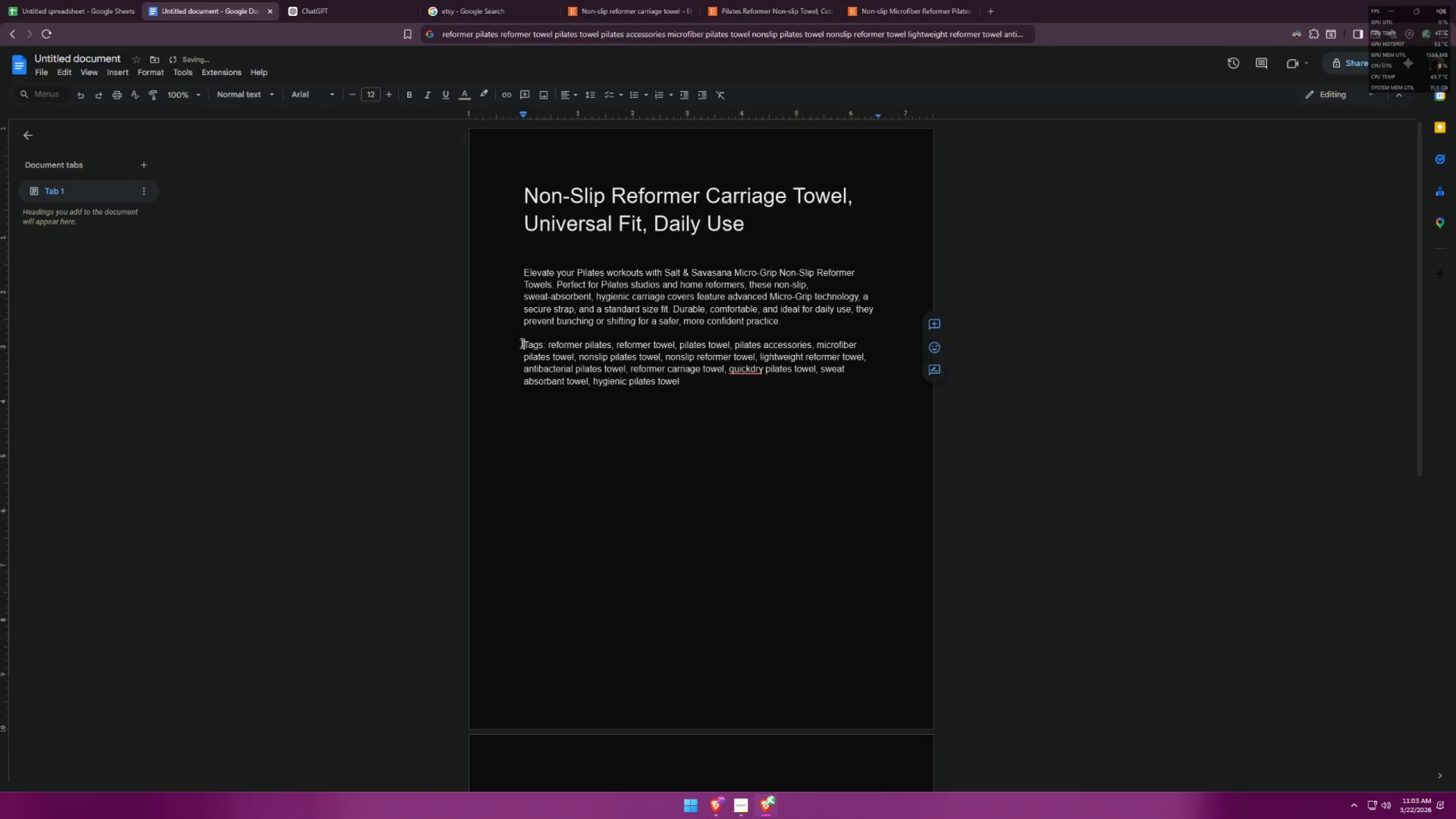 
left_click_drag(start_coordinate=[522, 343], to_coordinate=[547, 342])
 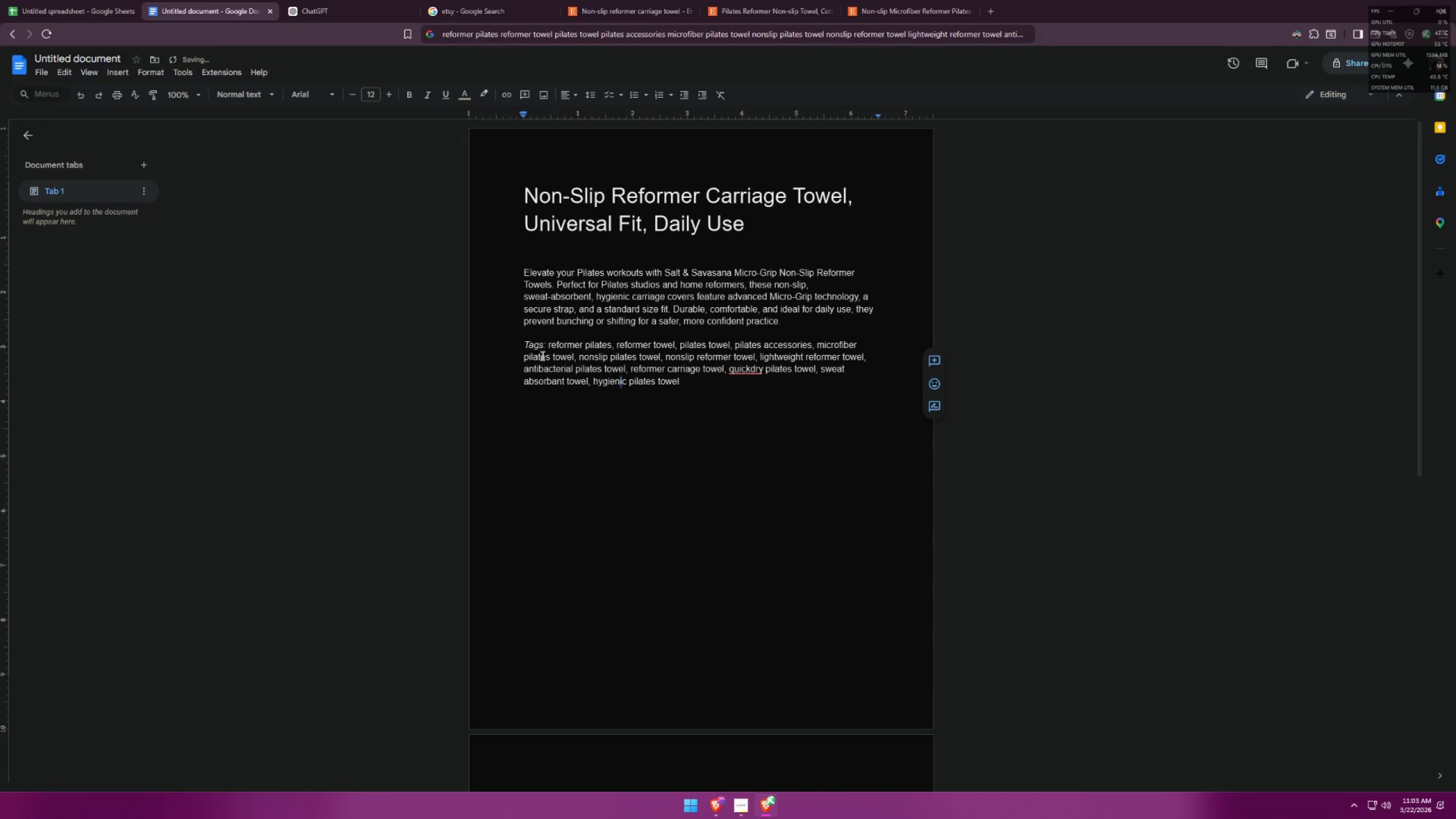 
left_click_drag(start_coordinate=[527, 344], to_coordinate=[545, 345])
 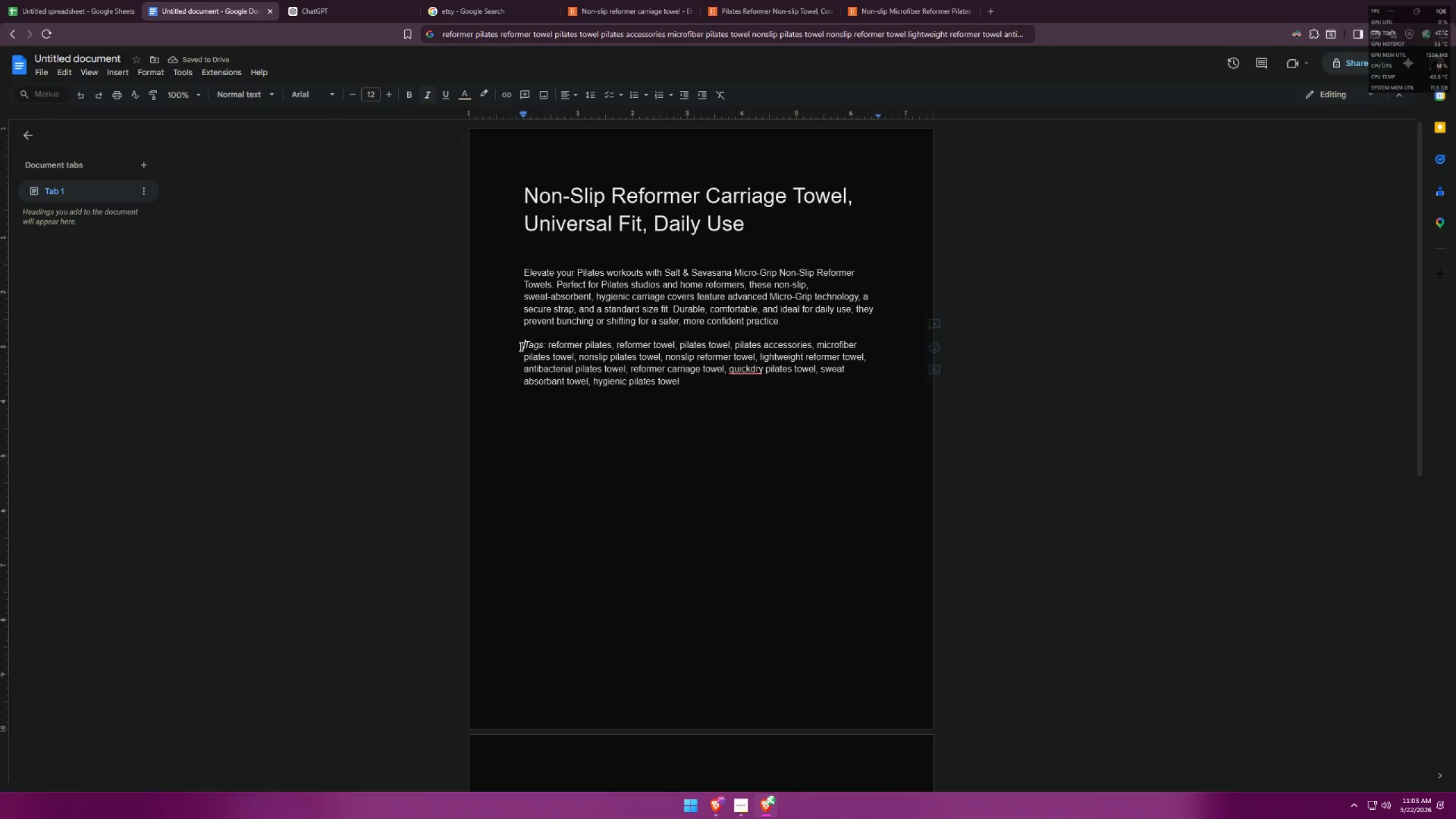 
left_click_drag(start_coordinate=[526, 345], to_coordinate=[546, 341])
 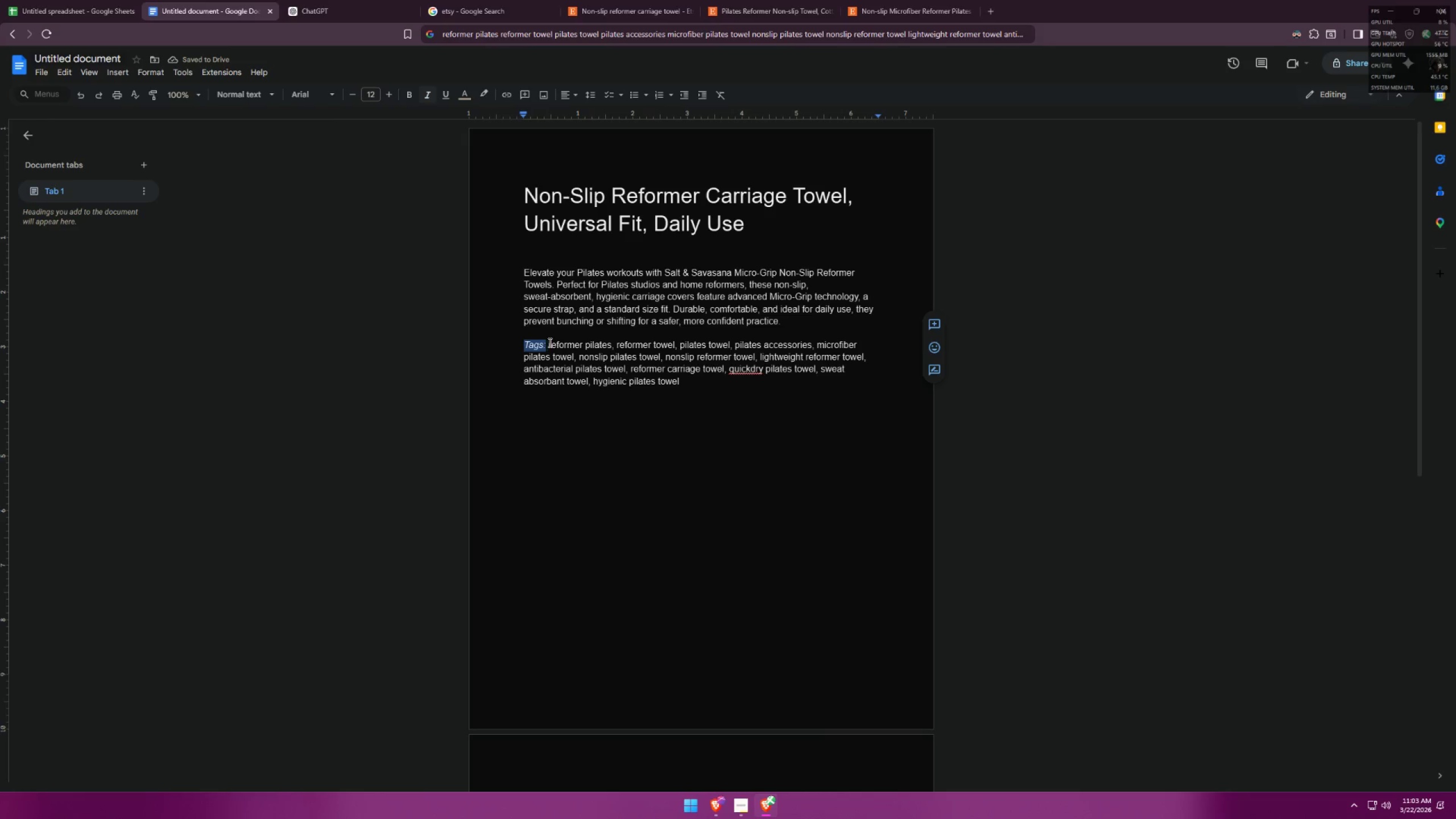 
key(Control+ControlLeft)
 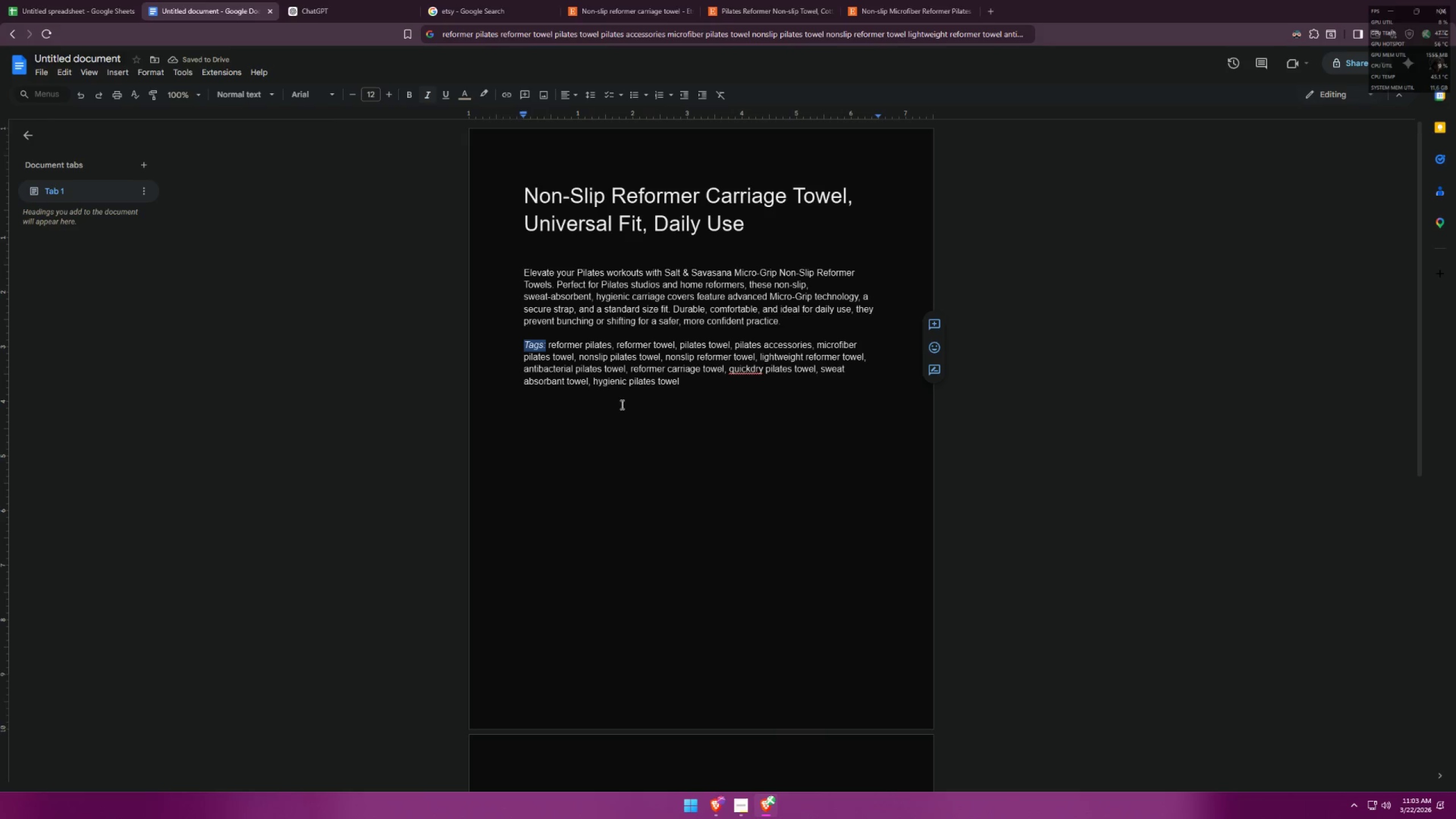 
key(Control+C)
 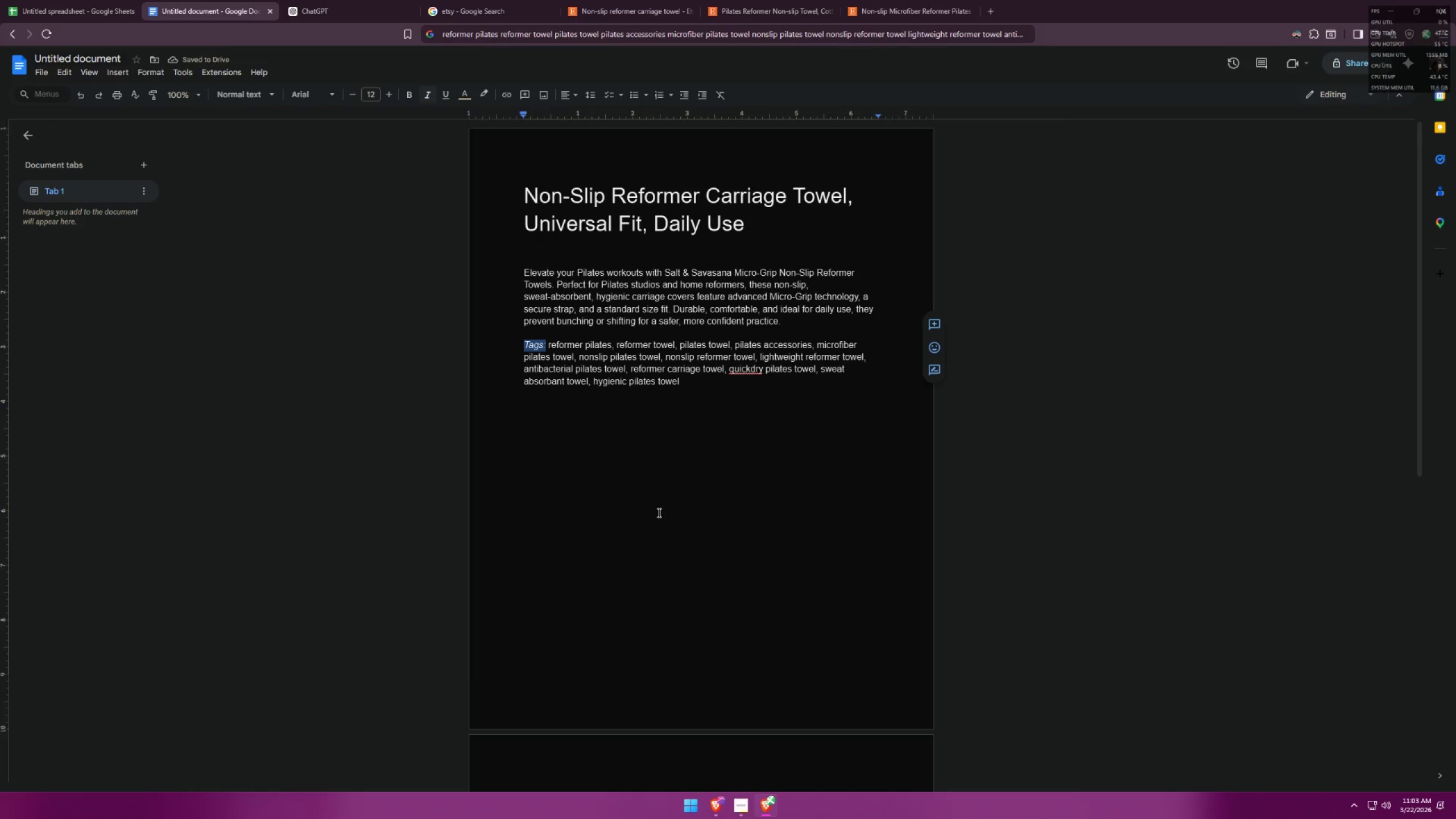 
scroll: coordinate [636, 574], scroll_direction: down, amount: 8.0
 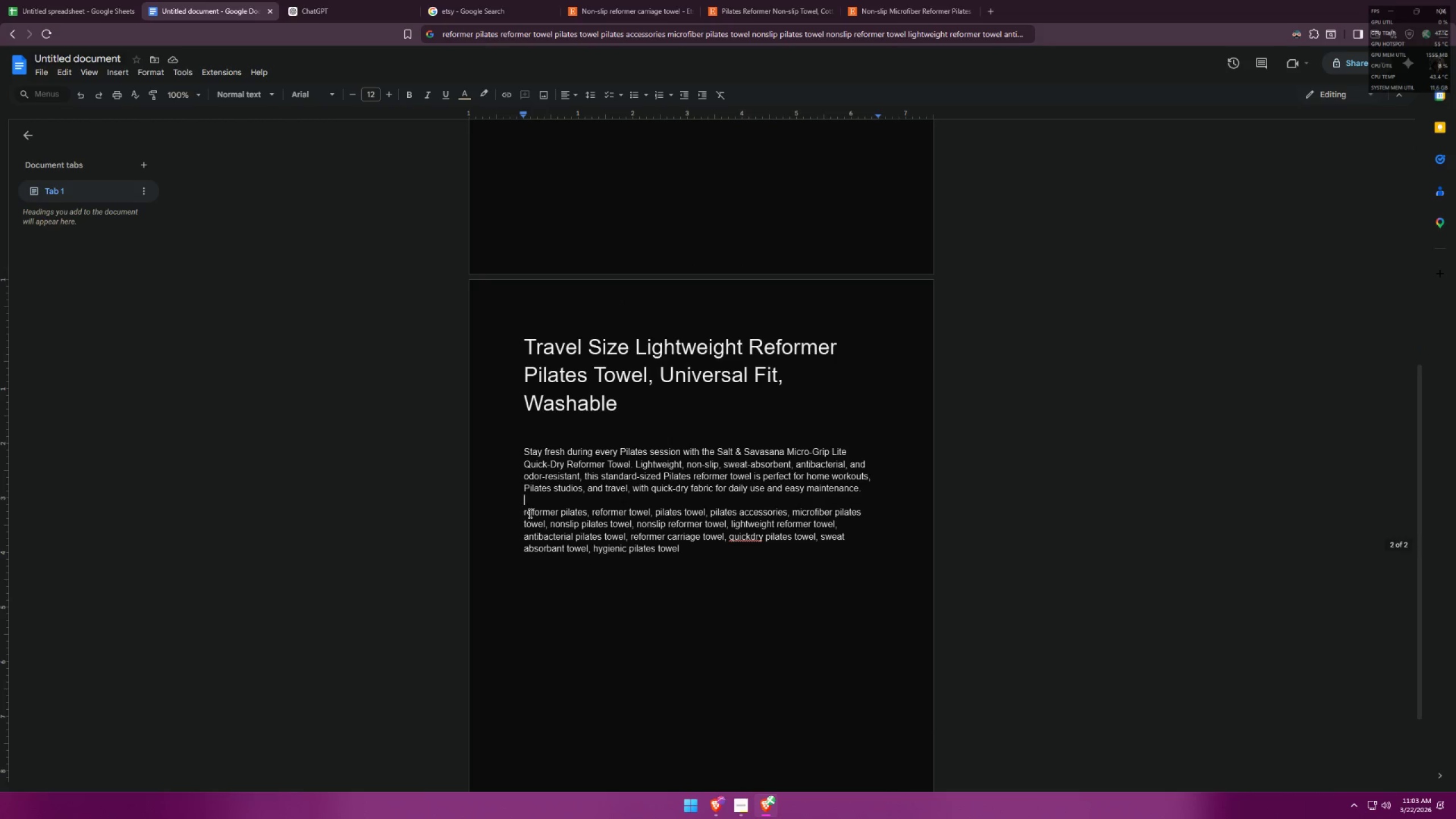 
left_click([524, 514])
 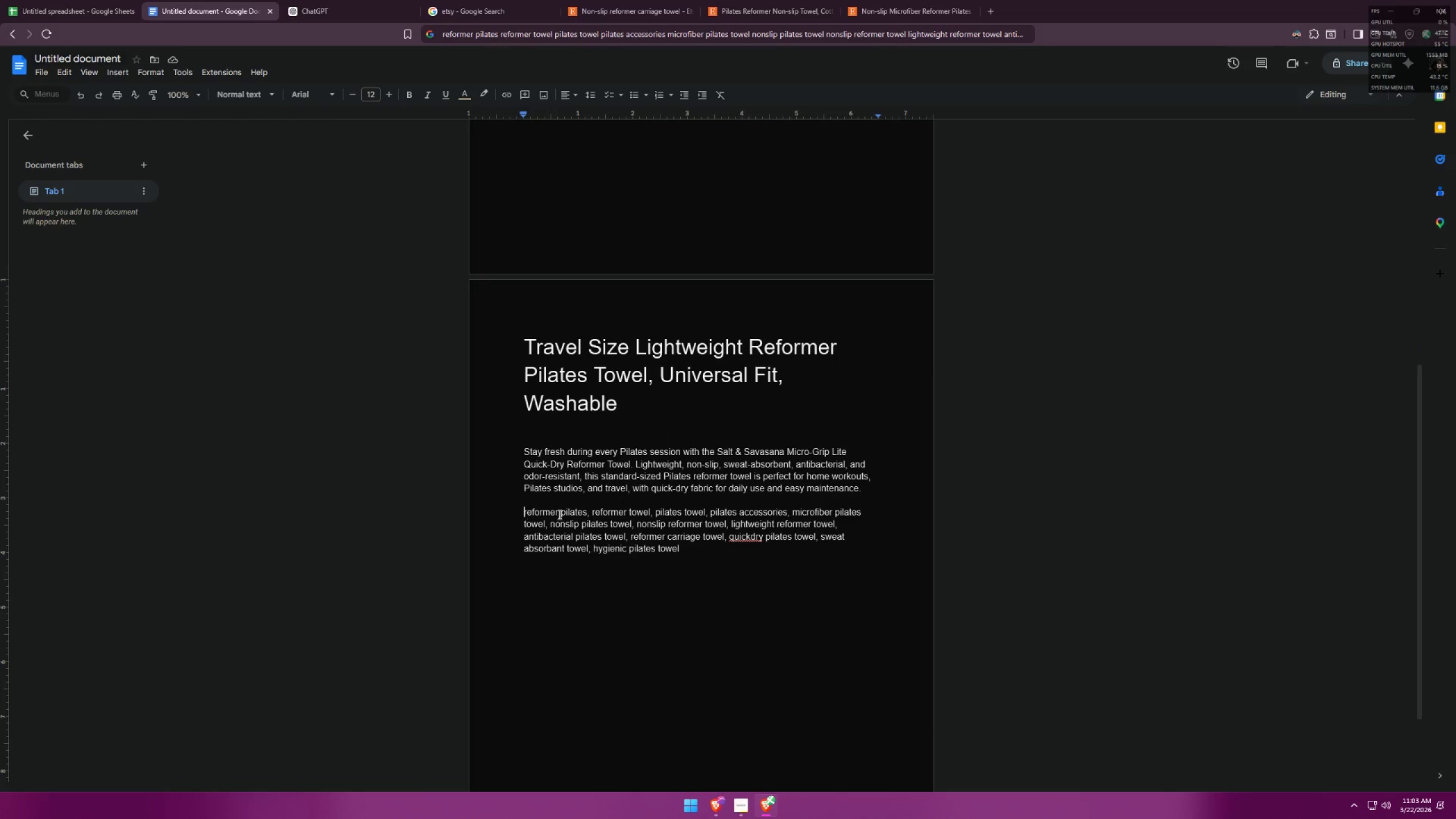 
key(Control+ControlLeft)
 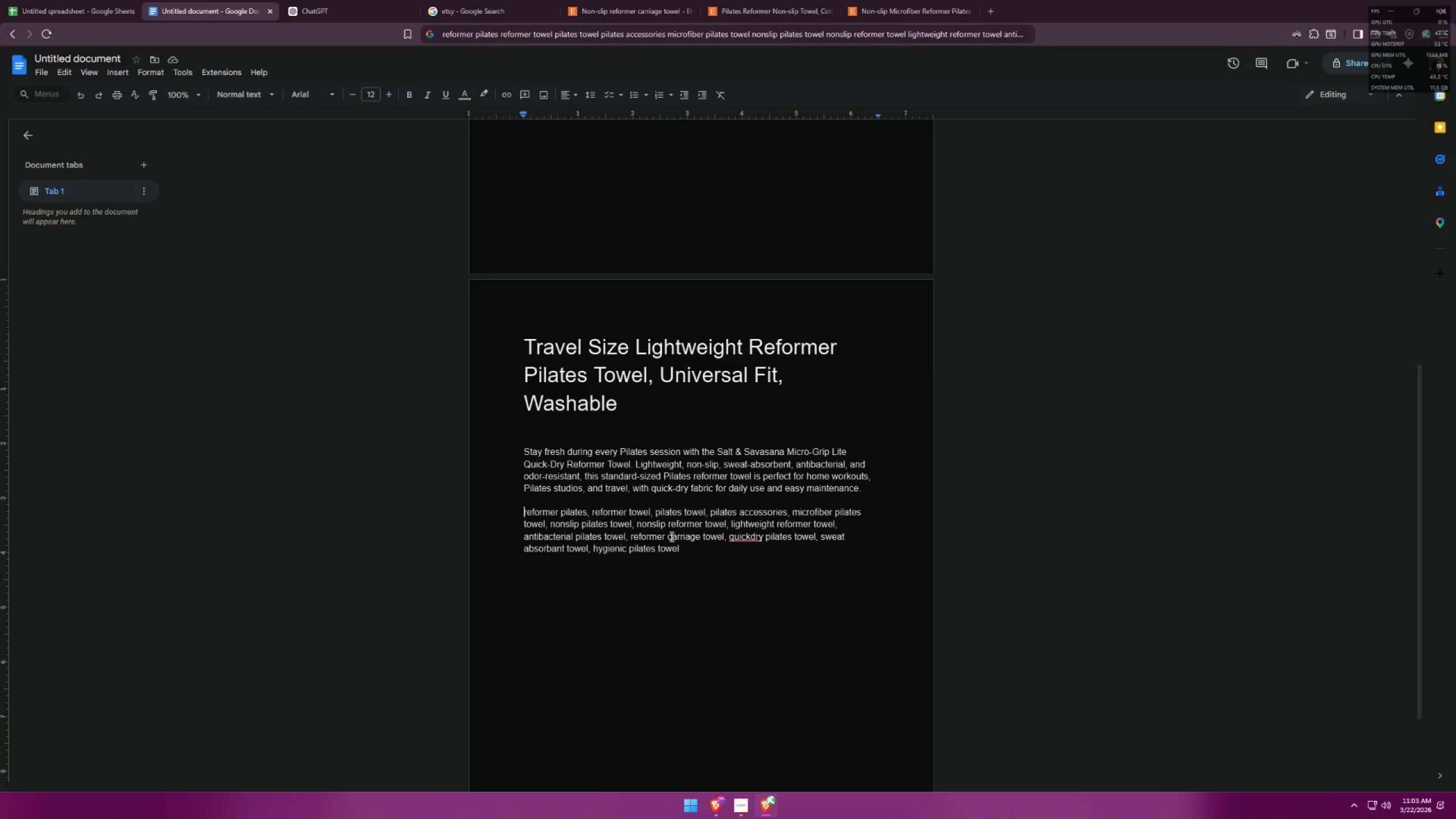 
key(Control+V)
 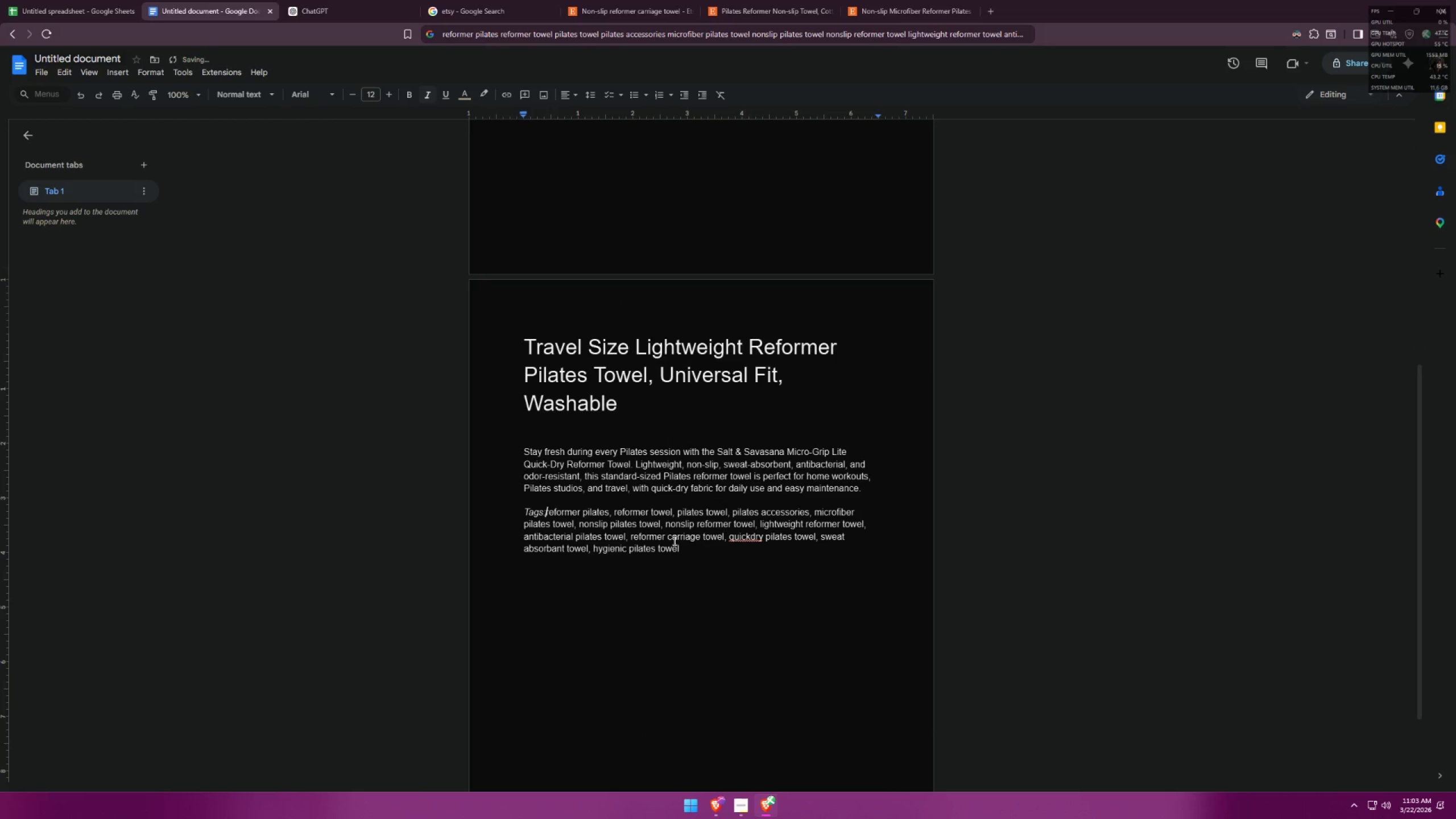 
key(Space)
 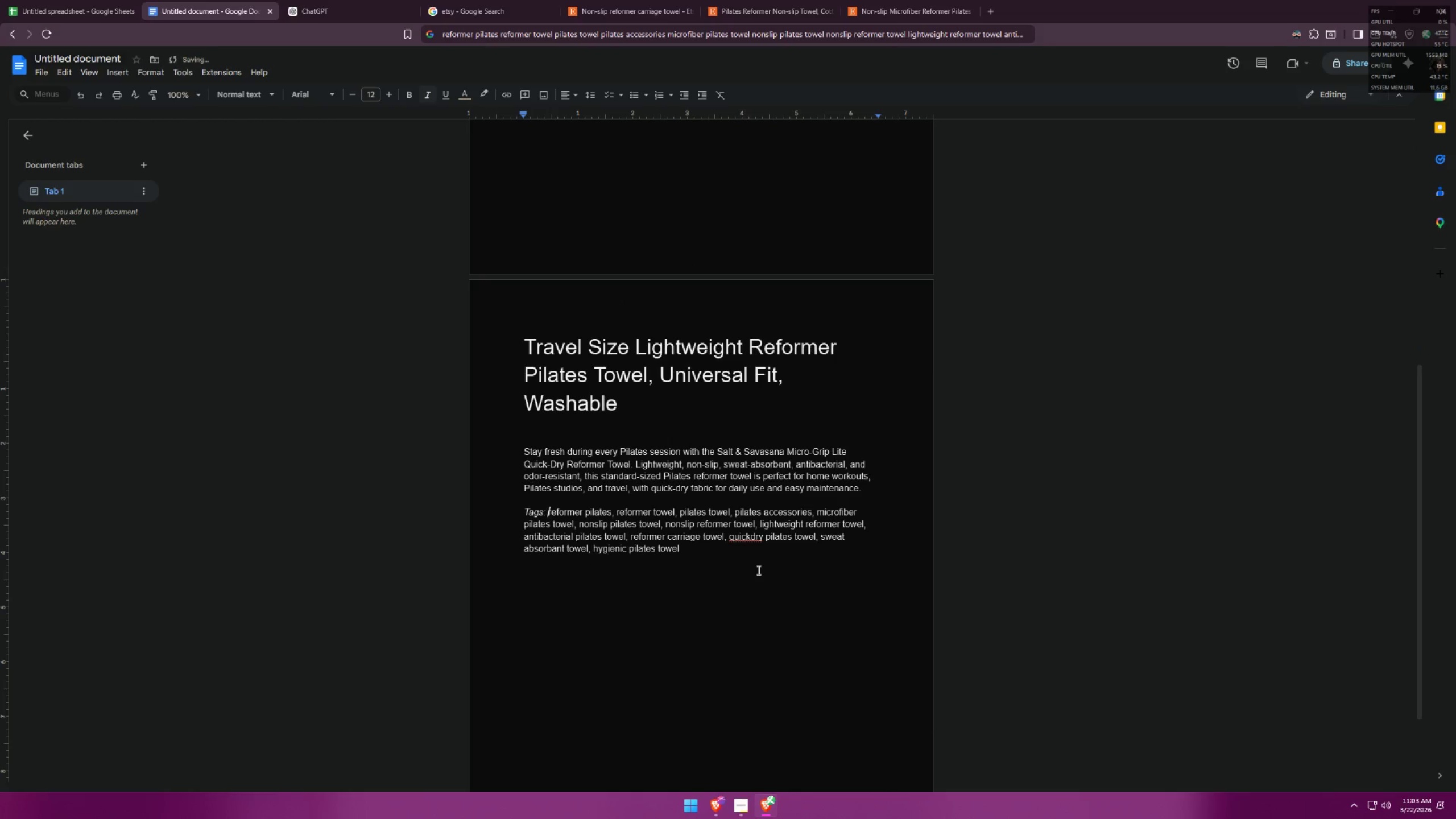 
left_click([758, 570])
 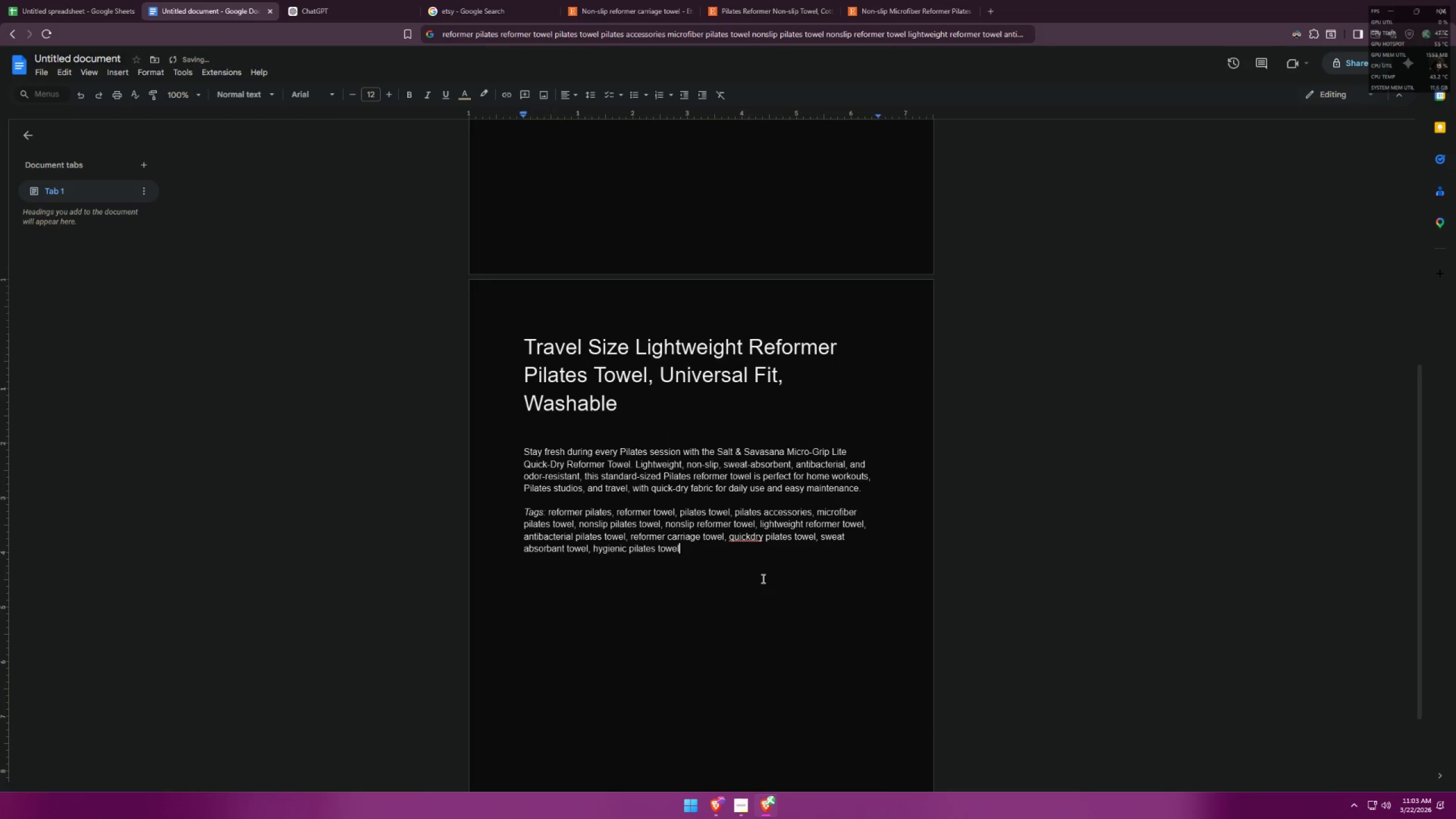 
scroll: coordinate [824, 490], scroll_direction: down, amount: 4.0
 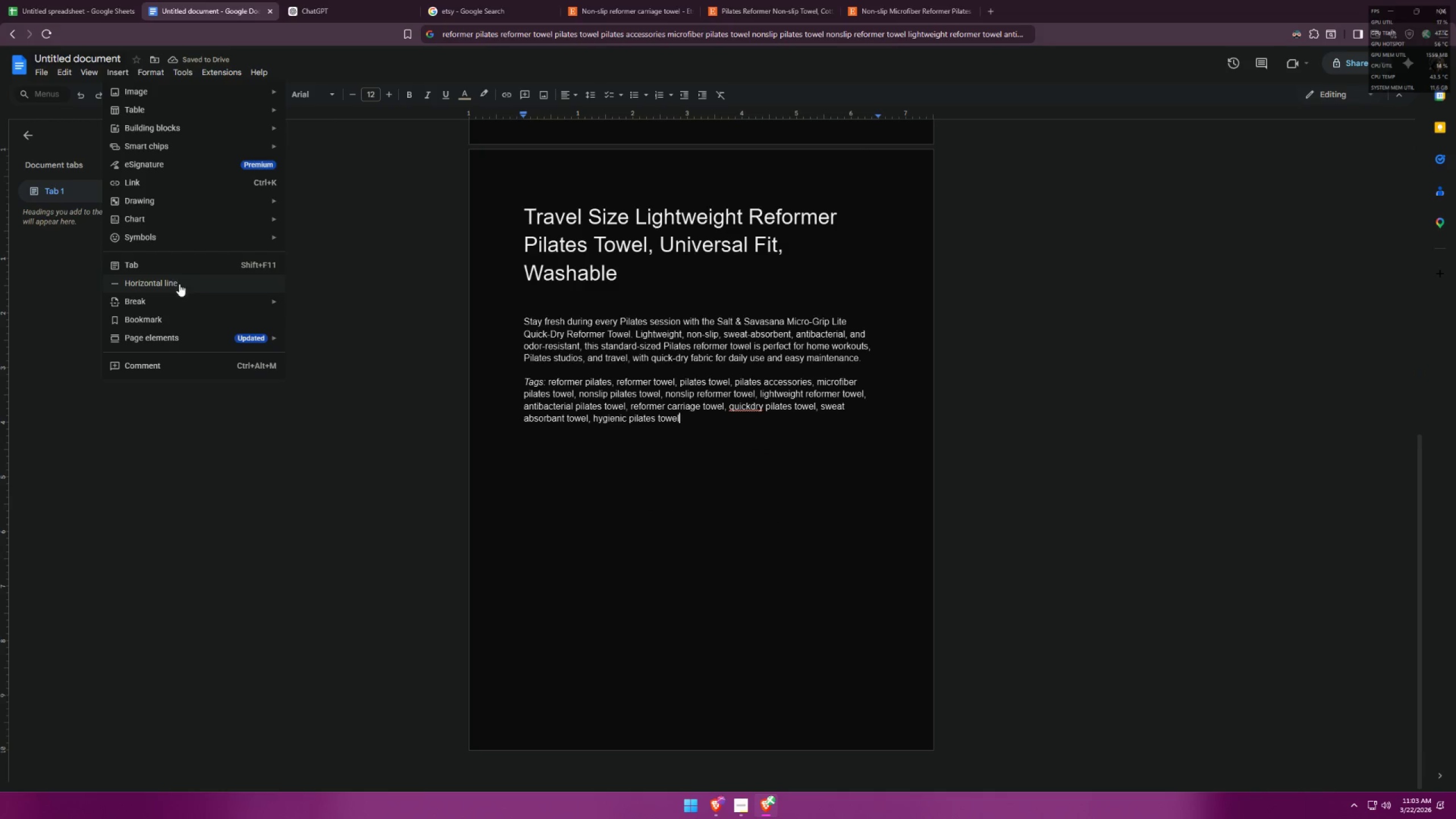 
left_click([318, 307])
 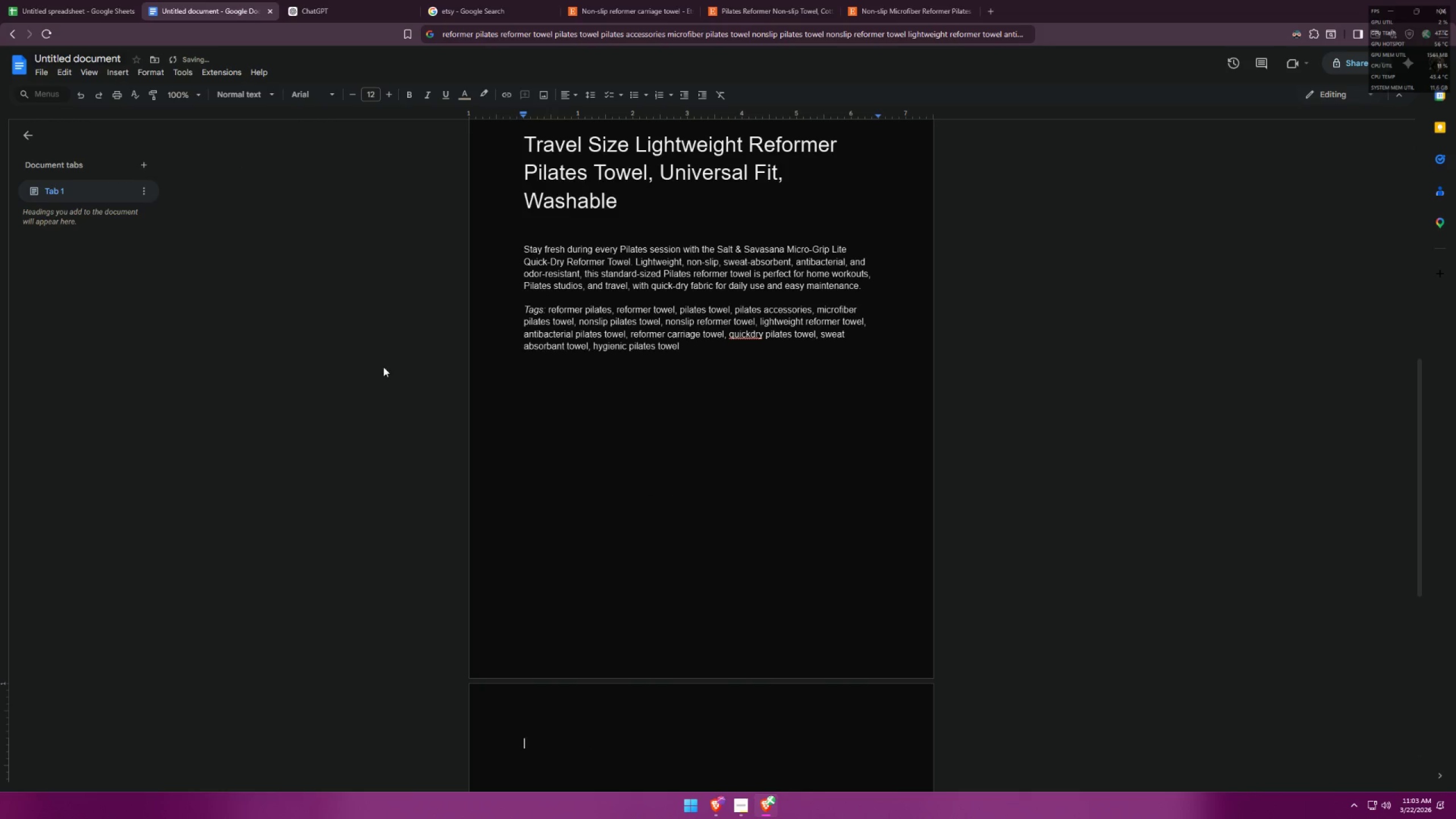 
scroll: coordinate [539, 423], scroll_direction: up, amount: 3.0
 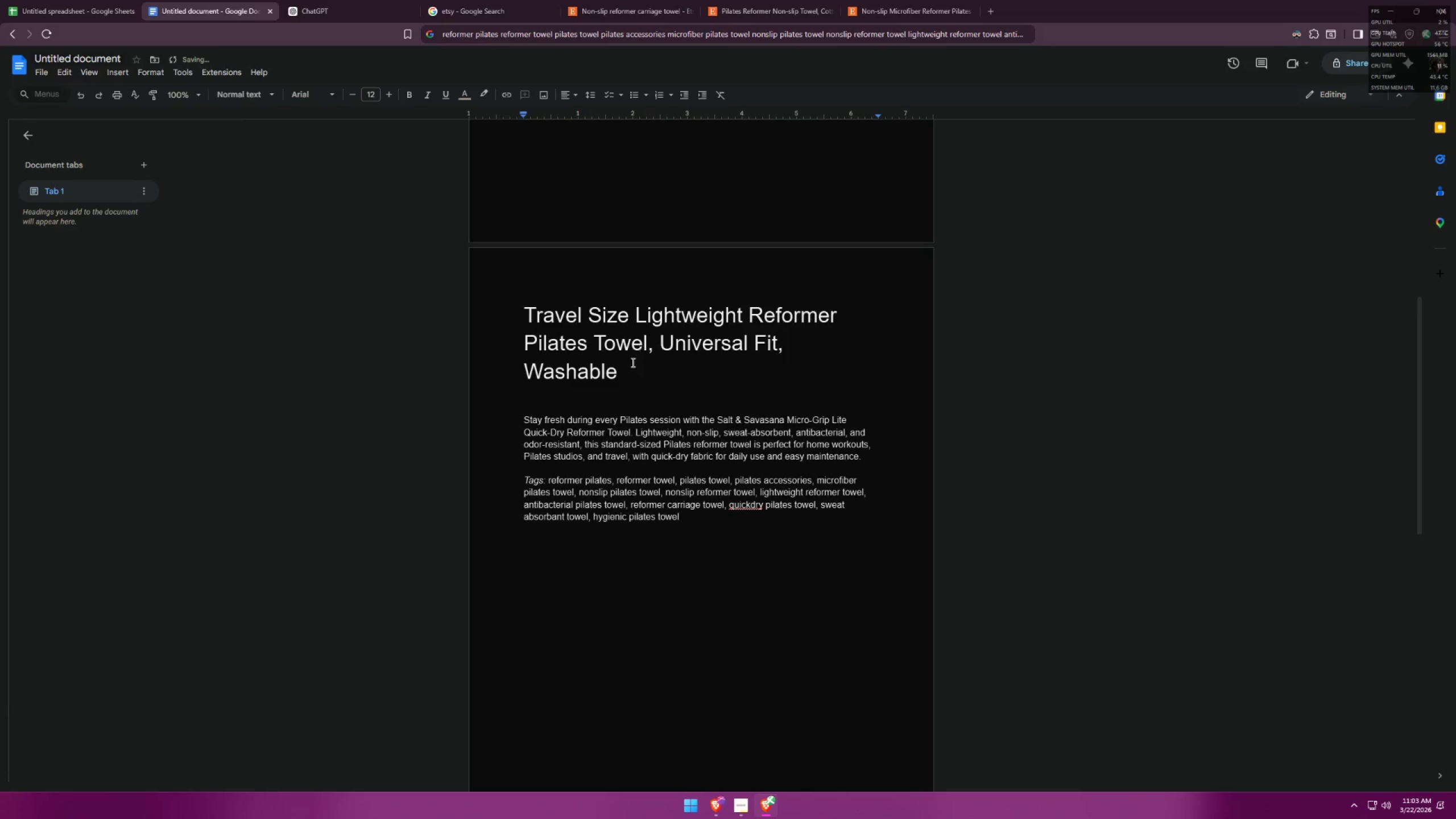 
left_click_drag(start_coordinate=[633, 371], to_coordinate=[528, 312])
 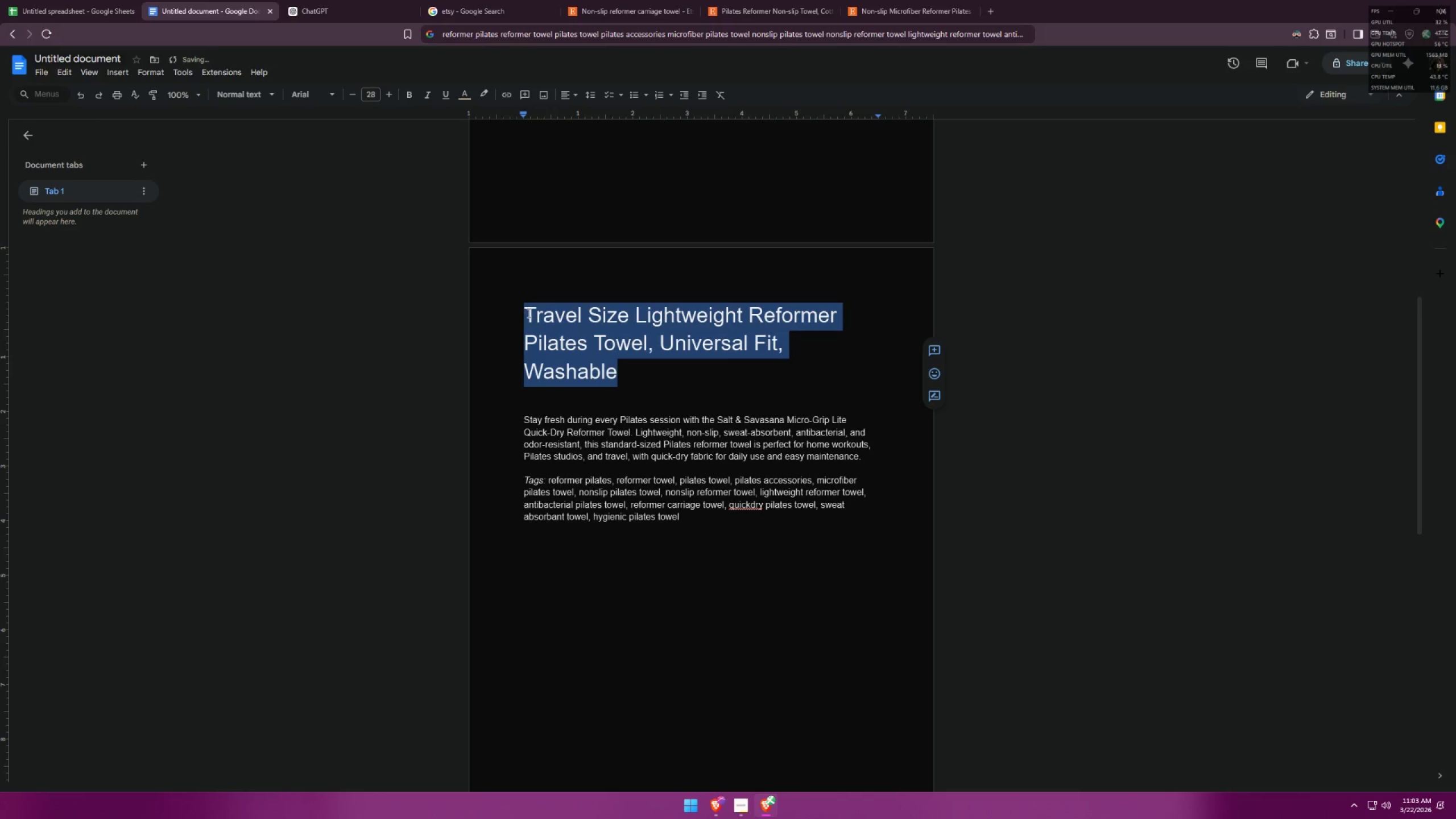 
key(Control+ControlLeft)
 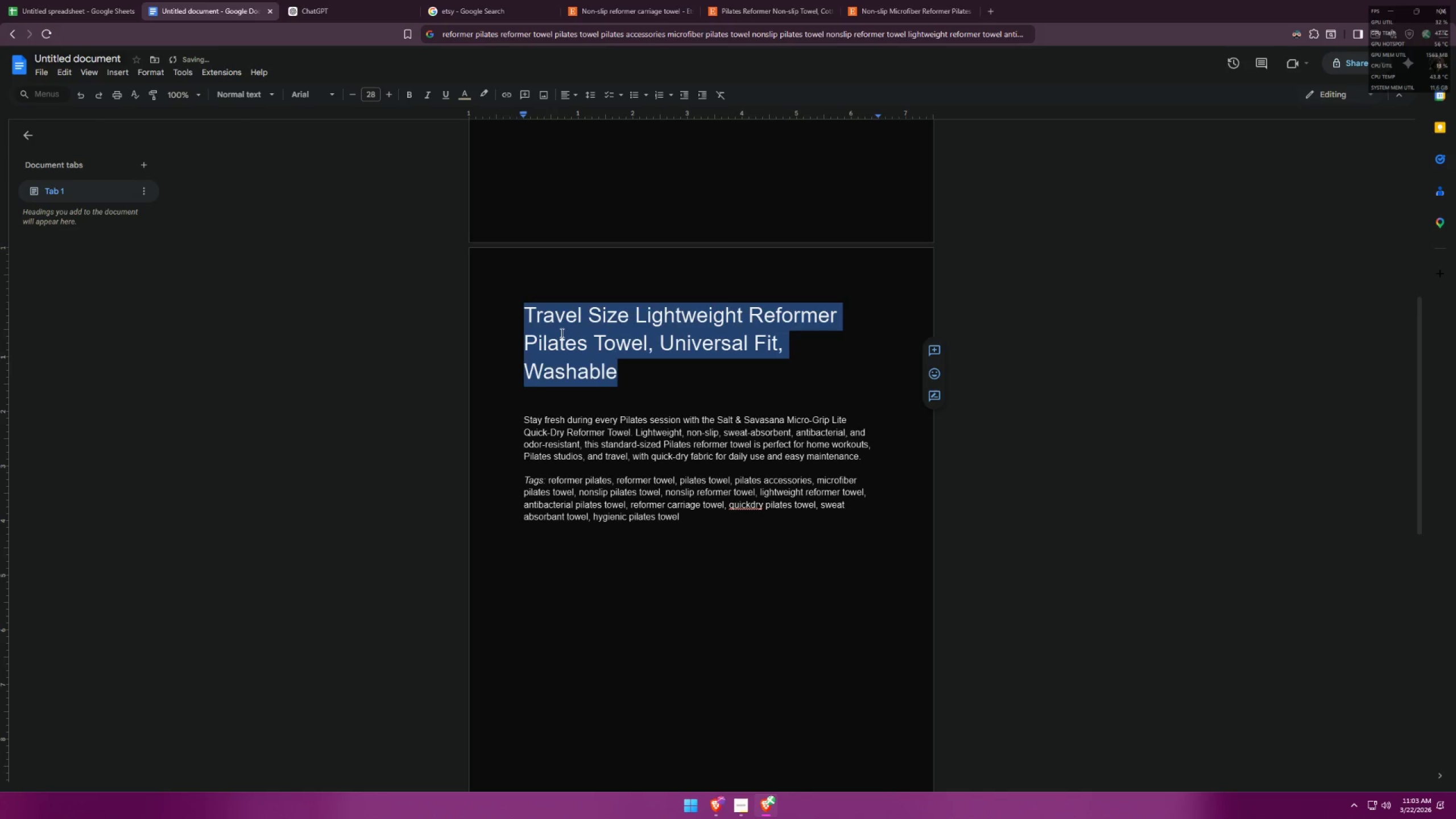 
key(Control+C)
 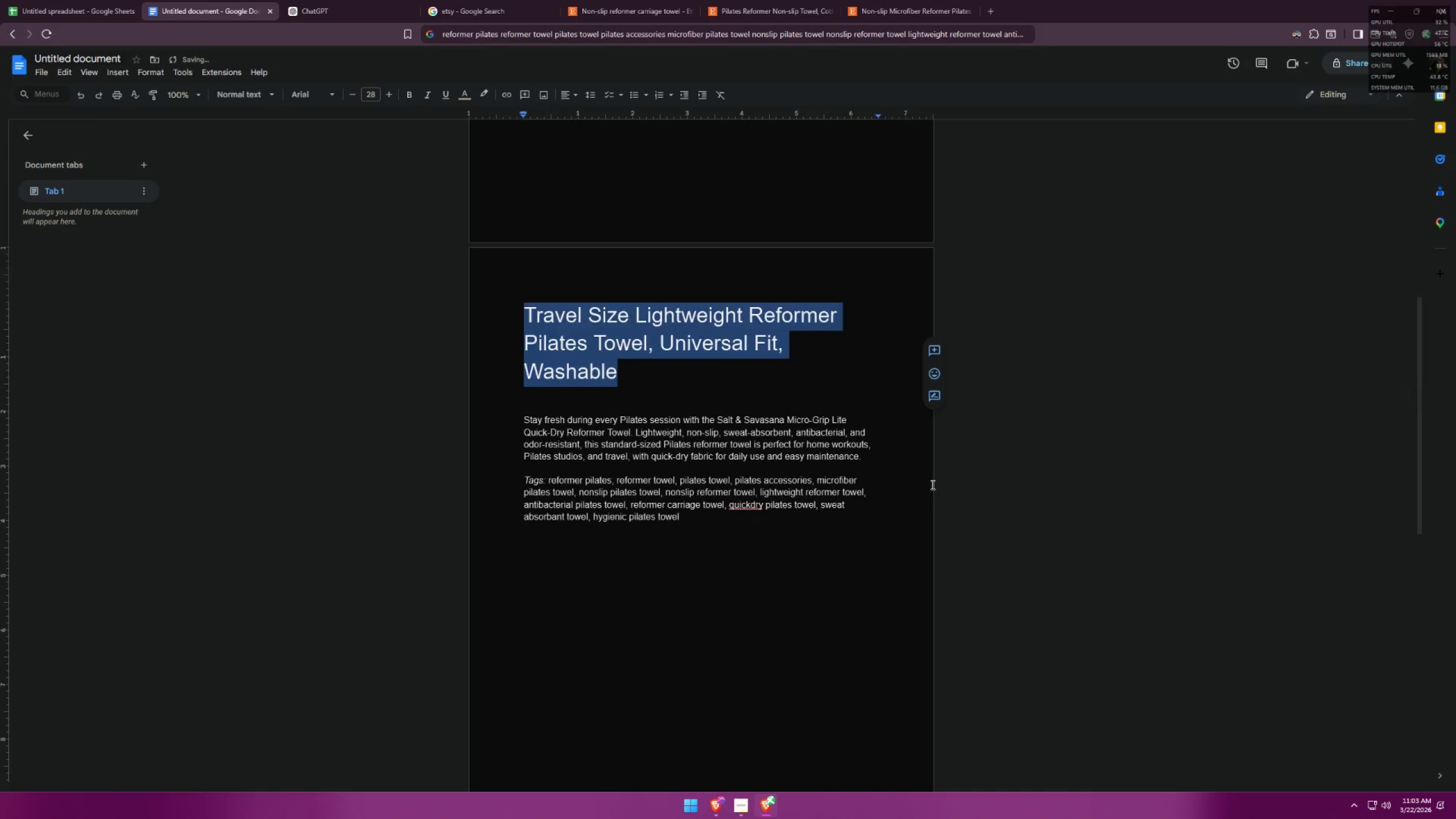 
left_click([556, 461])
 